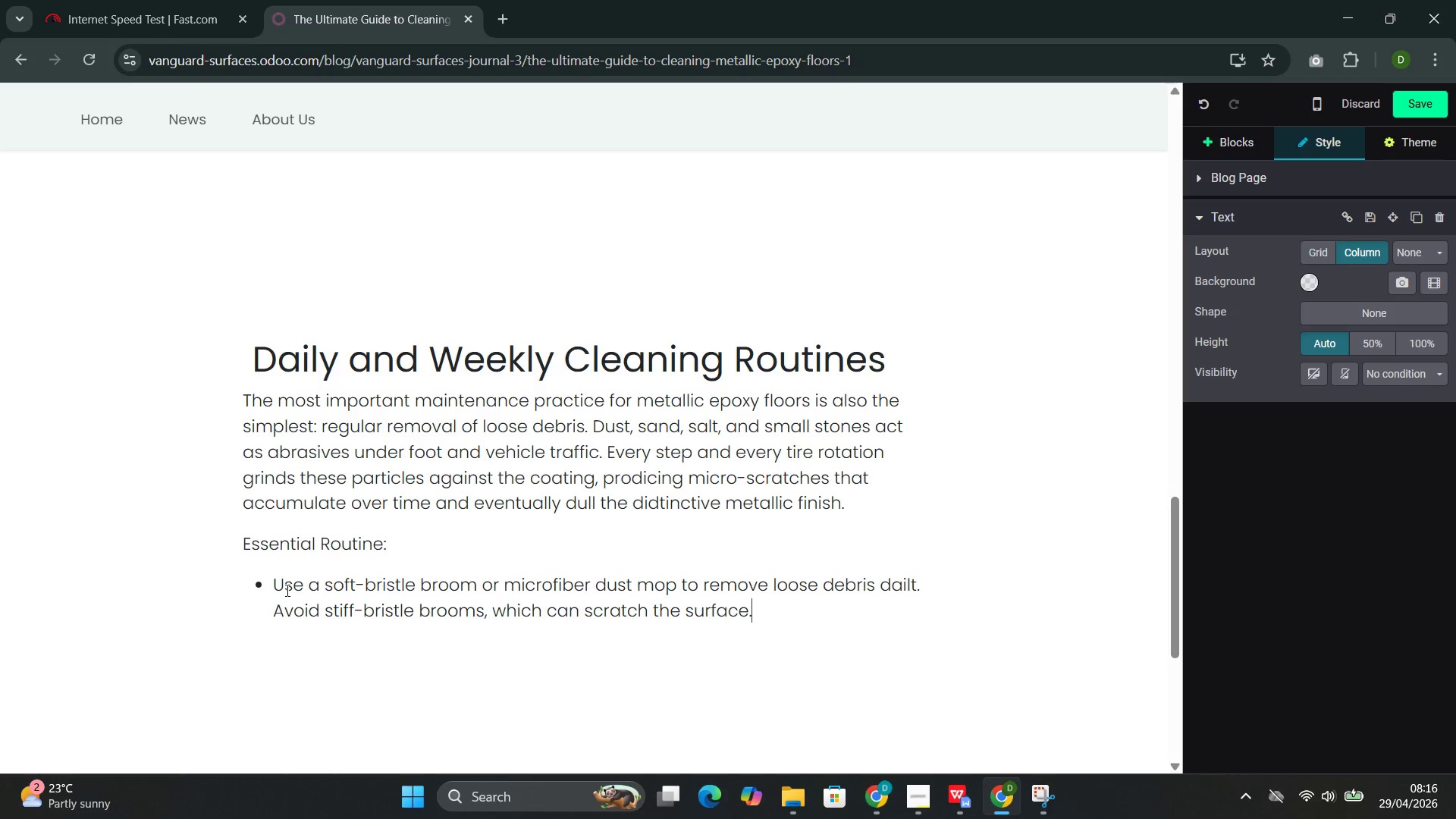 
key(Enter)
 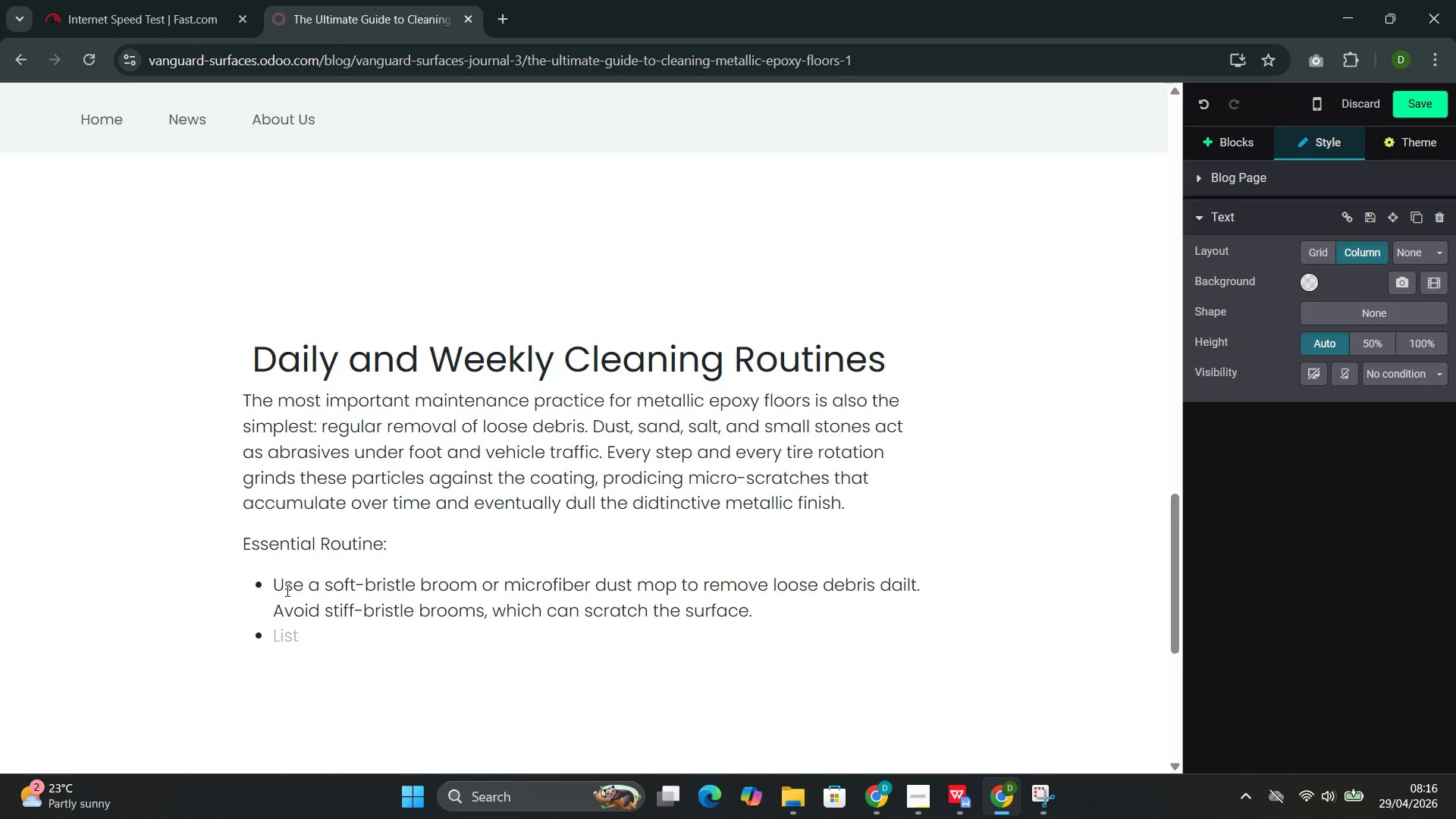 
type(For weekly cleaning )
key(Backspace)
type(, use a microfiver)
key(Backspace)
key(Backspace)
key(Backspace)
type(ber )
 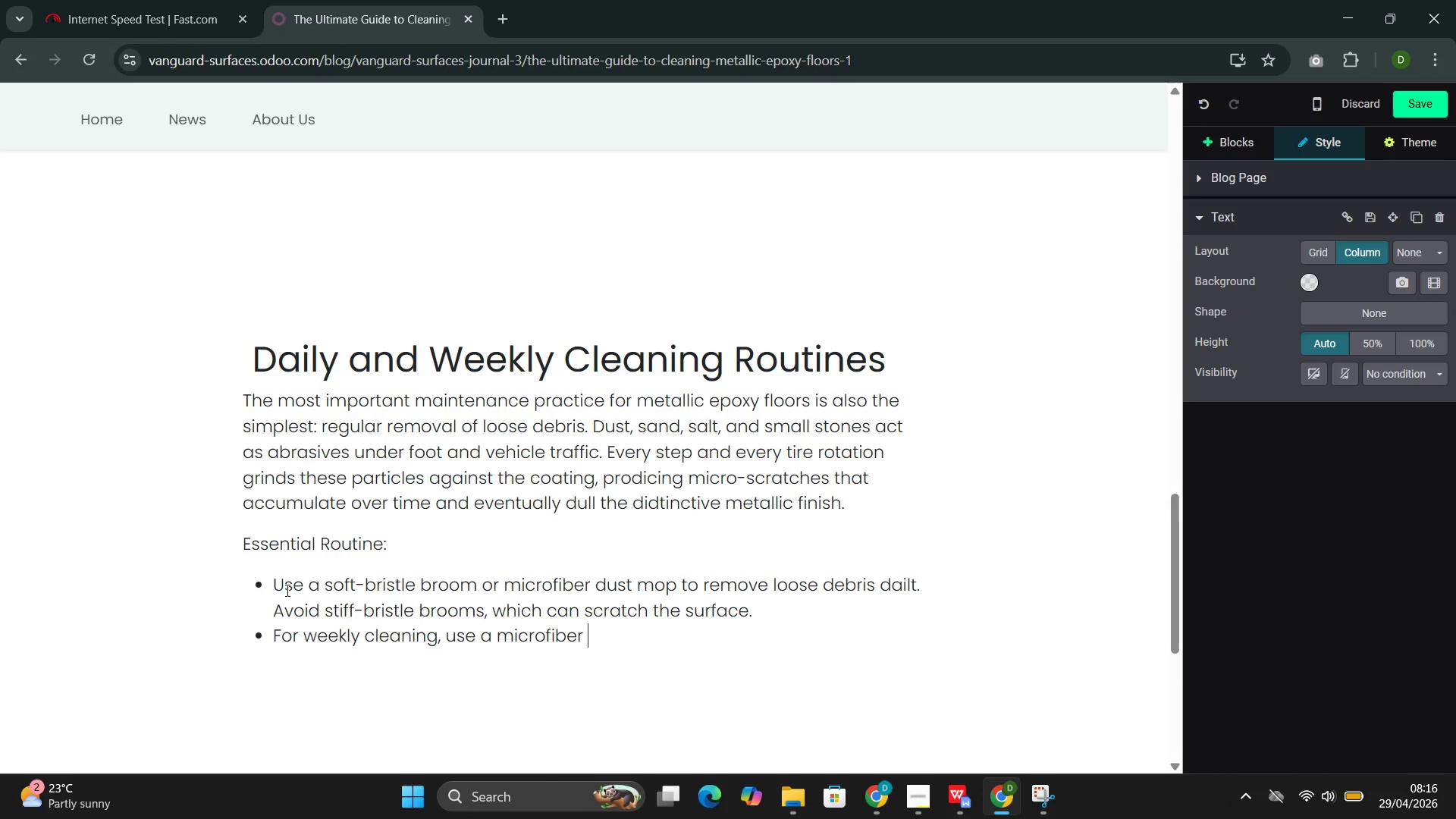 
wait(7.47)
 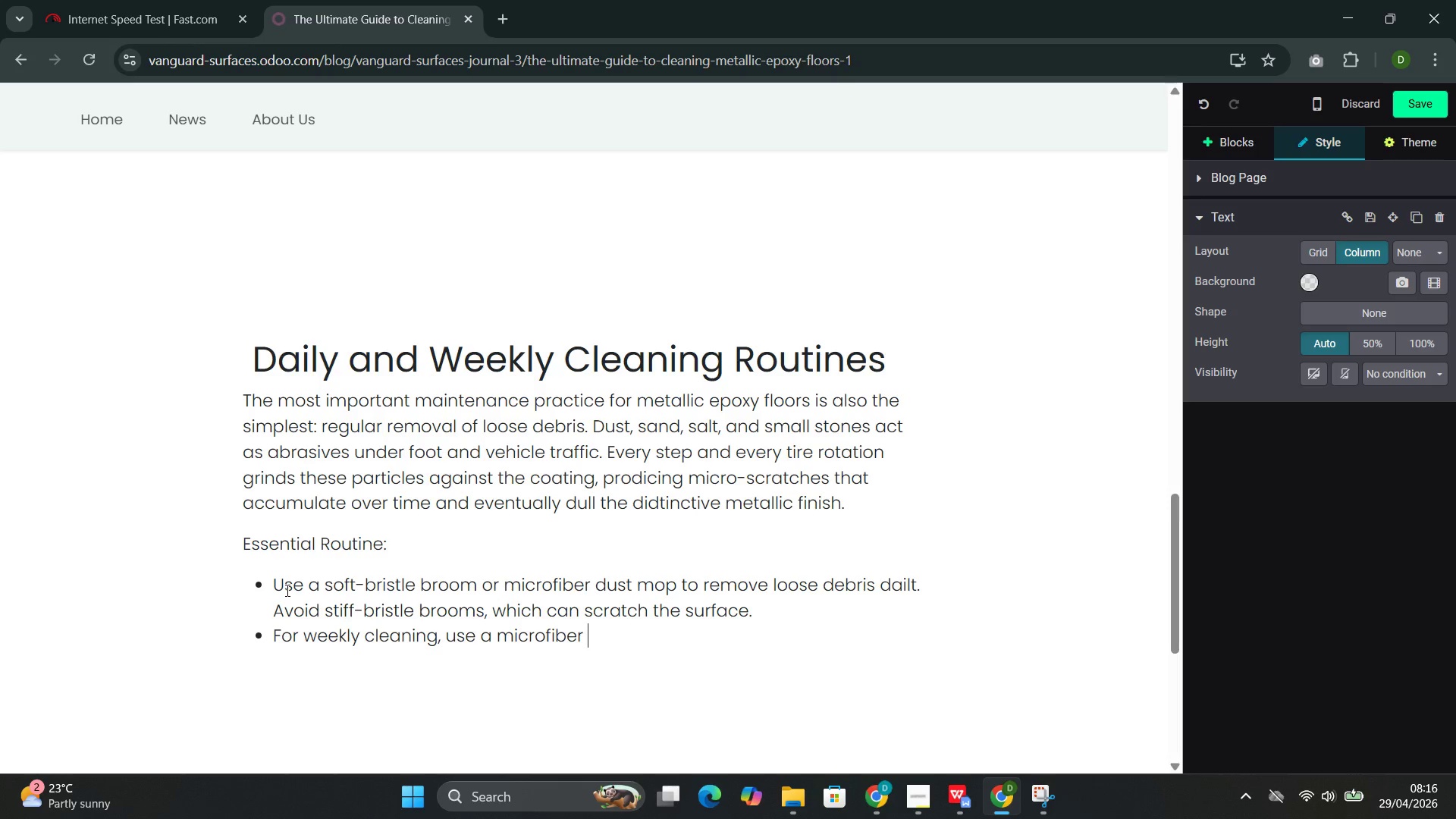 
type(mop dampened with warm water and a P)
key(Backspace)
type(P)
key(Backspace)
type(pH-)
key(Backspace)
key(Backspace)
key(Backspace)
type(PH-neutral, ammonia )
key(Backspace)
type(-free clea)
 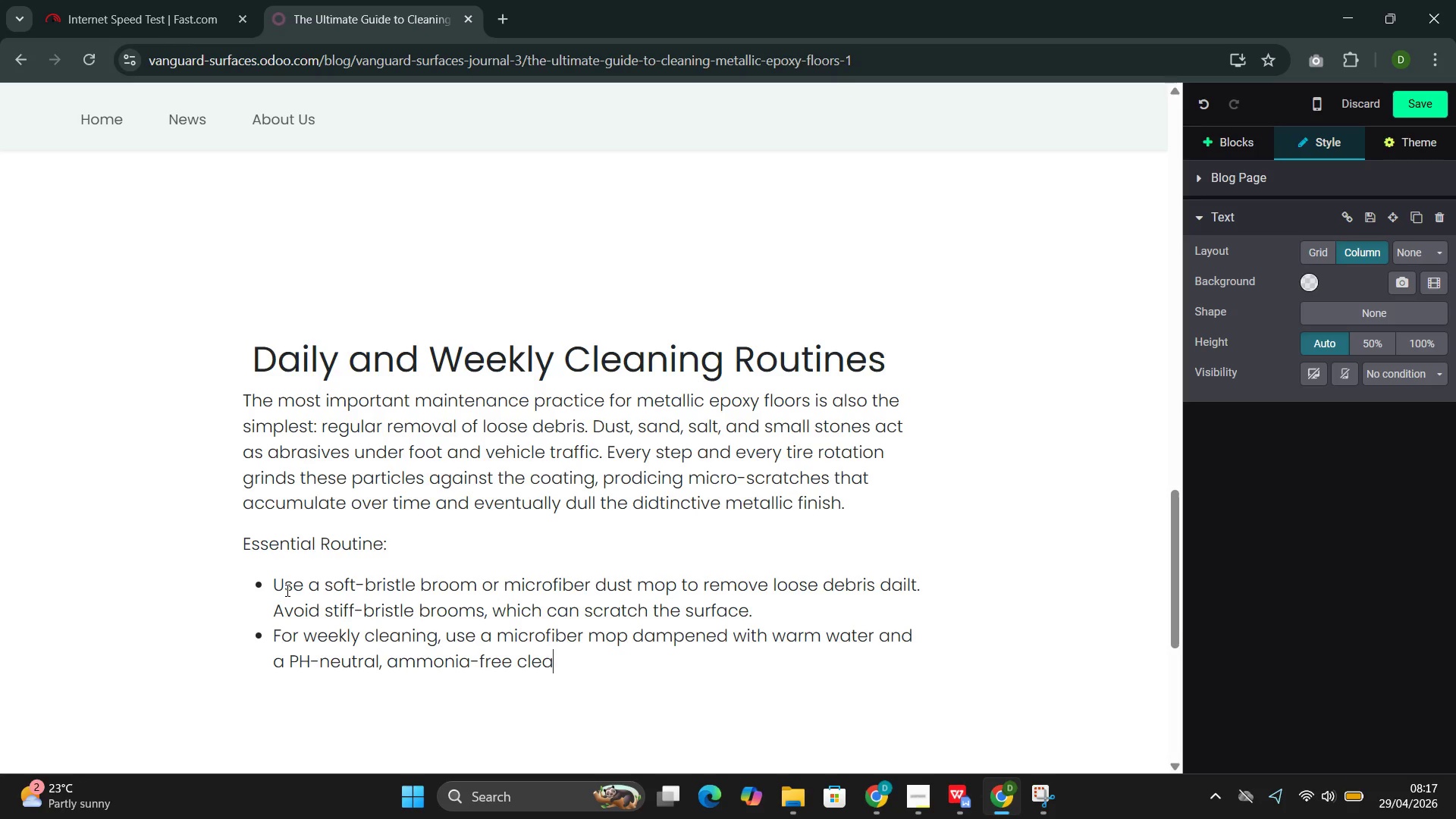 
type(ners)
key(Backspace)
type(s)
key(Backspace)
type(. Avoid vi)
 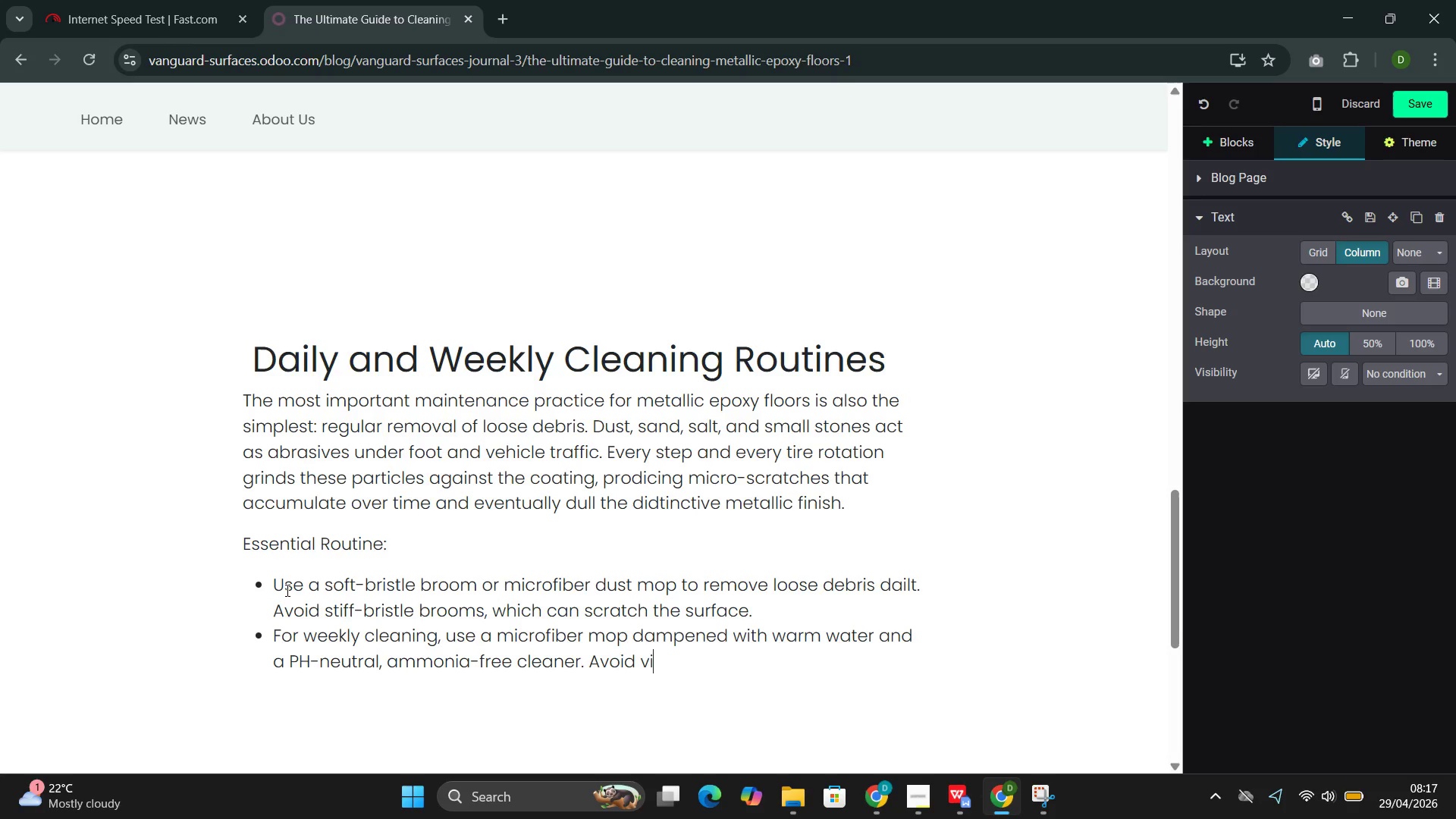 
wait(7.11)
 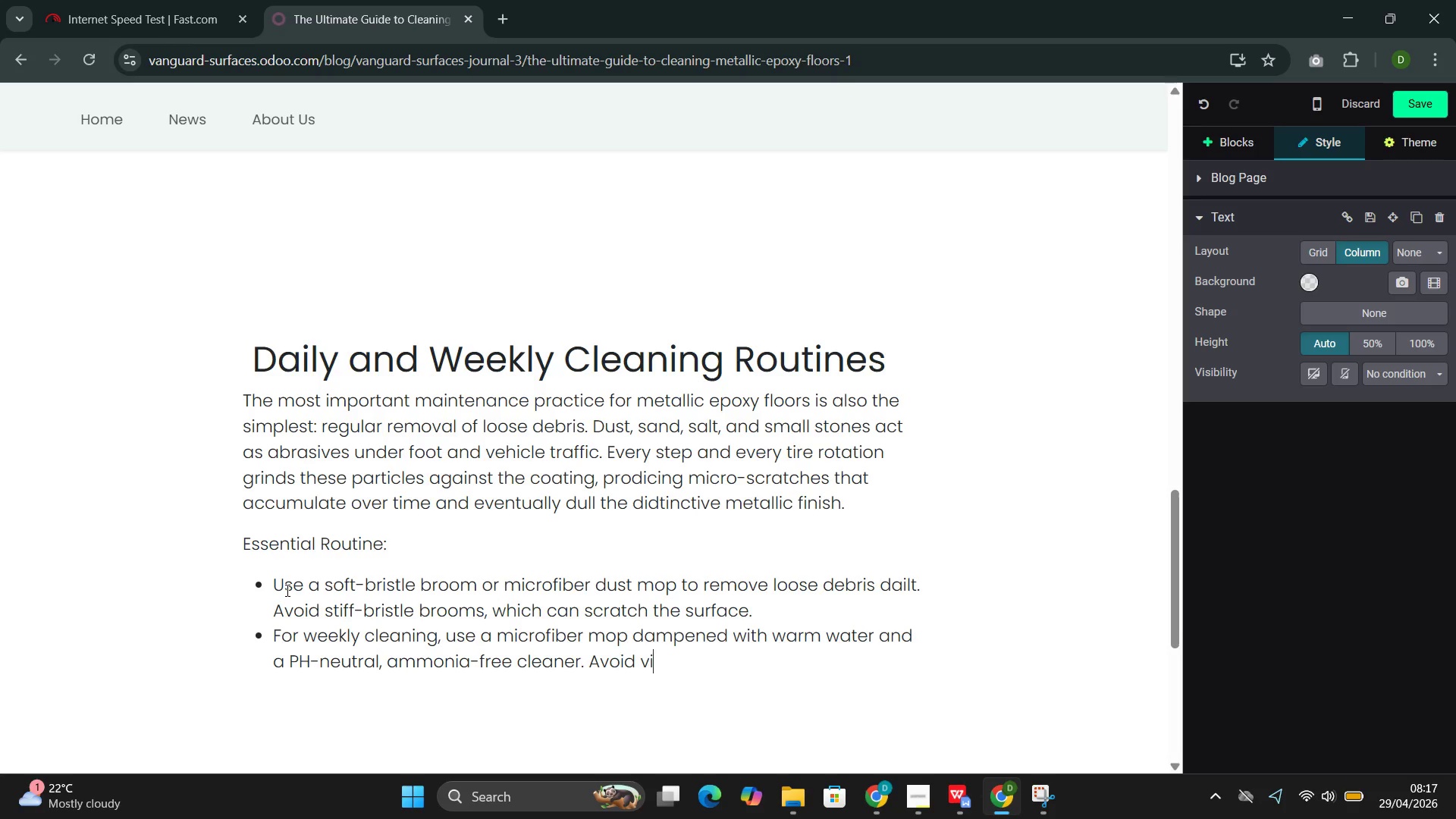 
type(negar )
key(Backspace)
type(, cir)
 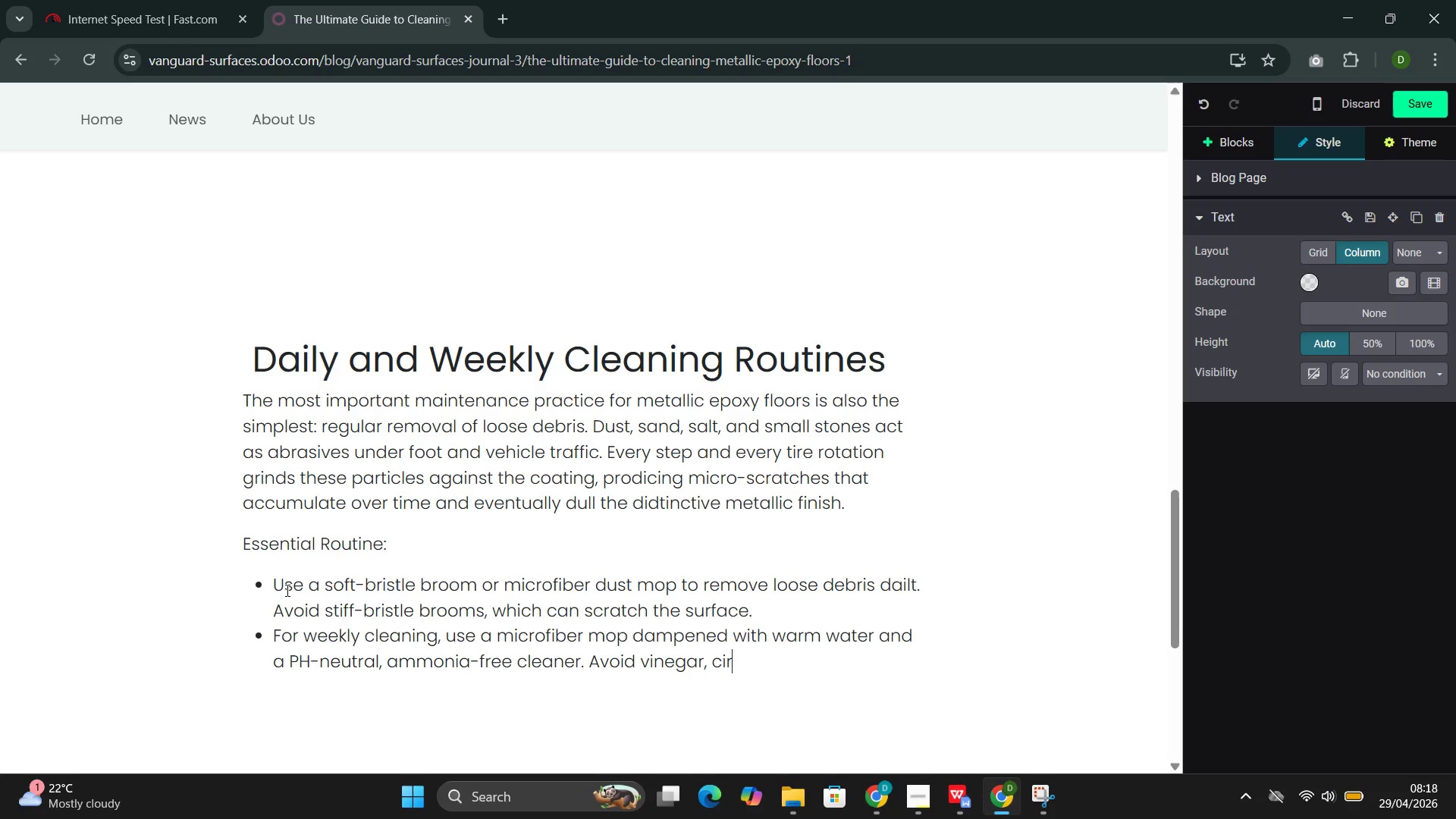 
key(Backspace)
type(tr)
 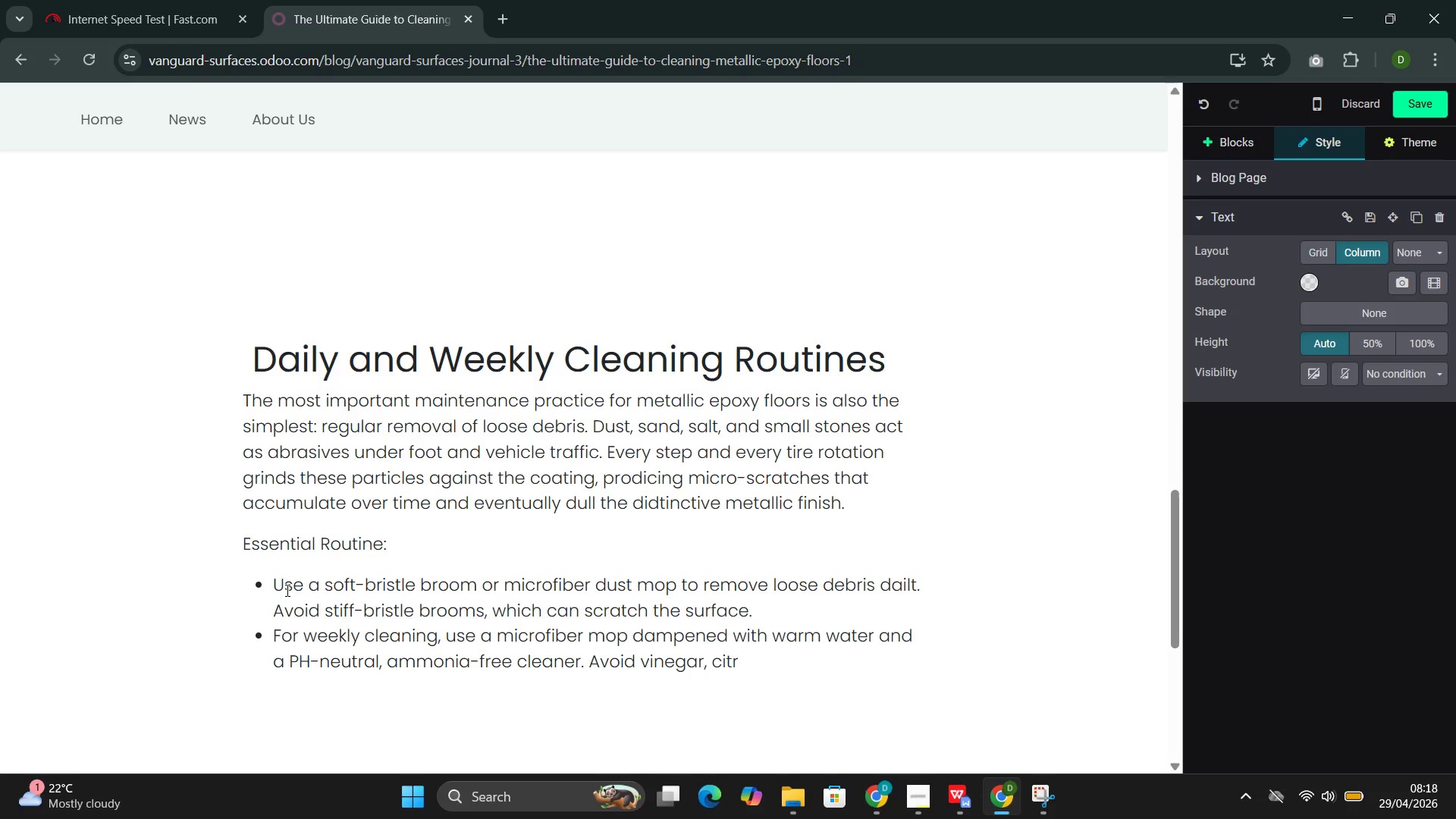 
type(us-based cleaners )
key(Backspace)
type(, and an y)
key(Backspace)
key(Backspace)
type(y product containing)
 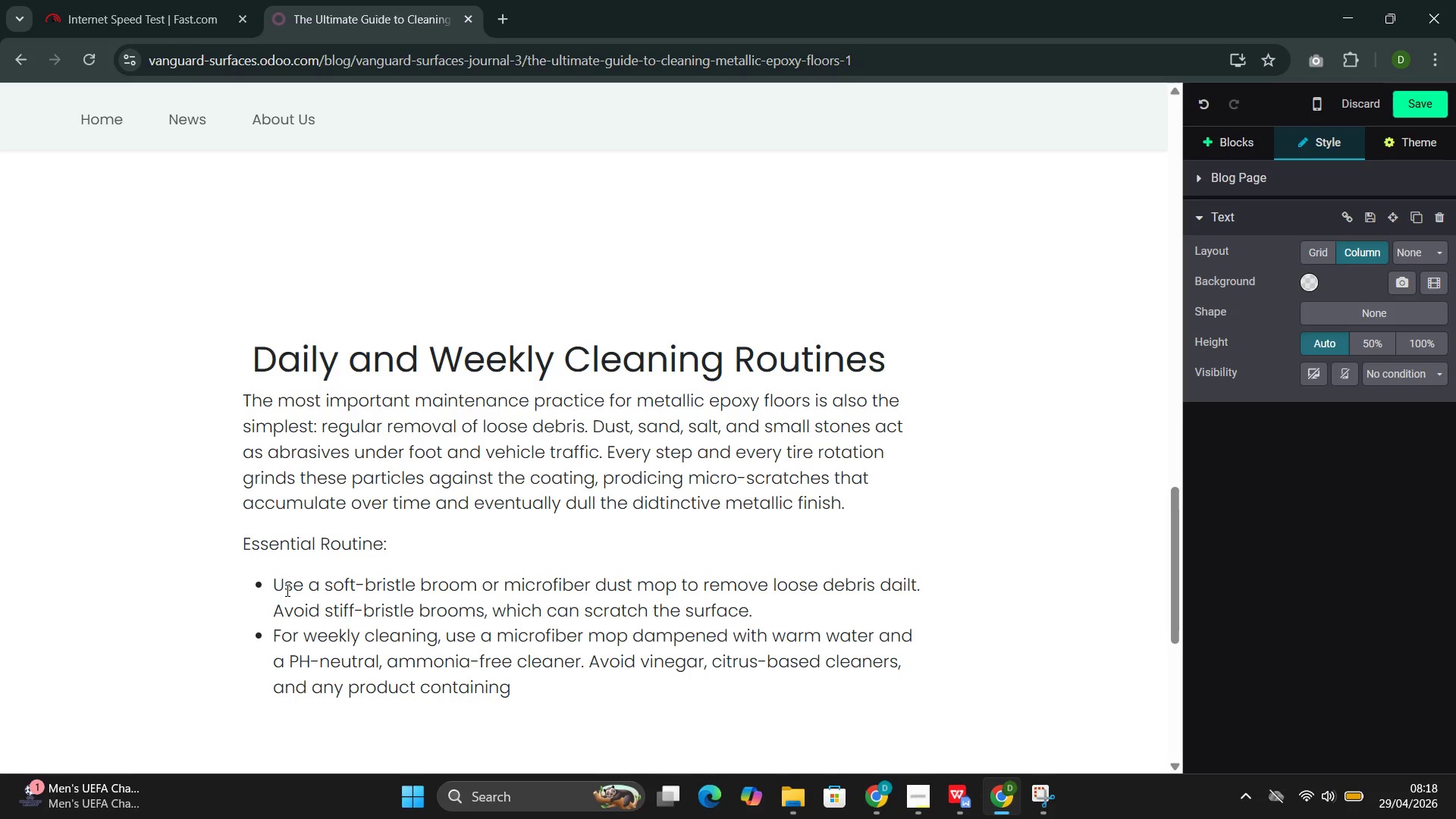 
type( aco)
key(Backspace)
type(id--thesee)
key(Backspace)
type( eth)
key(Backspace)
type(ch the epoxy sut)
 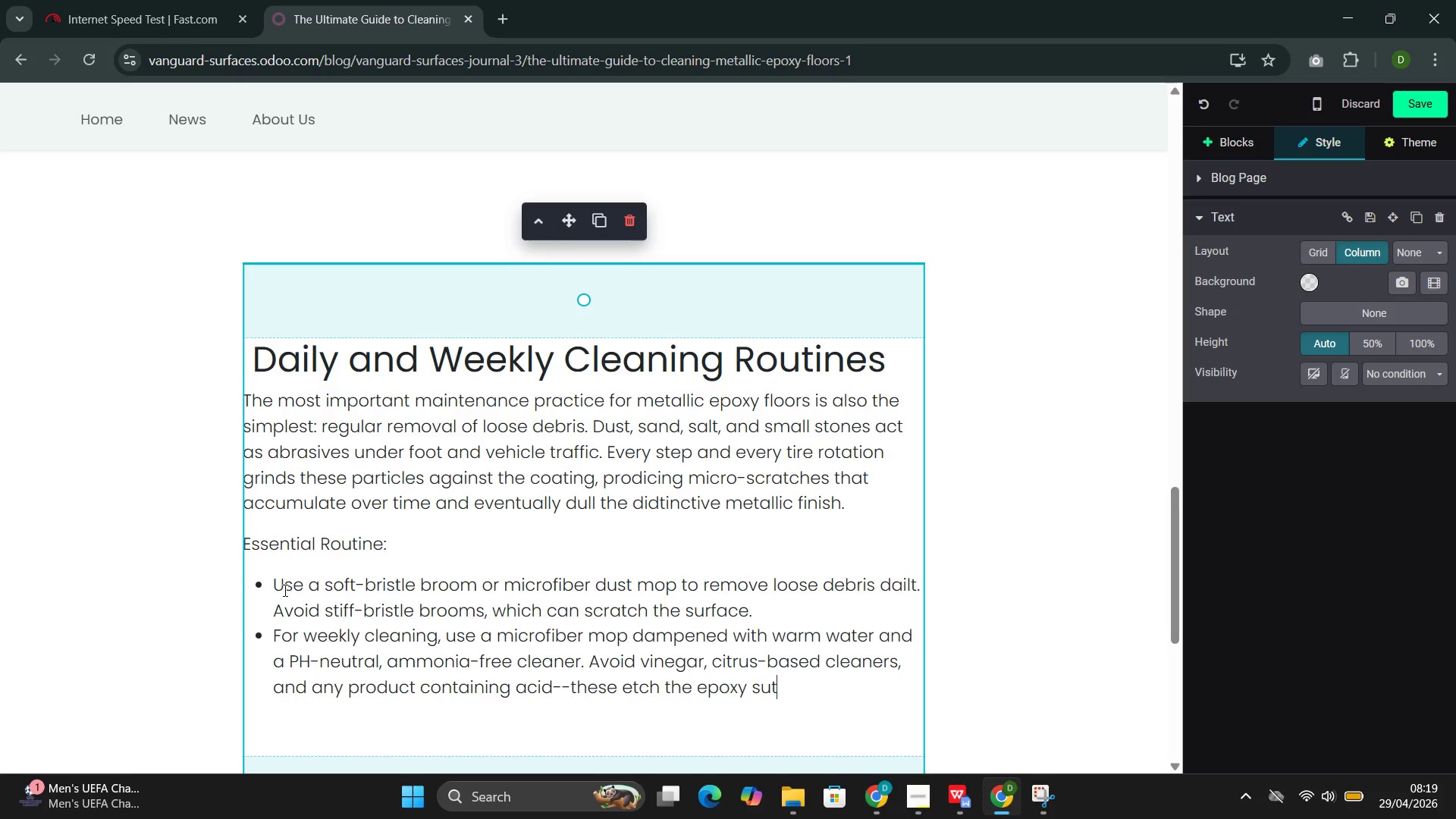 
wait(11.39)
 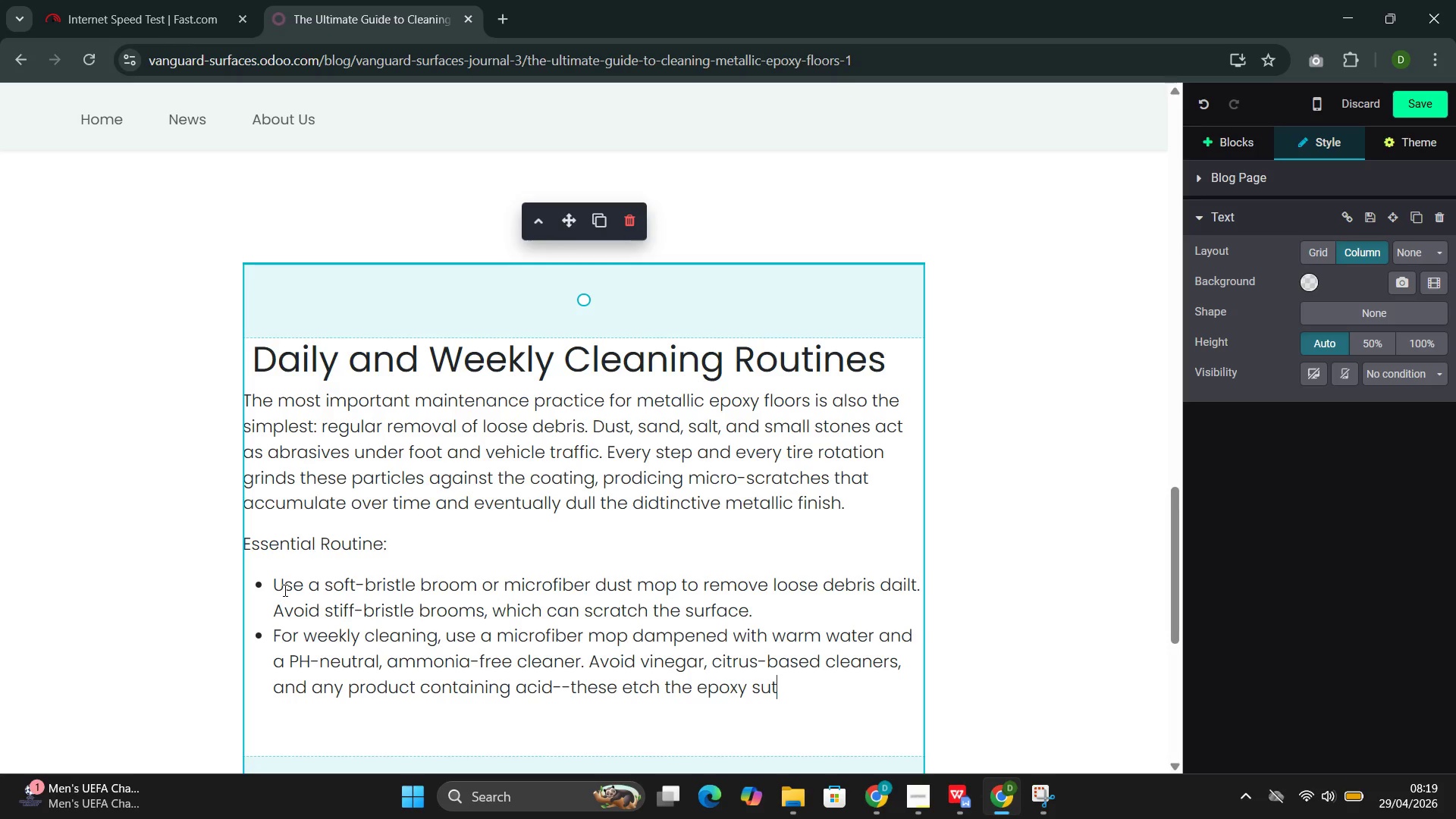 
key(Backspace)
type(rfaxe)
key(Backspace)
key(Backspace)
type(ce.)
 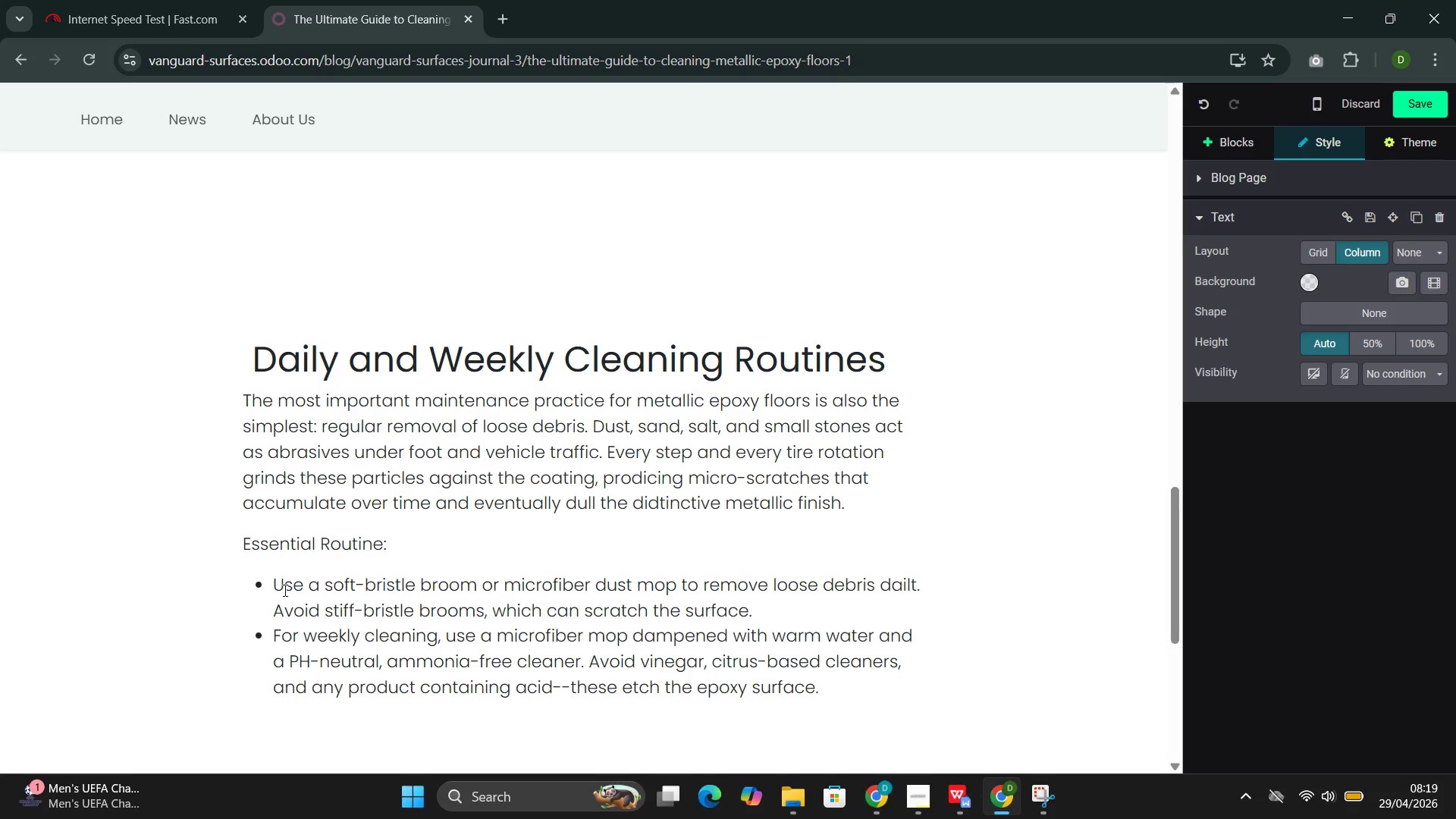 
key(Enter)
 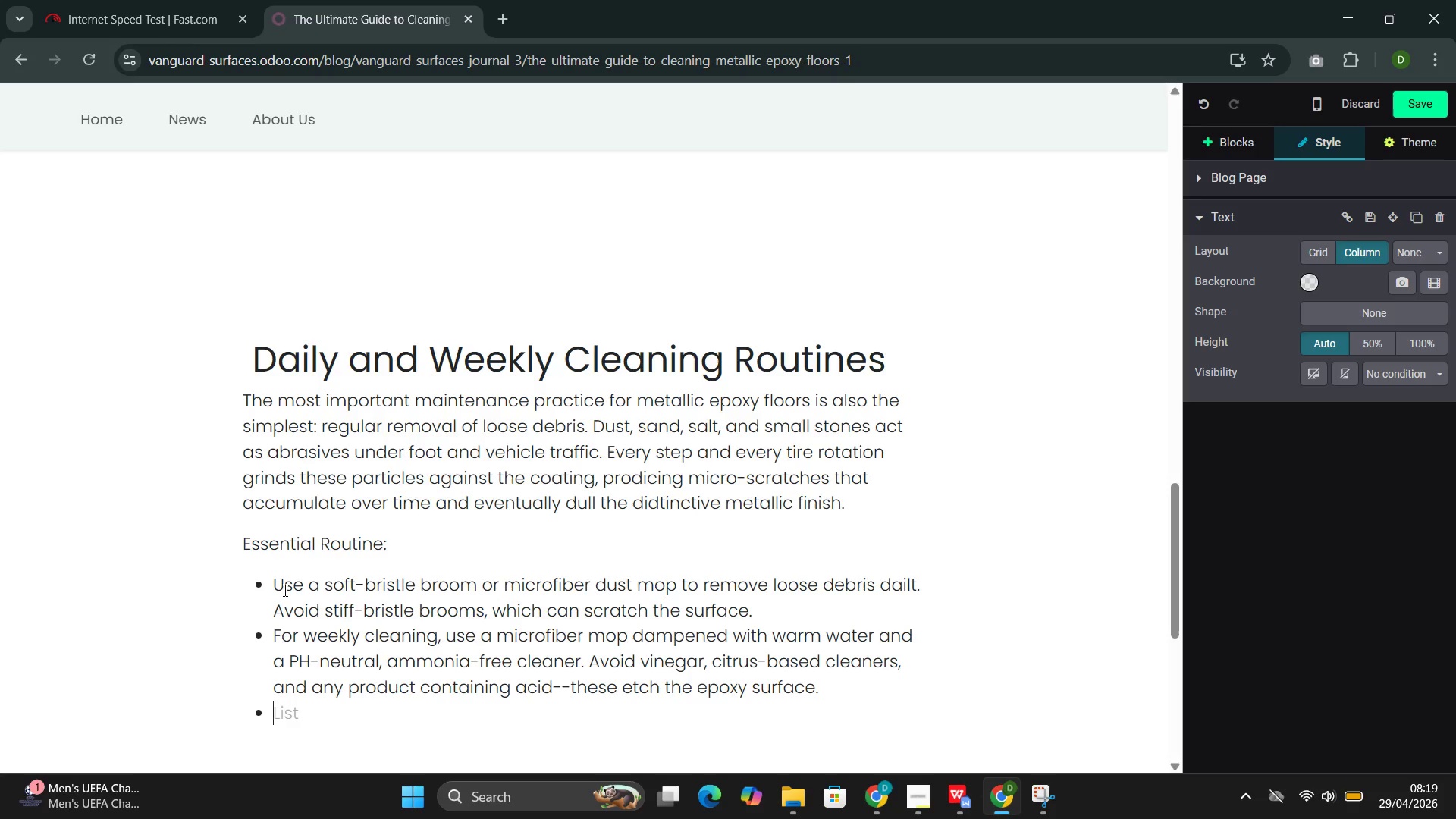 
type(For stubborn spots, apply the clear)
key(Backspace)
type(ner directly to the sport )
key(Backspace)
key(Backspace)
key(Backspace)
type(t and let it sit for )
 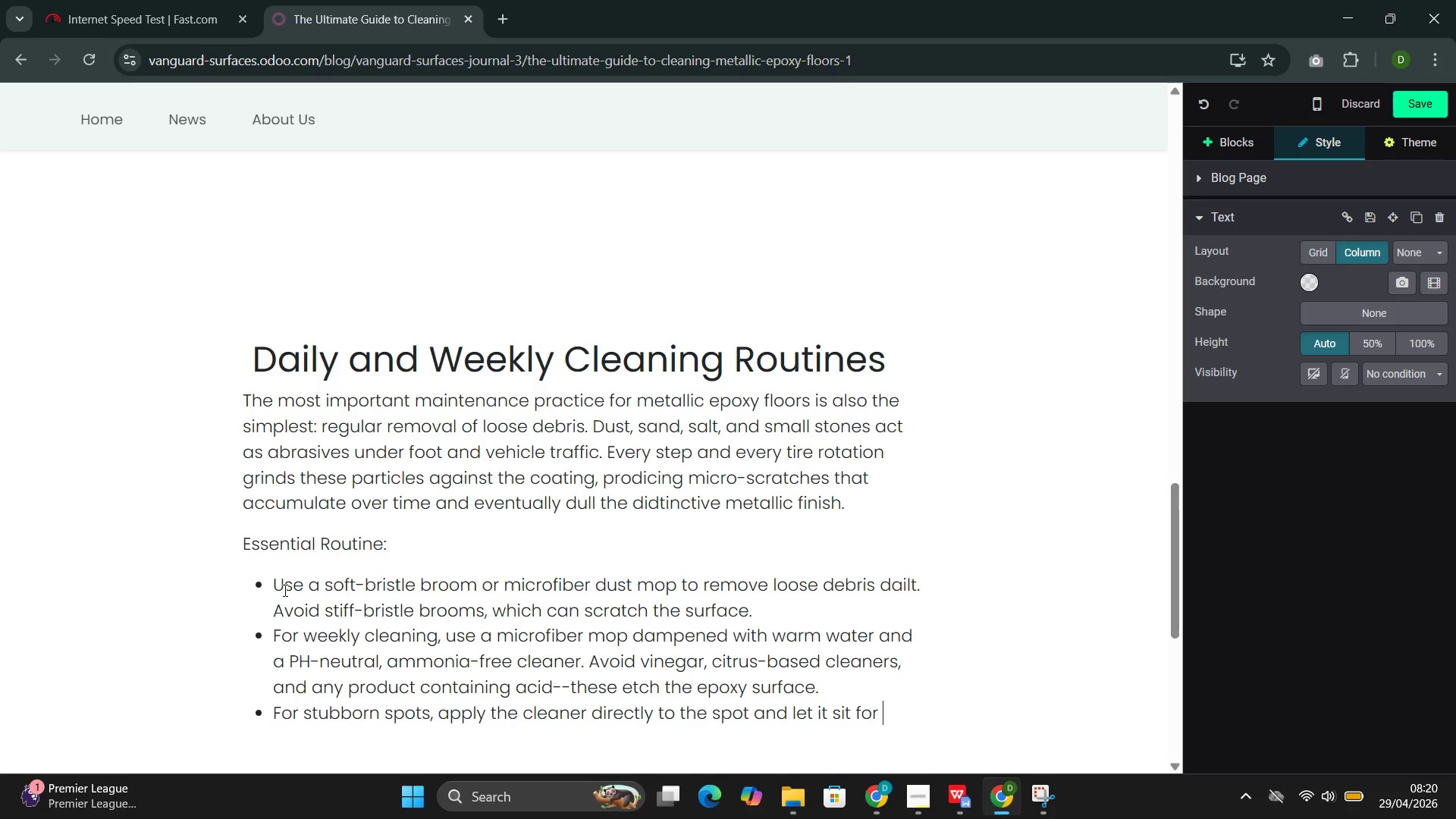 
type(1-2 minutes before wiping)
 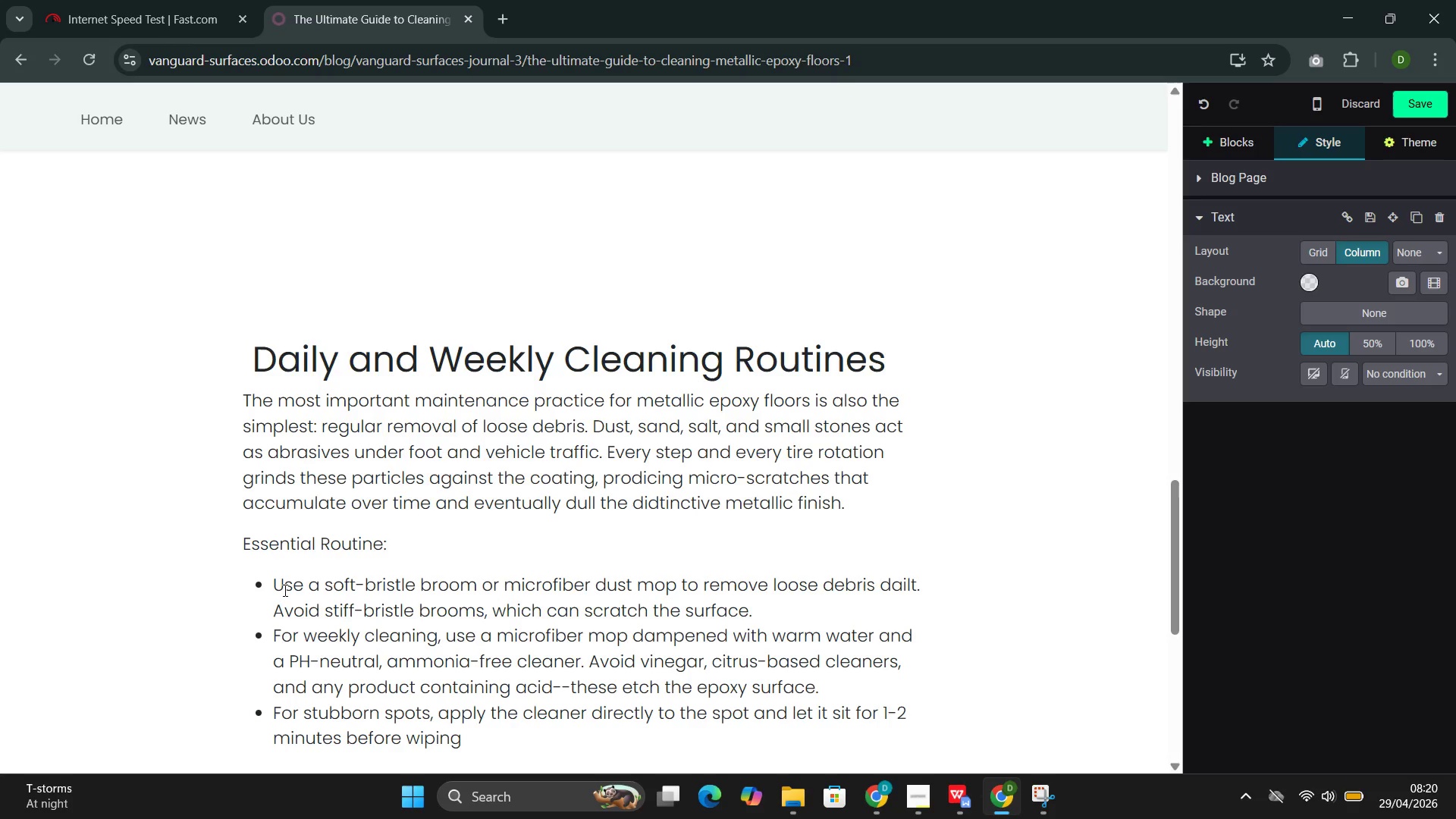 
wait(16.33)
 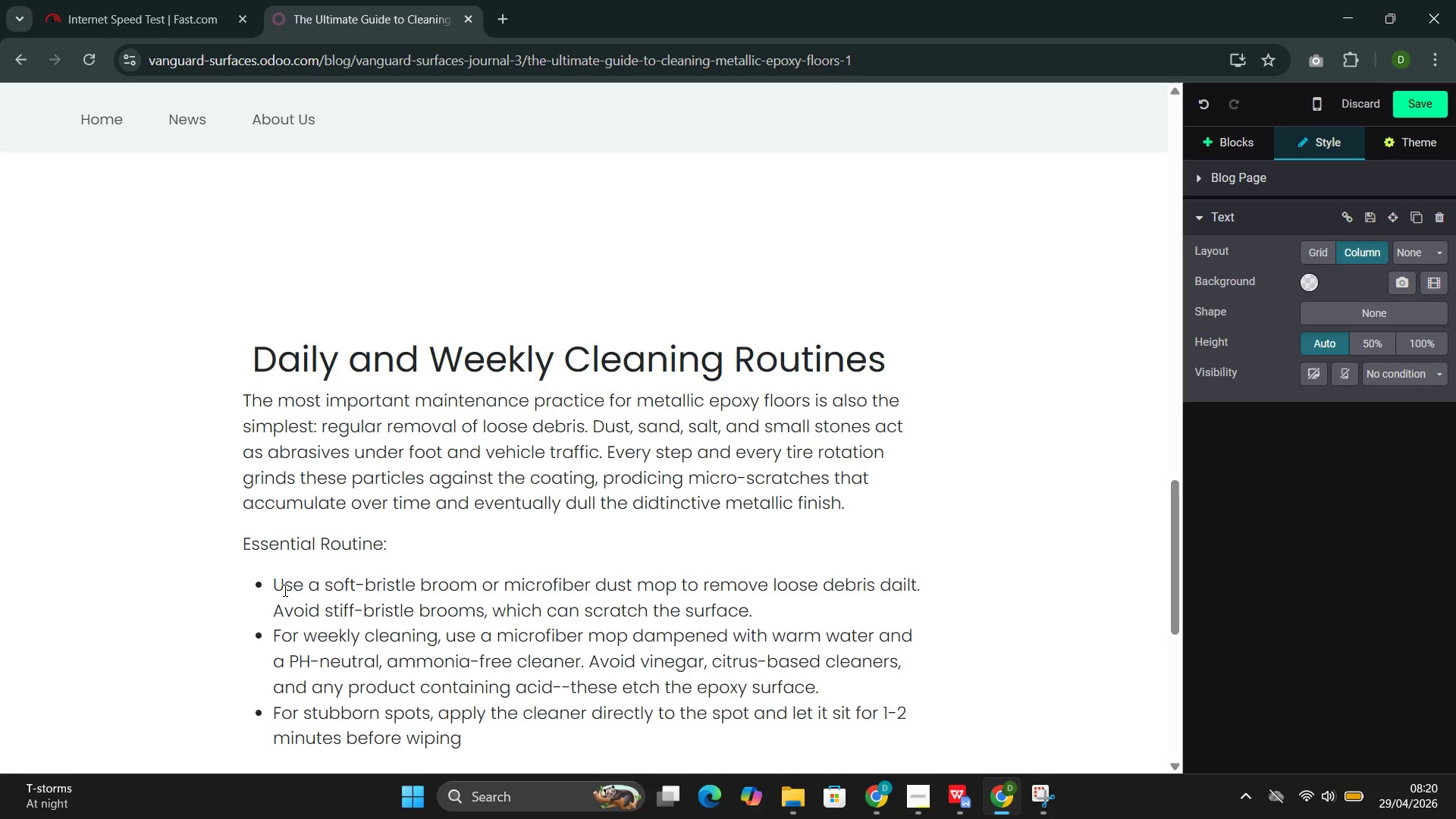 
type(n)
key(Backspace)
type( with a soft)
 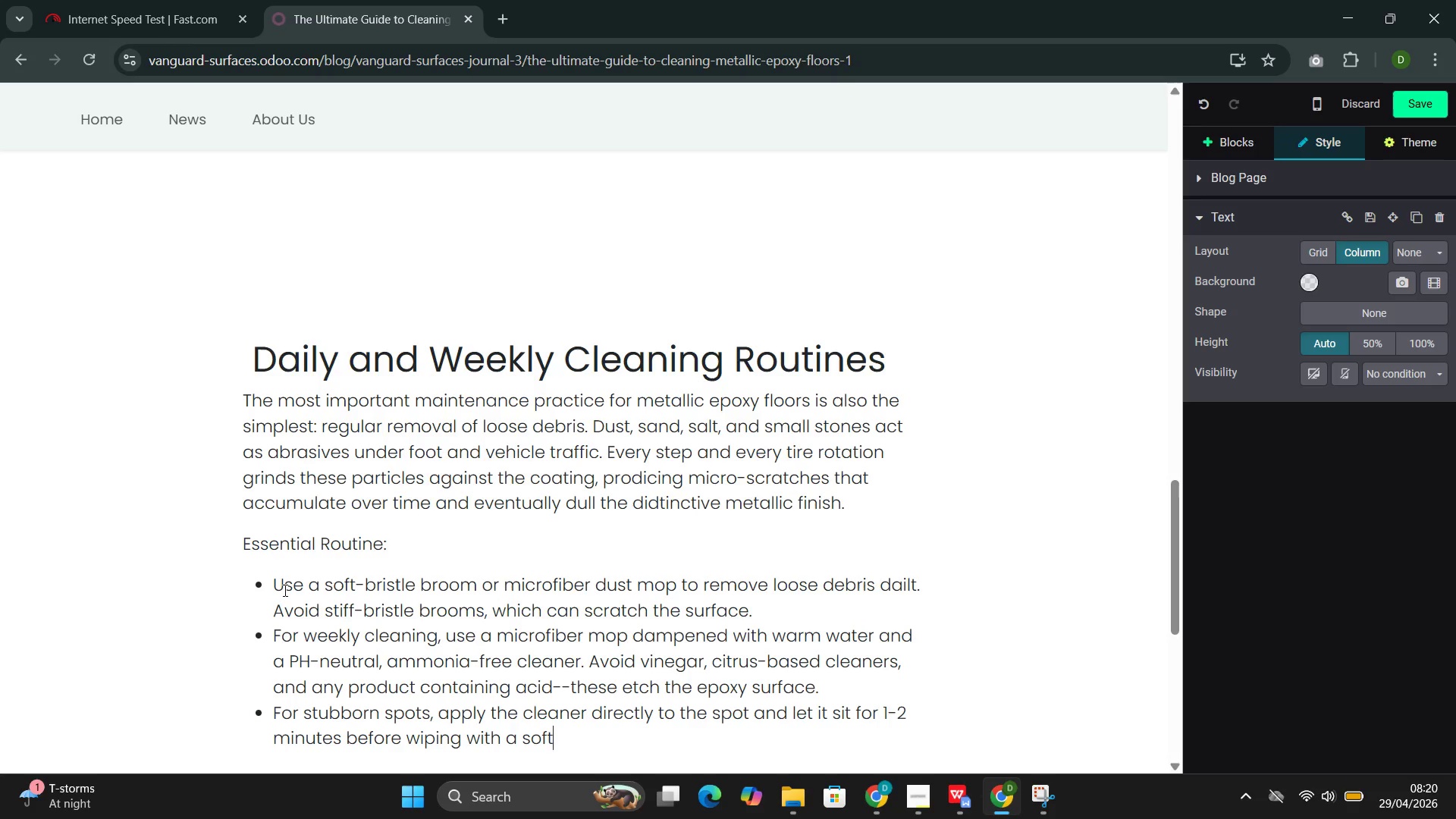 
type( cloth )
key(Backspace)
type(. Do not scrub aggressively.)
 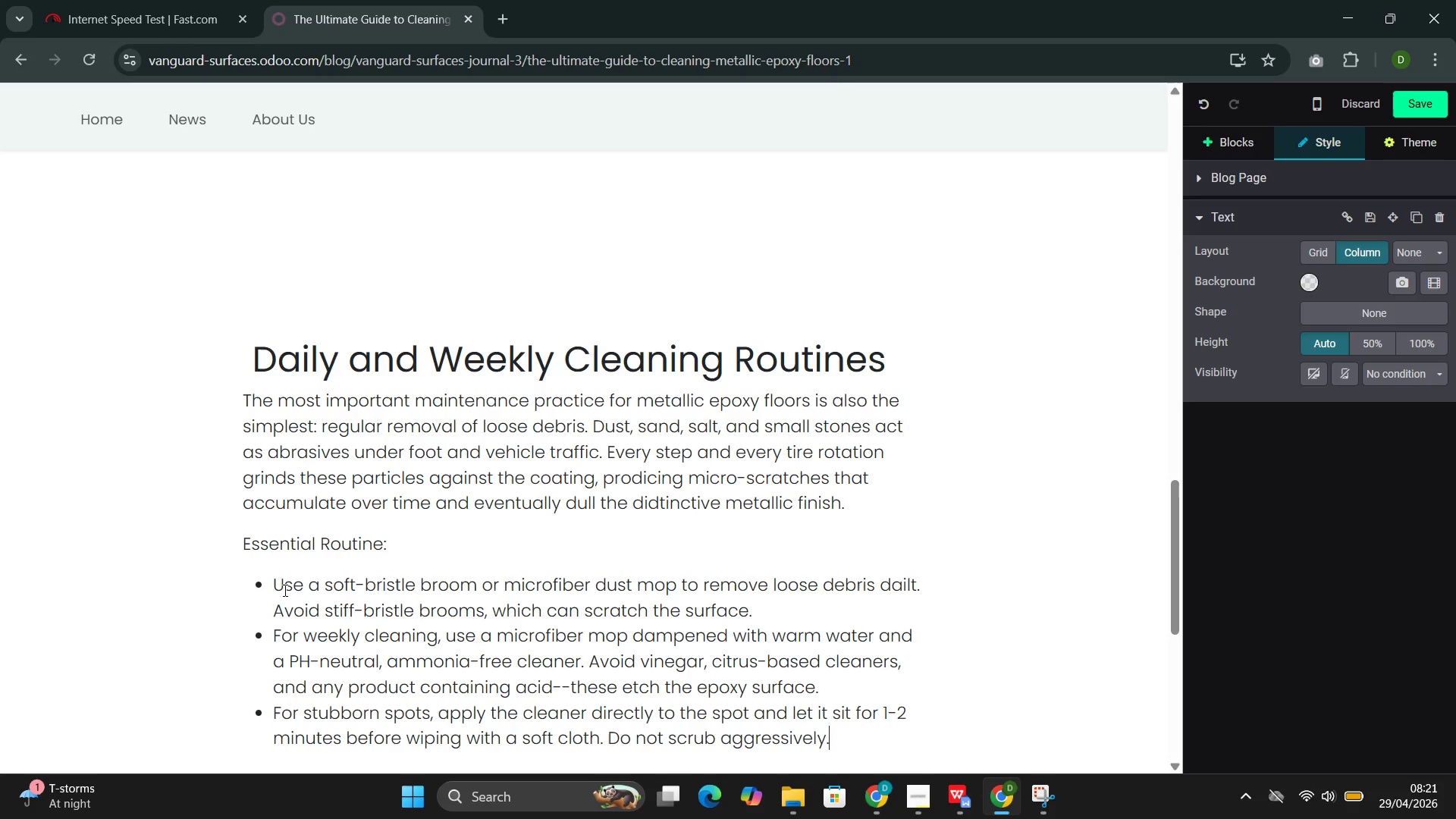 
wait(11.27)
 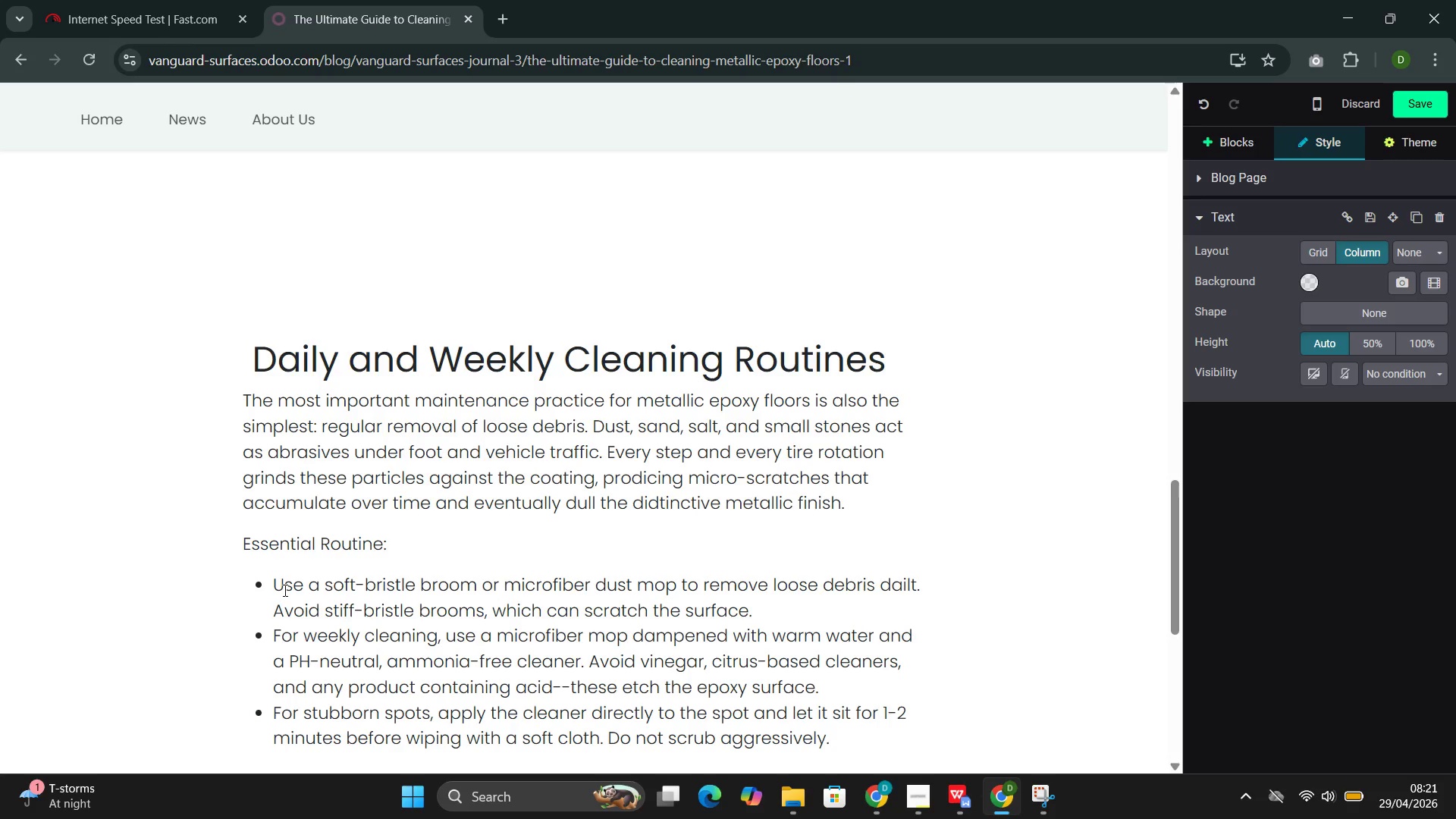 
left_click([623, 284])
 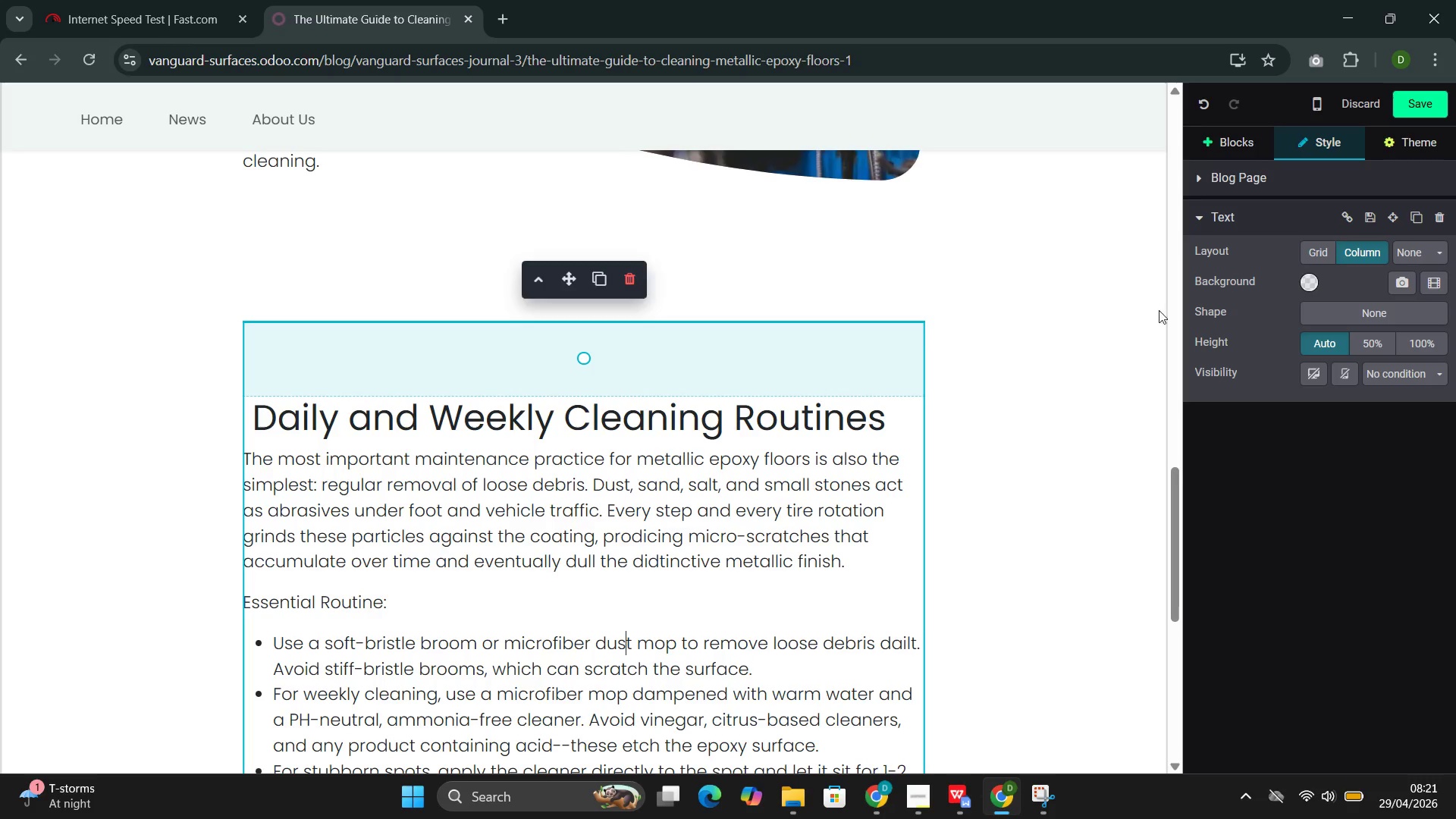 
left_click([1226, 143])
 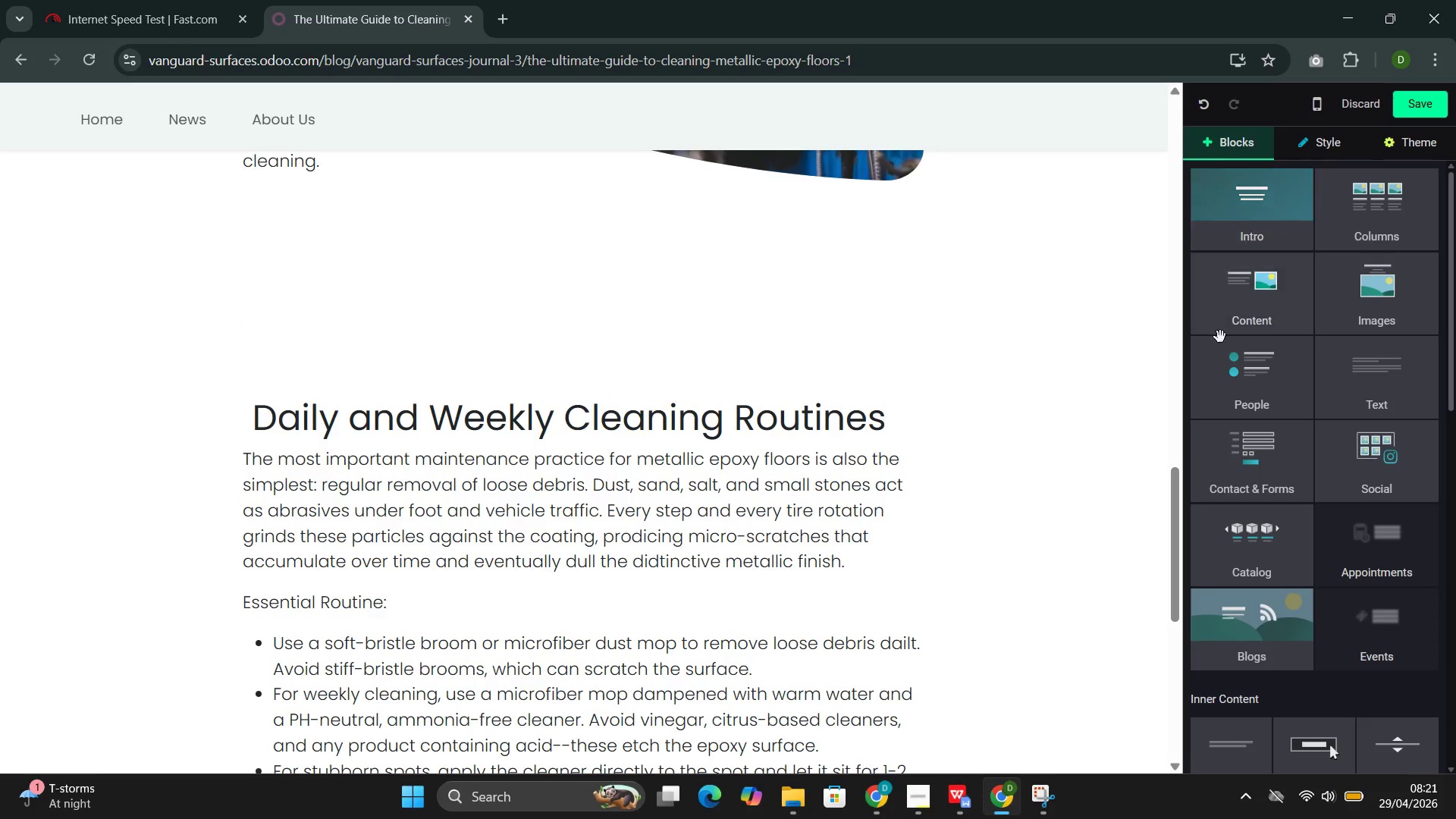 
left_click([1218, 338])
 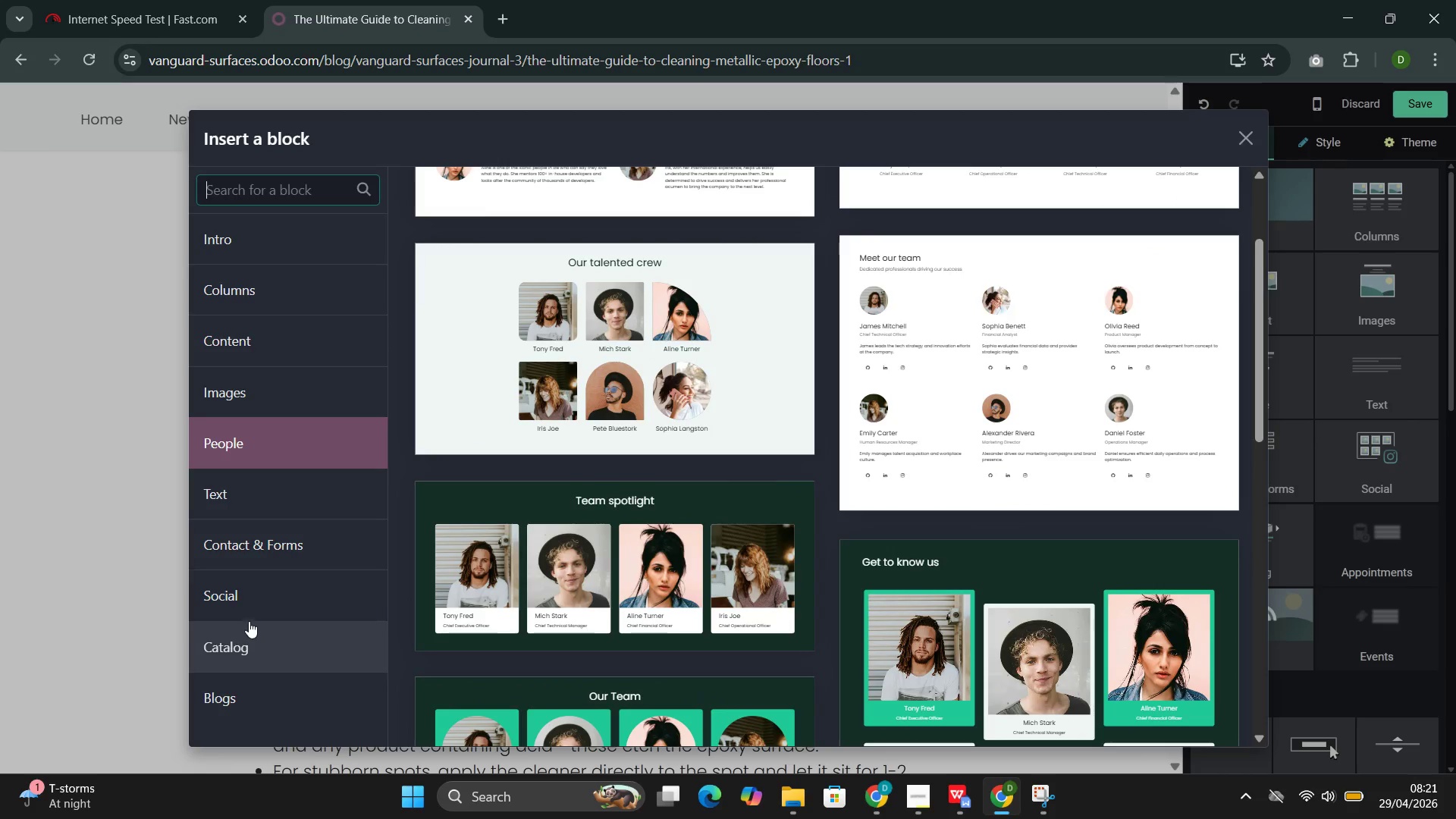 
left_click([254, 405])
 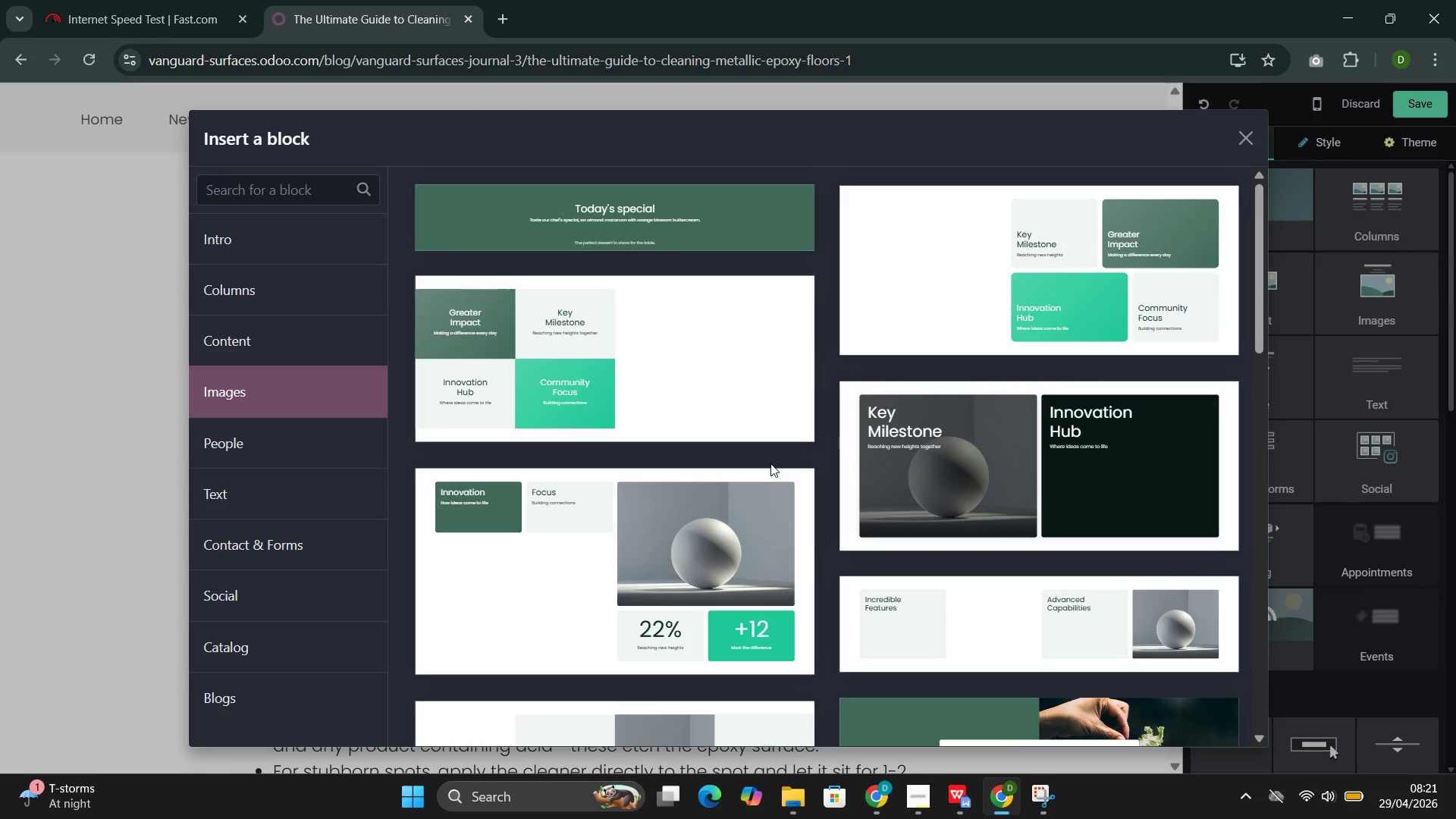 
left_click([654, 363])
 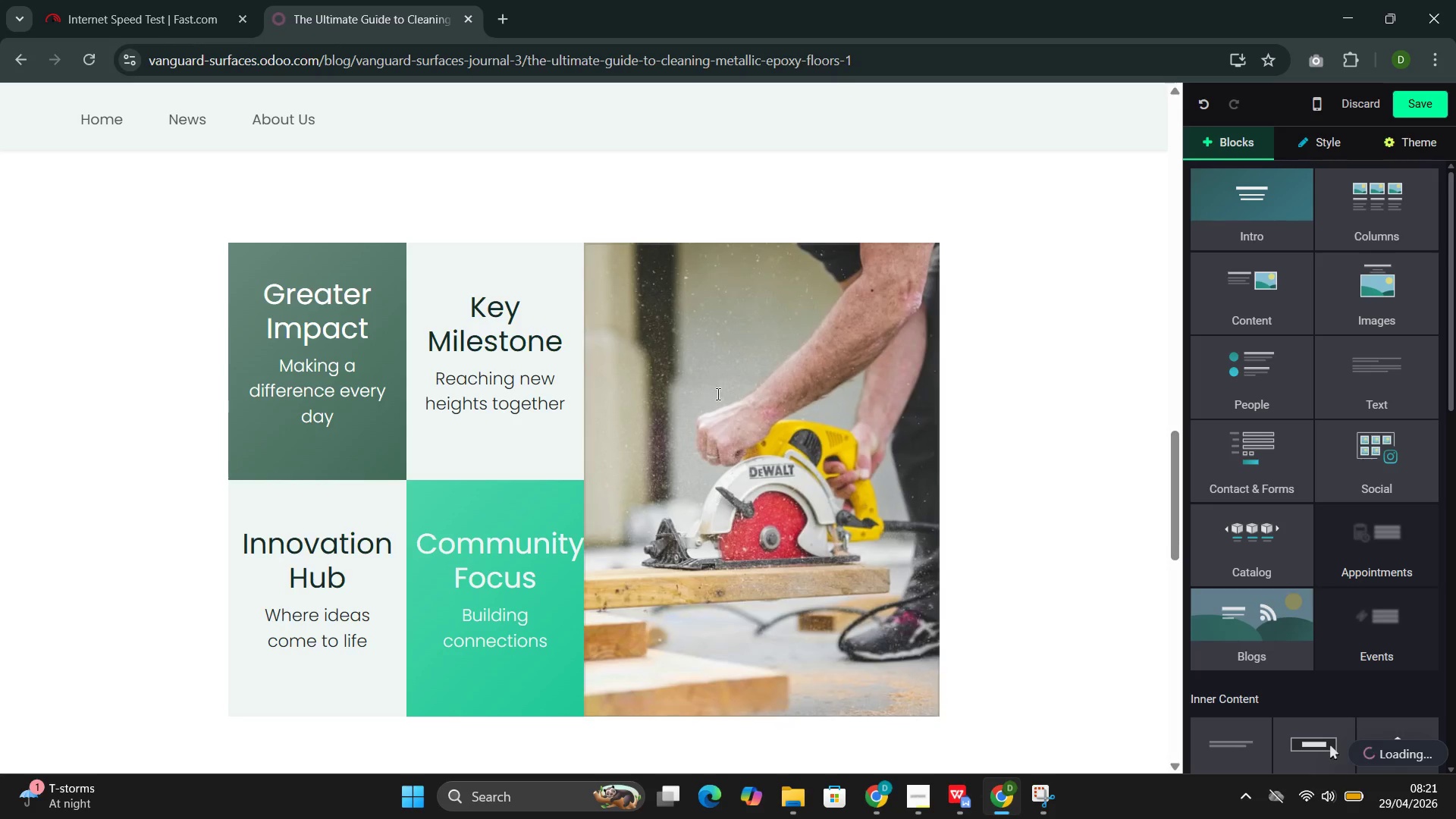 
left_click([729, 439])
 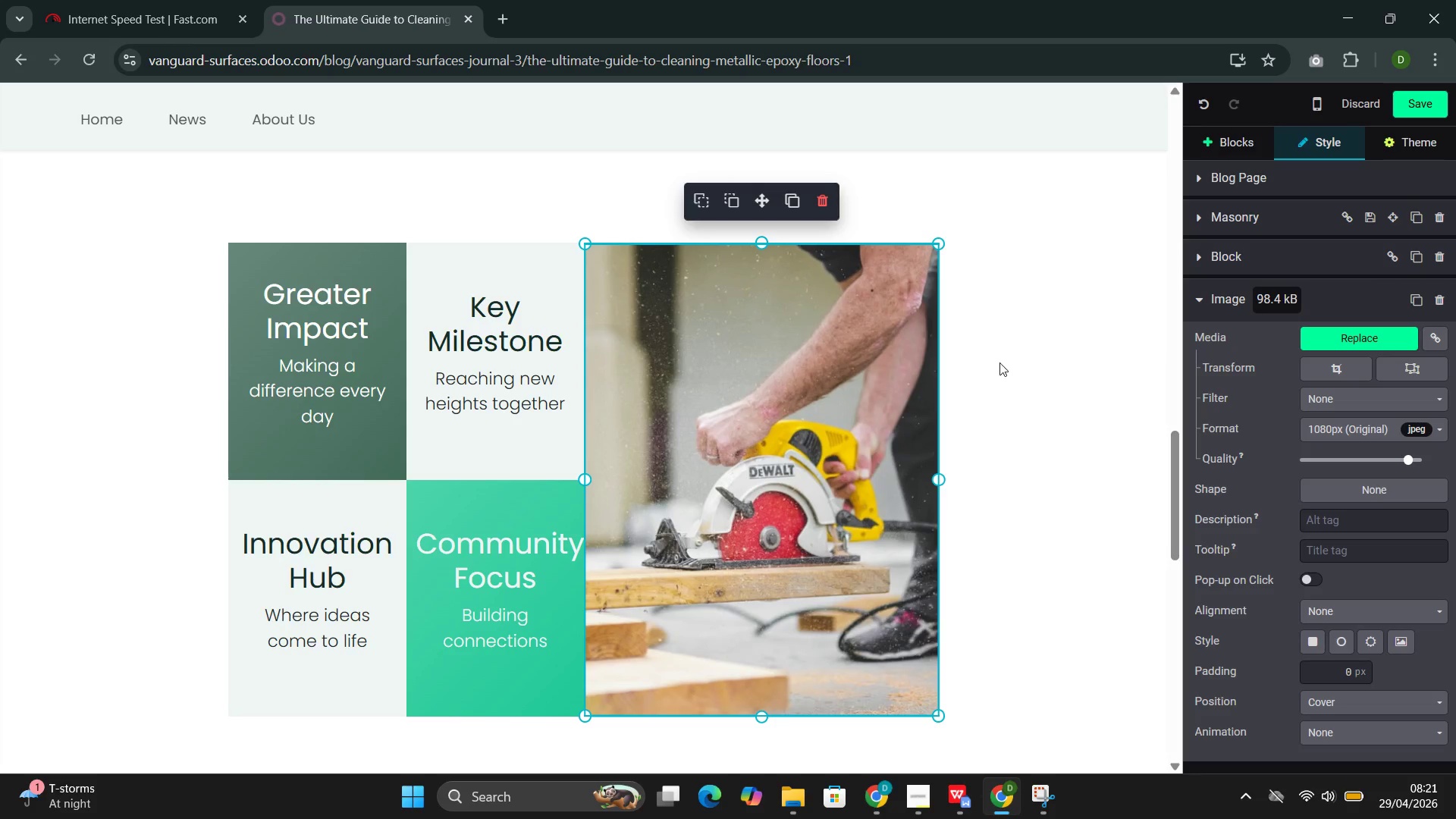 
wait(10.02)
 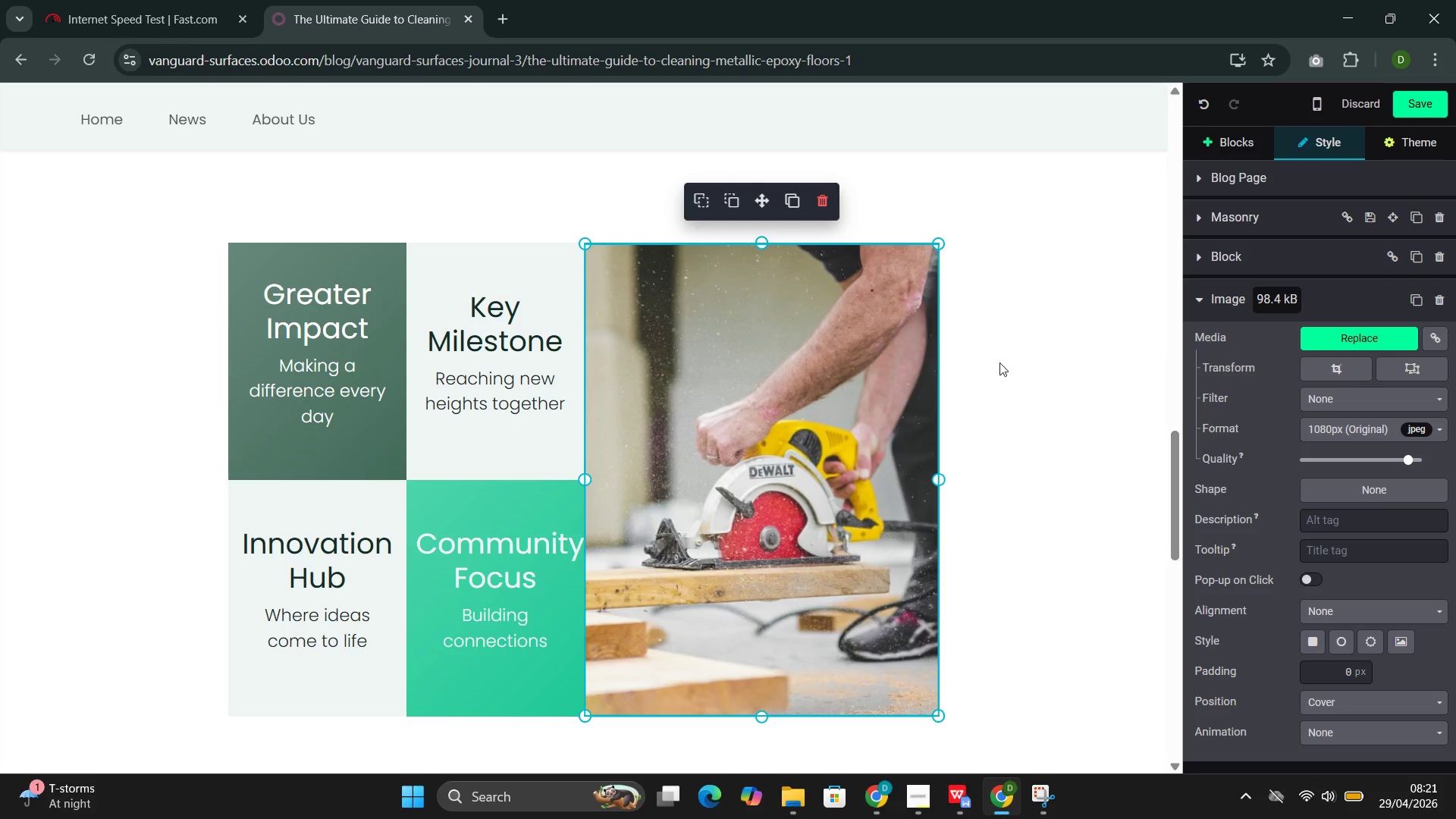 
left_click([1436, 300])
 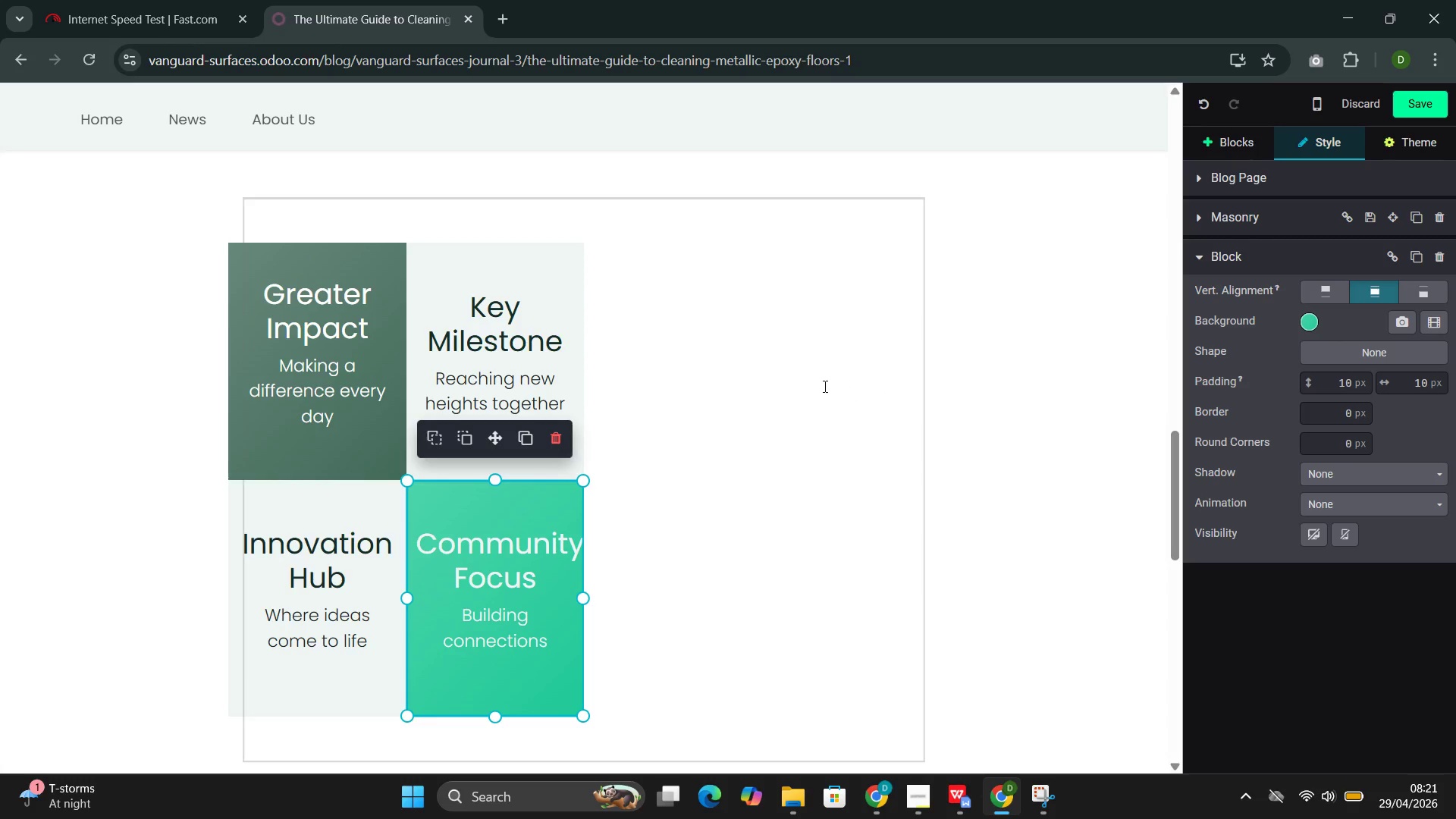 
left_click([769, 409])
 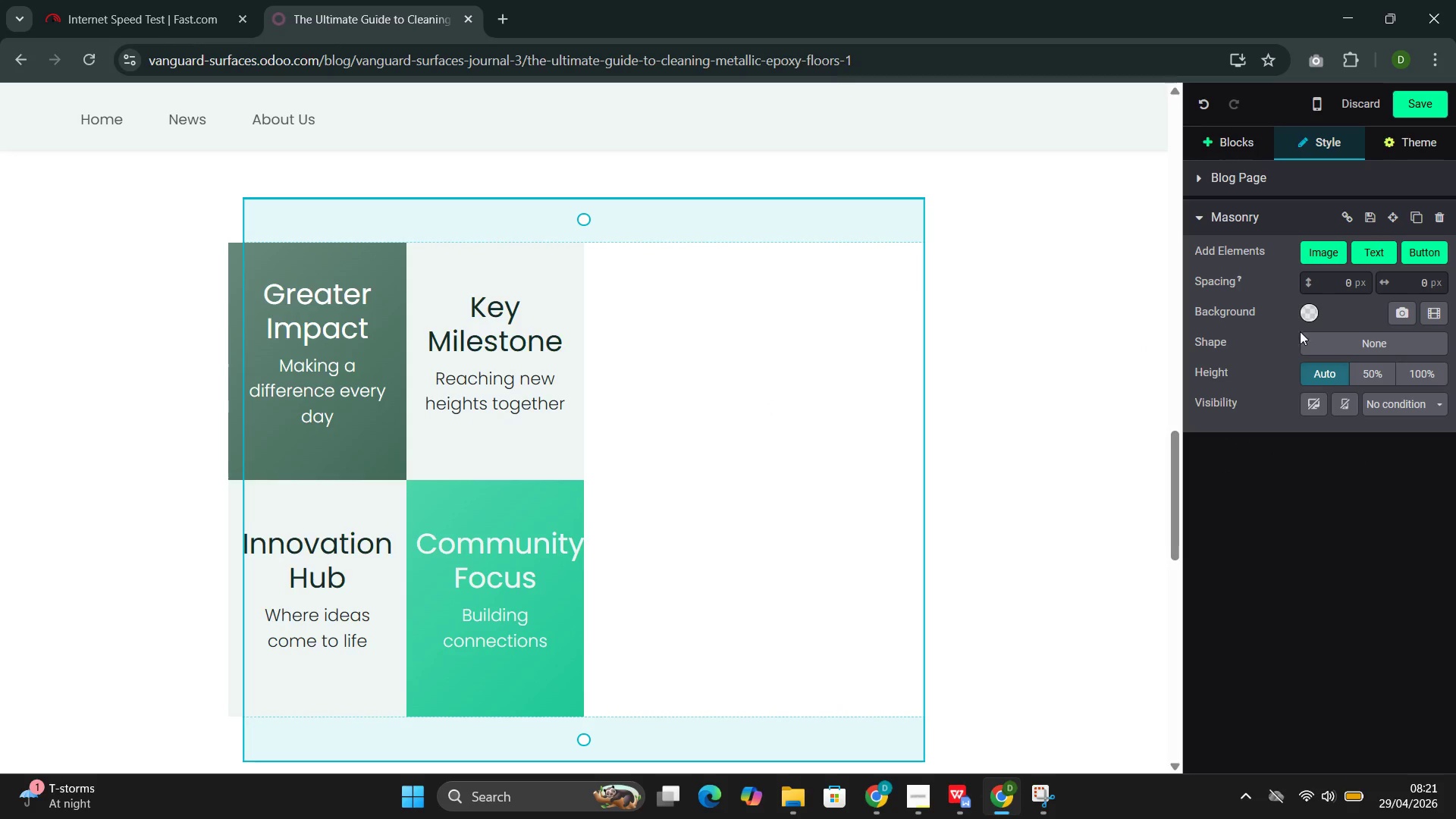 
left_click([1307, 309])
 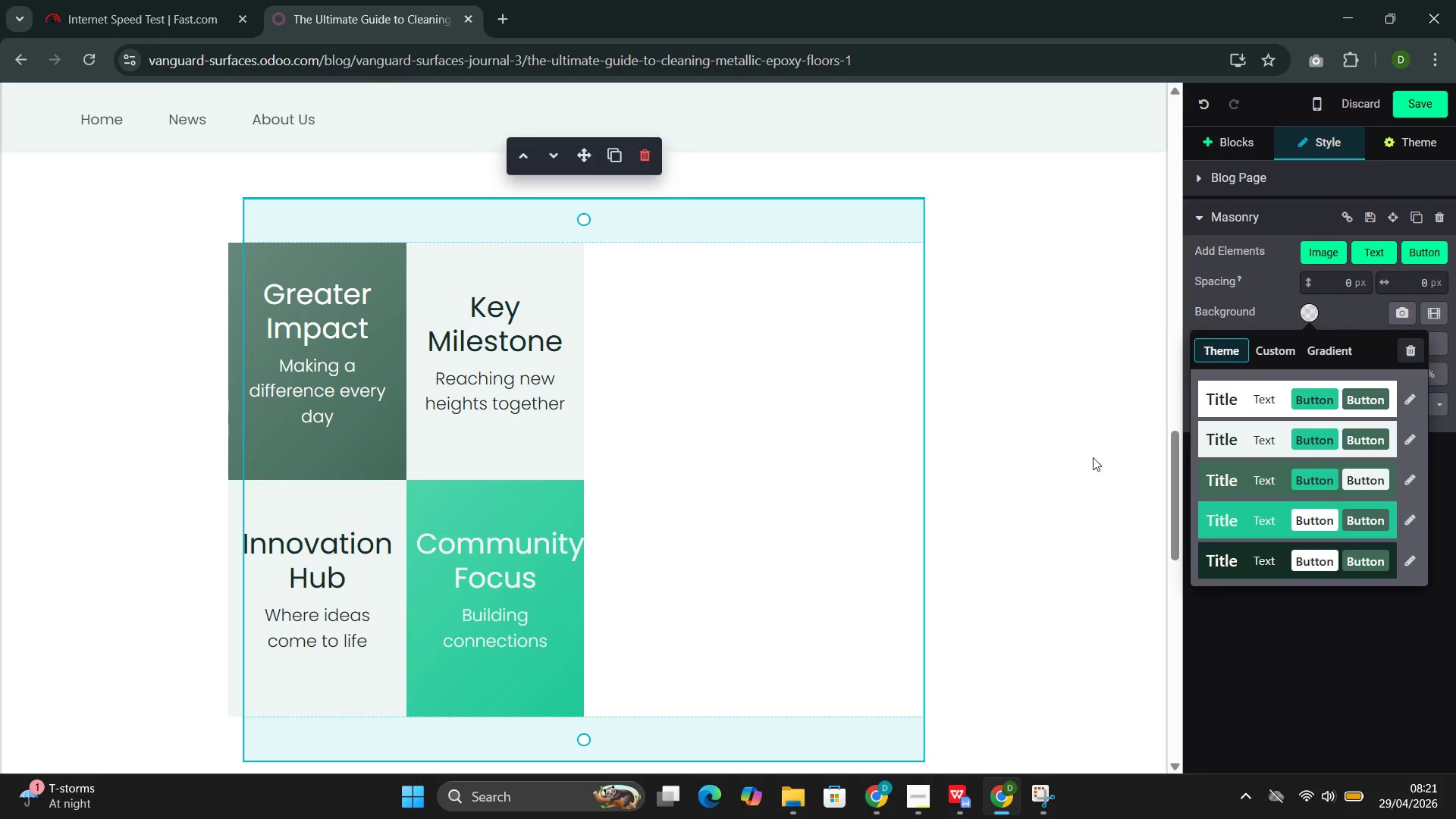 
left_click([1232, 146])
 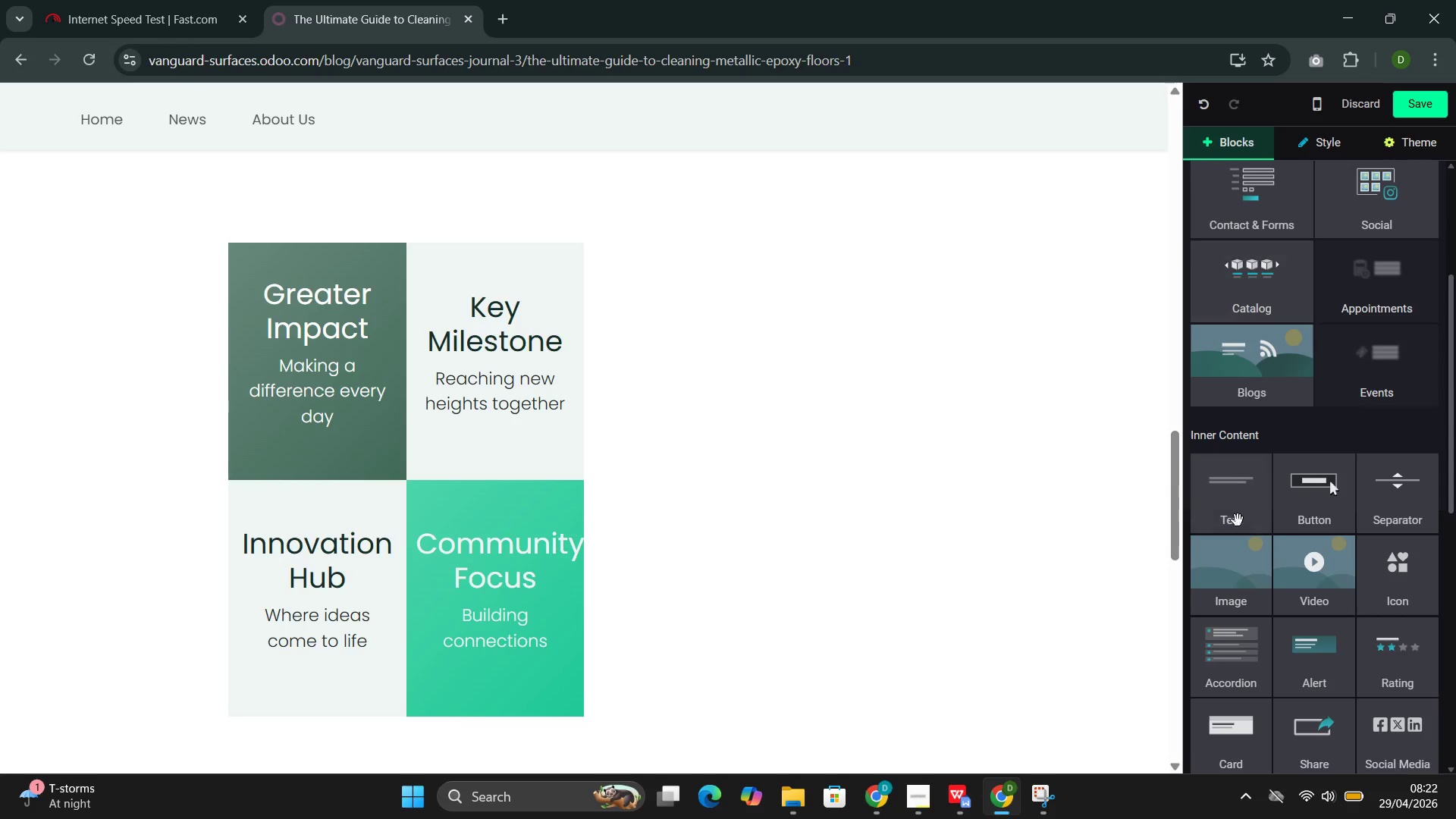 
left_click_drag(start_coordinate=[1244, 515], to_coordinate=[758, 372])
 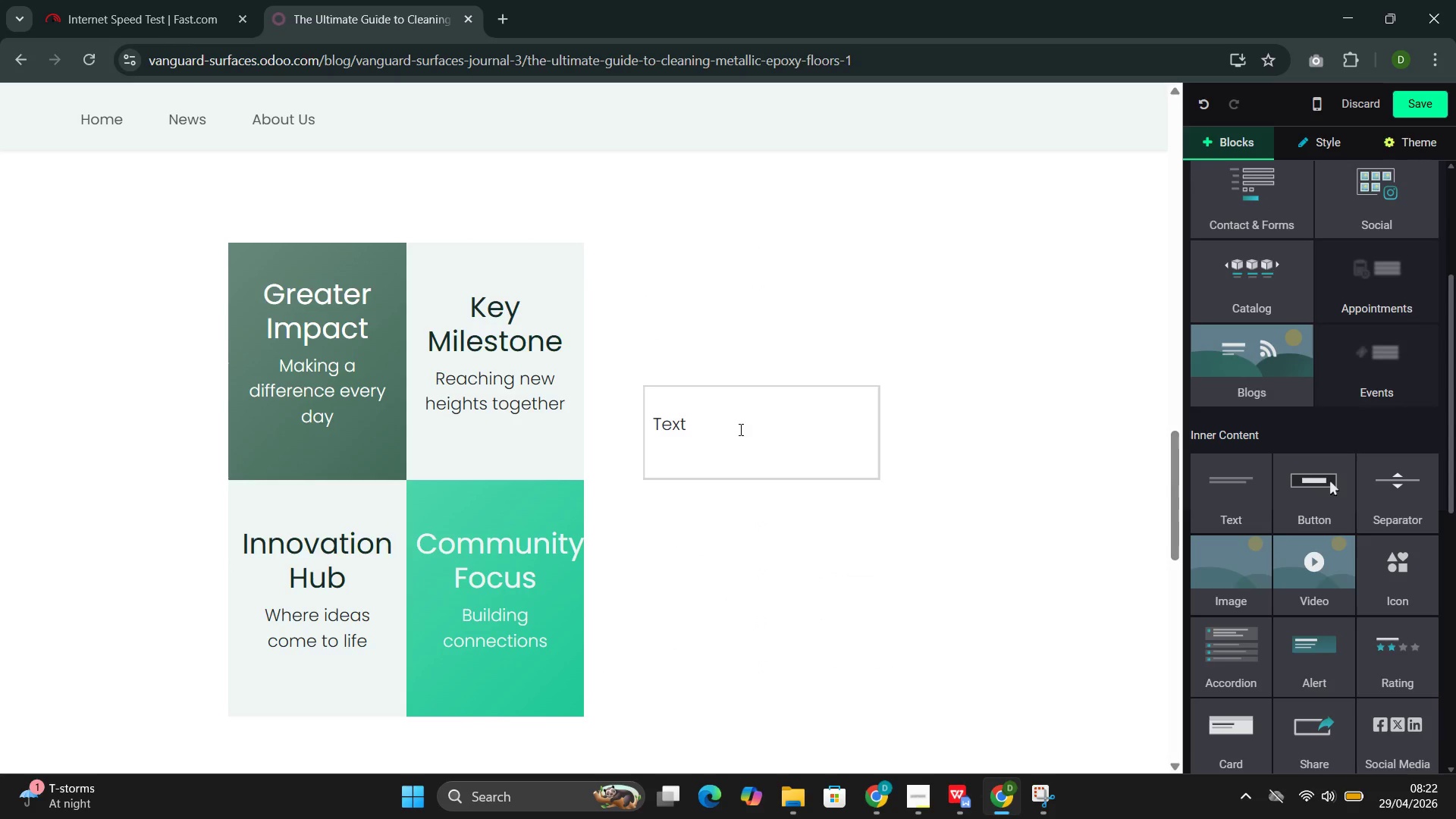 
left_click([739, 429])
 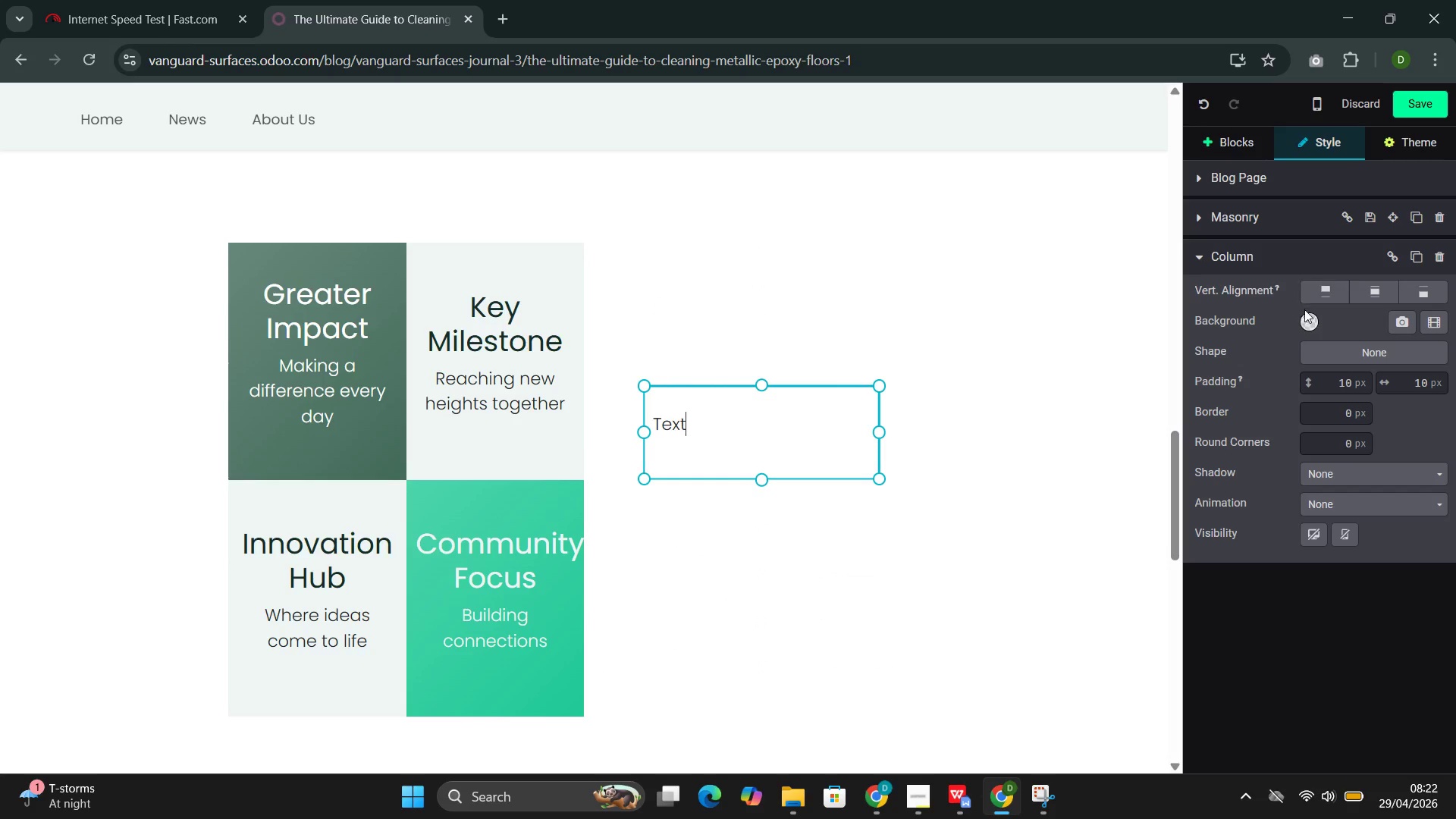 
left_click([1304, 324])
 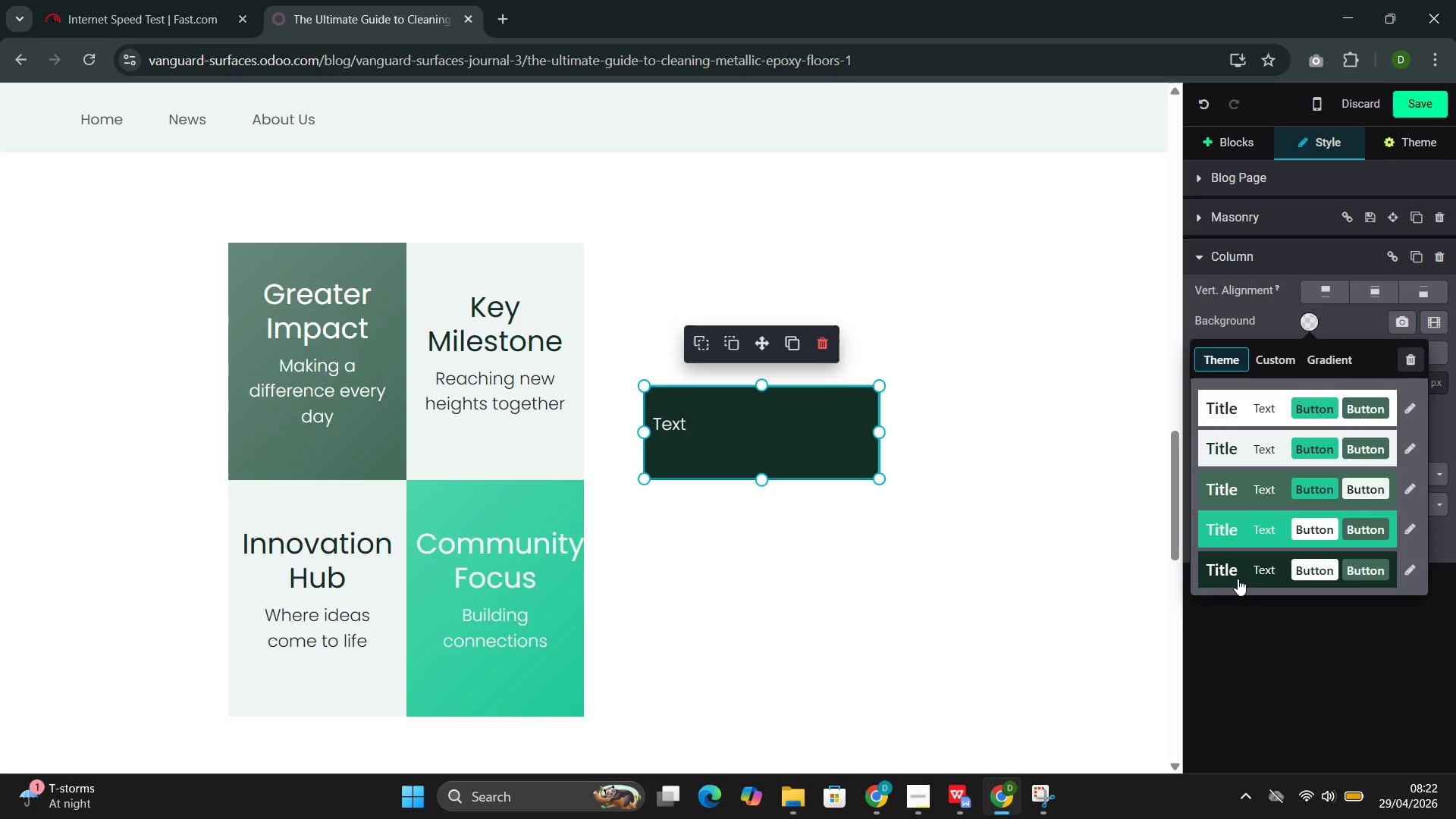 
wait(5.12)
 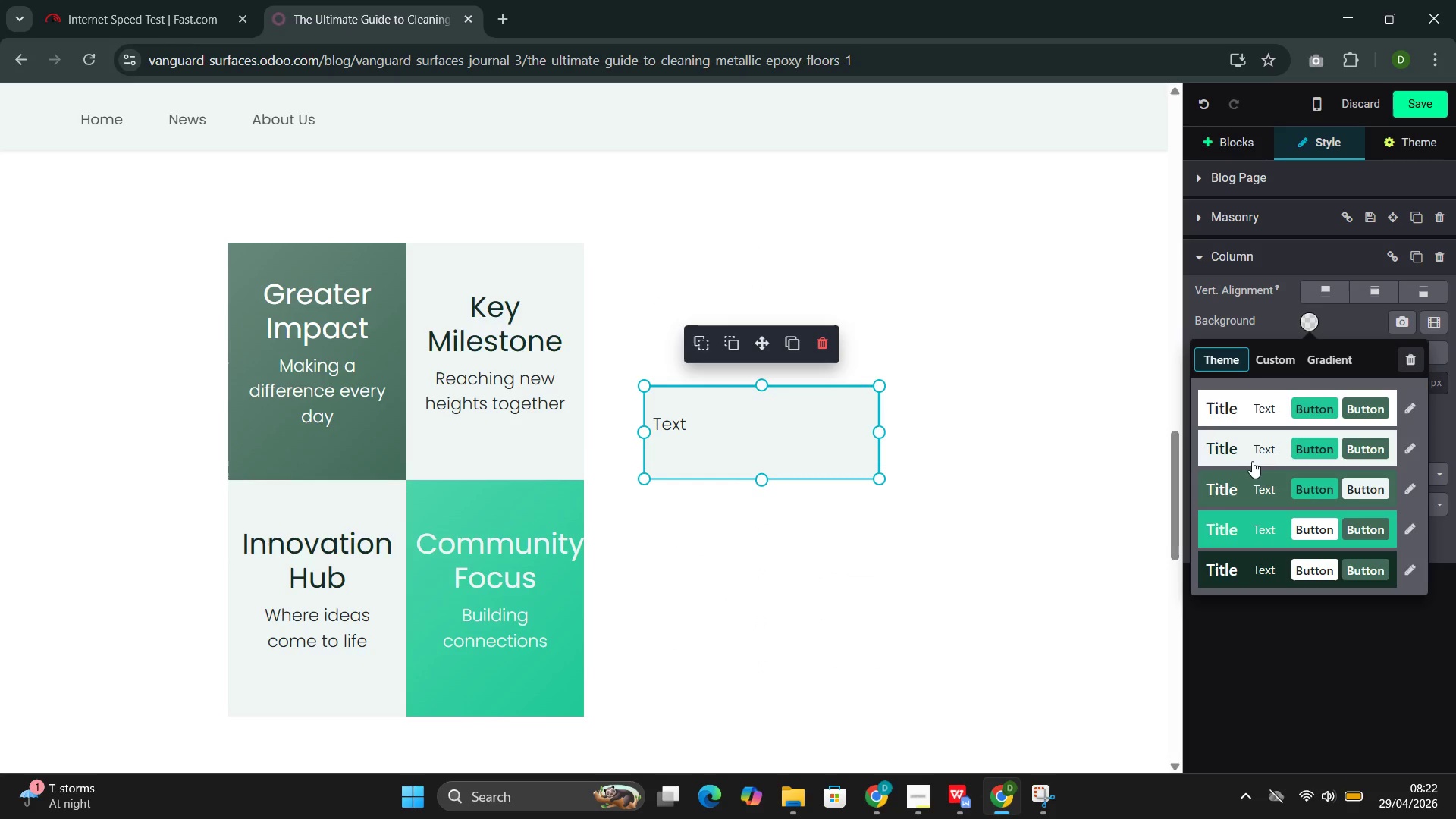 
left_click([1238, 579])
 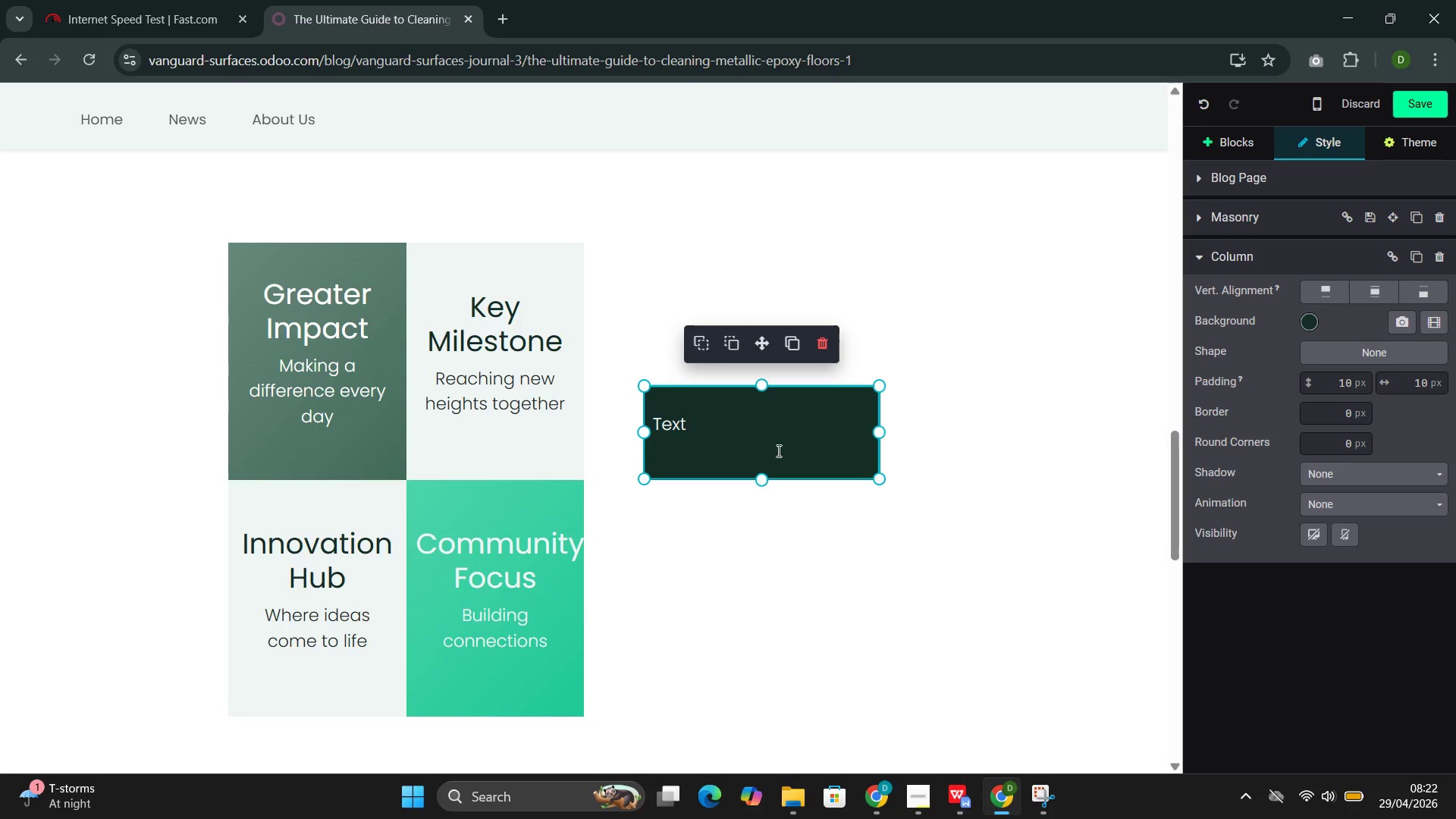 
left_click([724, 437])
 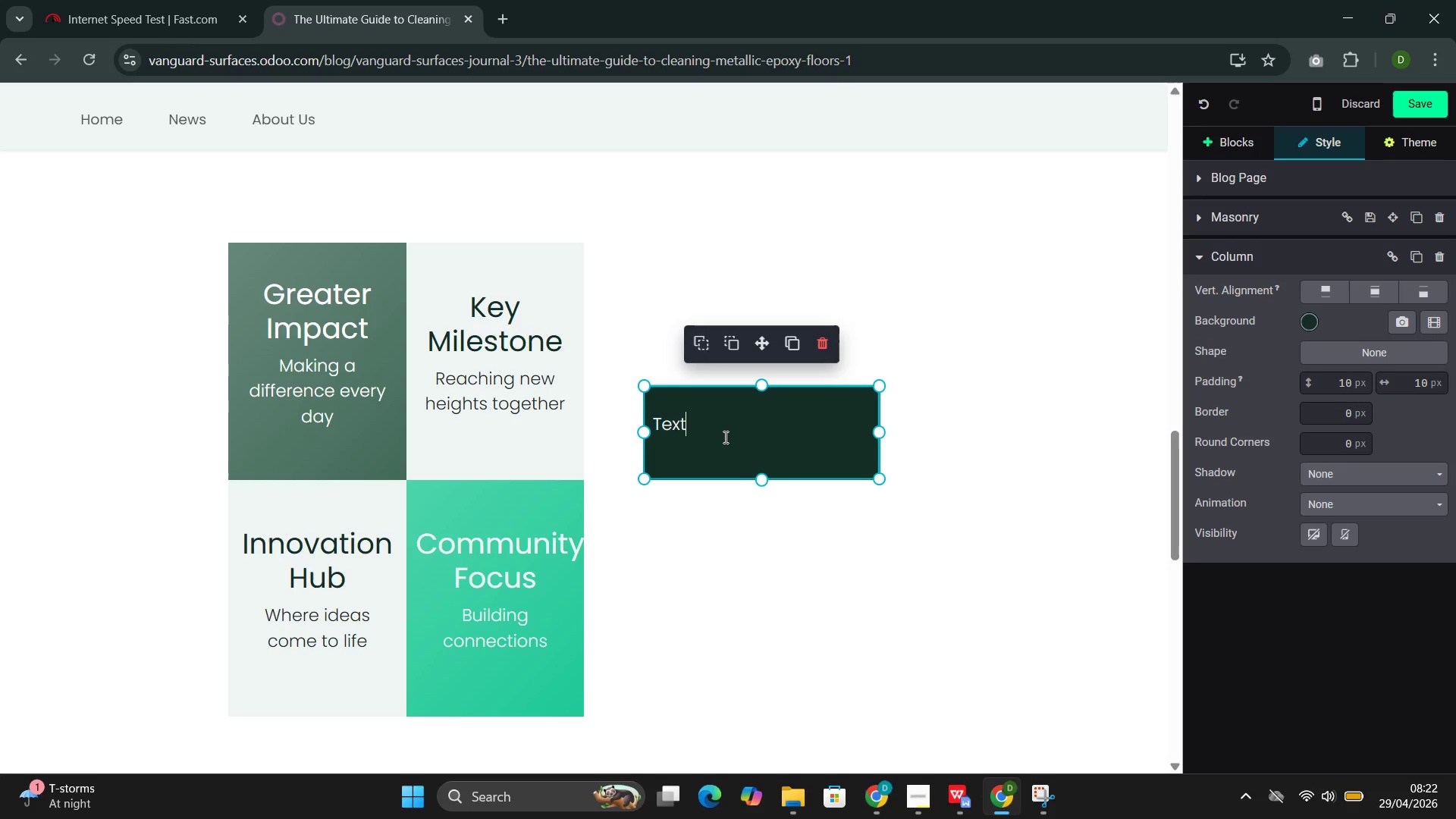 
wait(8.31)
 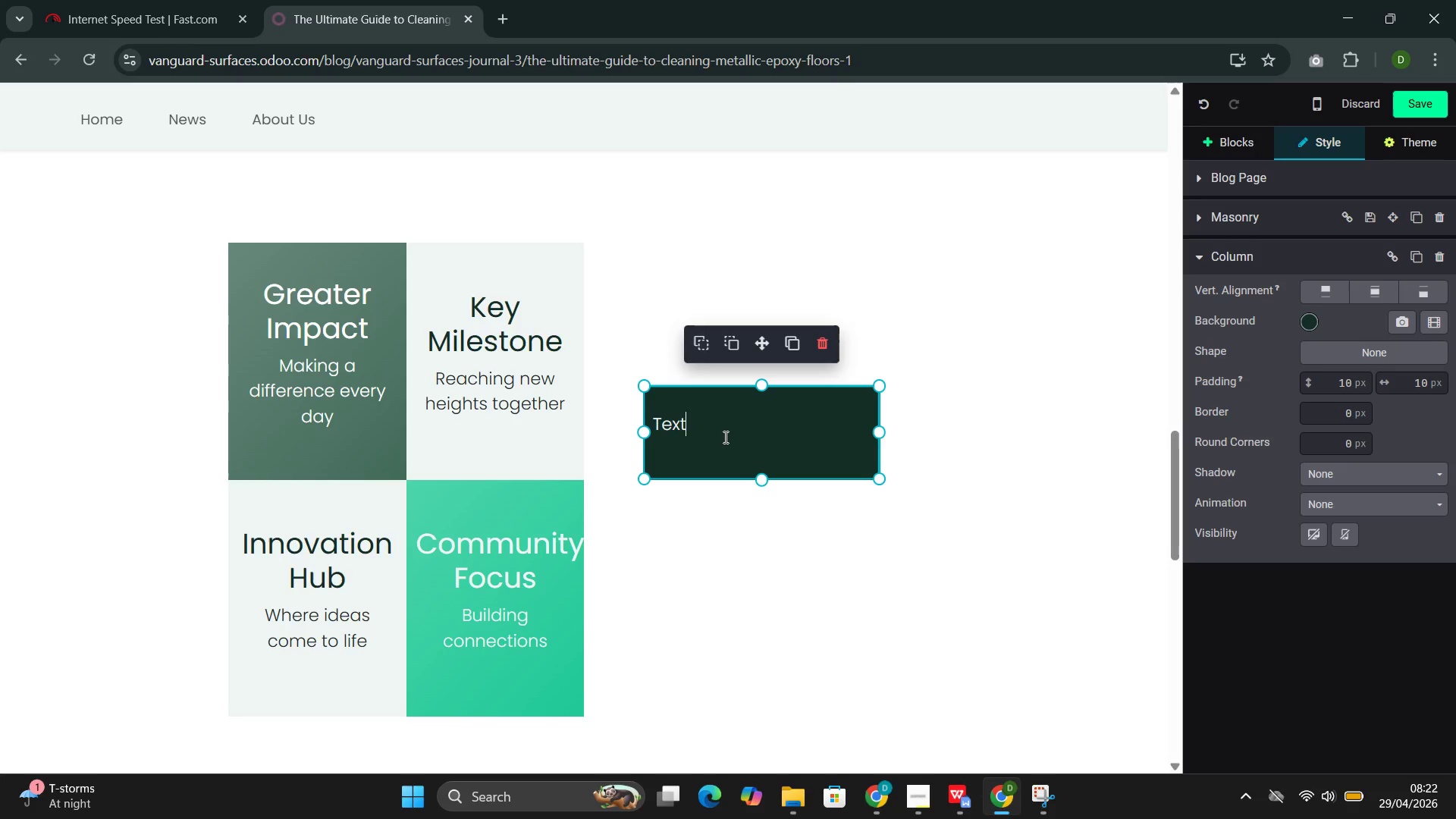 
key(Backspace)
key(Backspace)
key(Backspace)
key(Backspace)
type(The Best Cleaning Prodi)
key(Backspace)
type(ucts for metali)
key(Backspace)
type(lic Epoxy)
 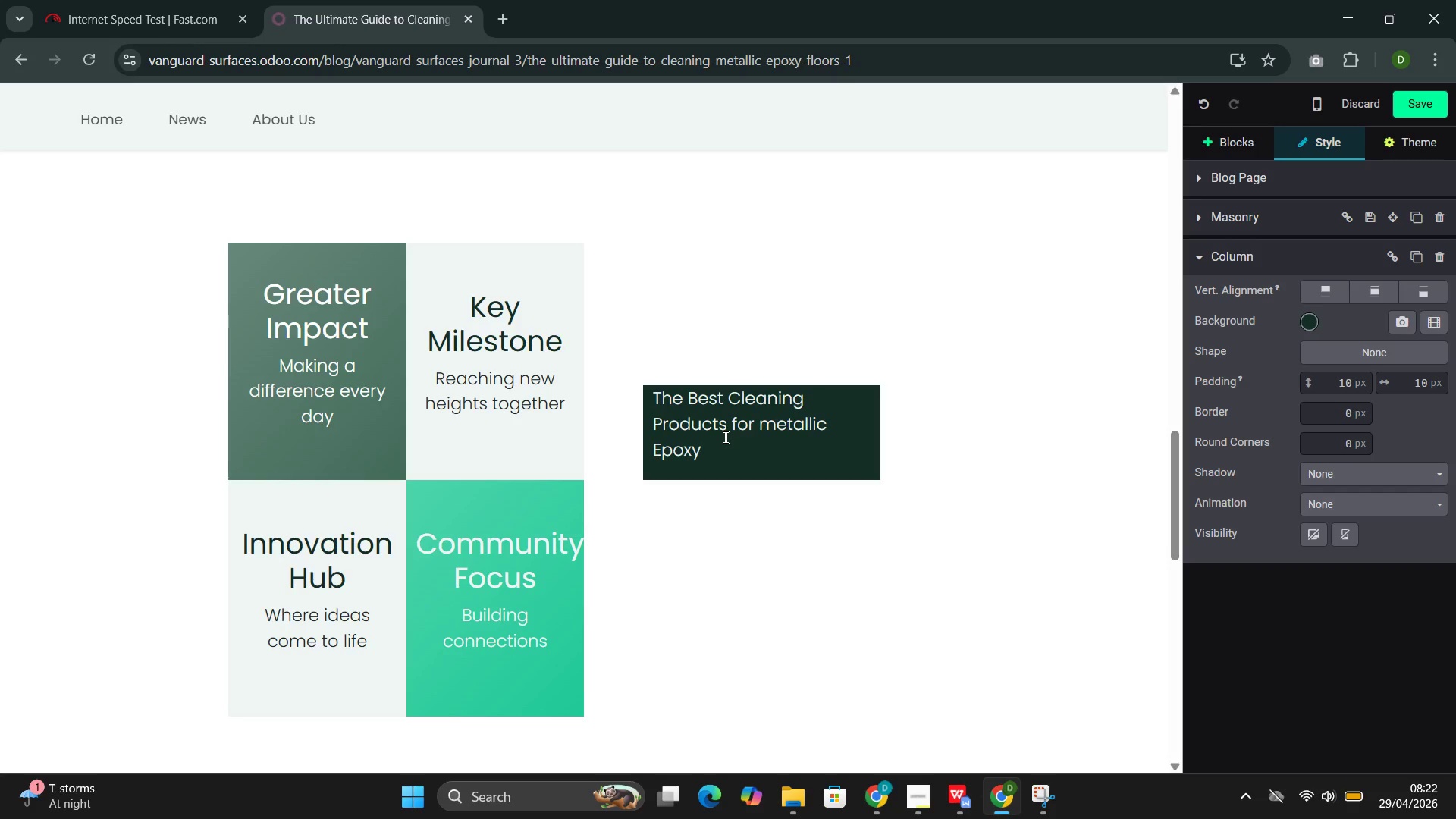 
left_click([779, 446])
 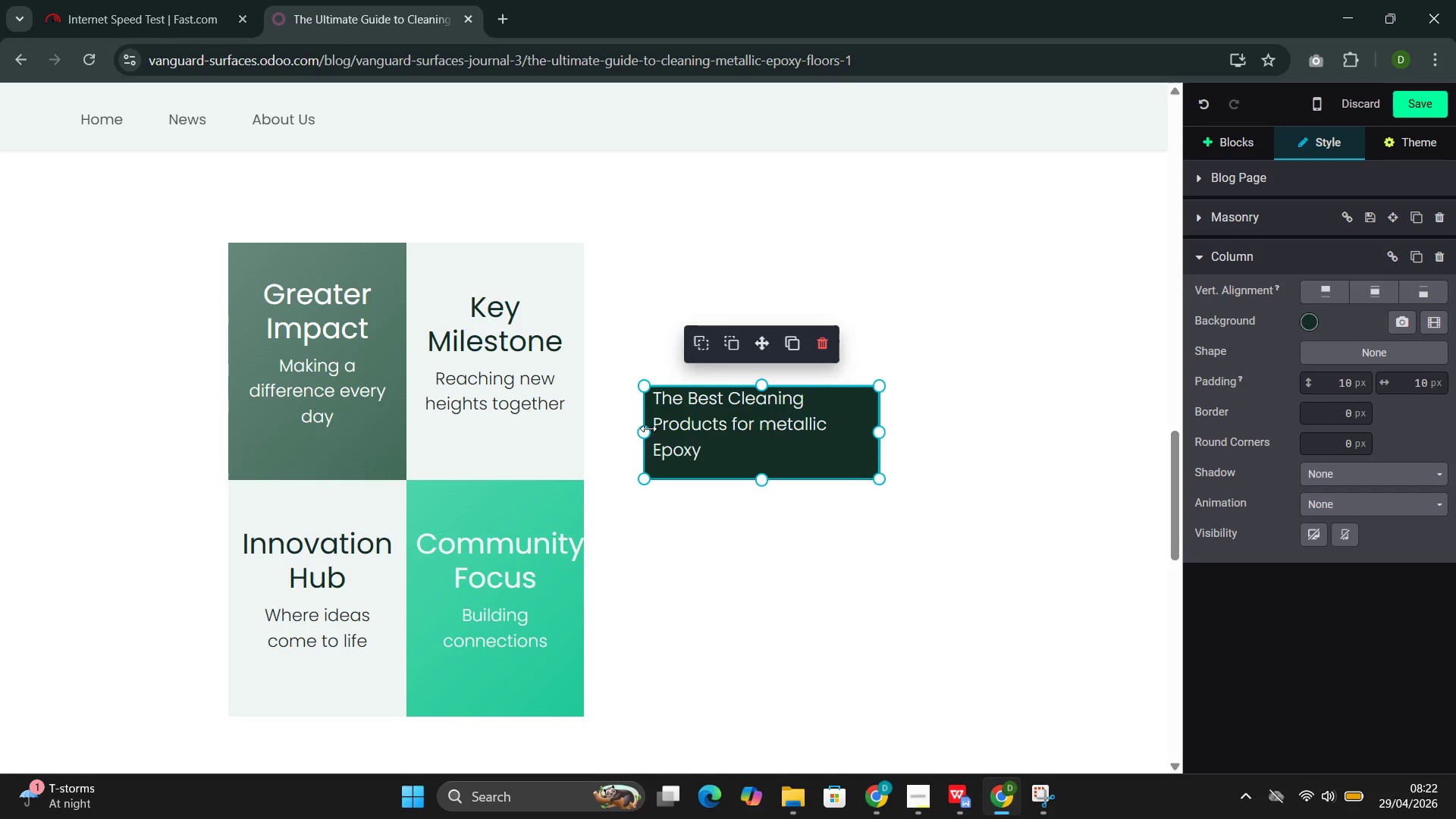 
left_click_drag(start_coordinate=[648, 429], to_coordinate=[601, 430])
 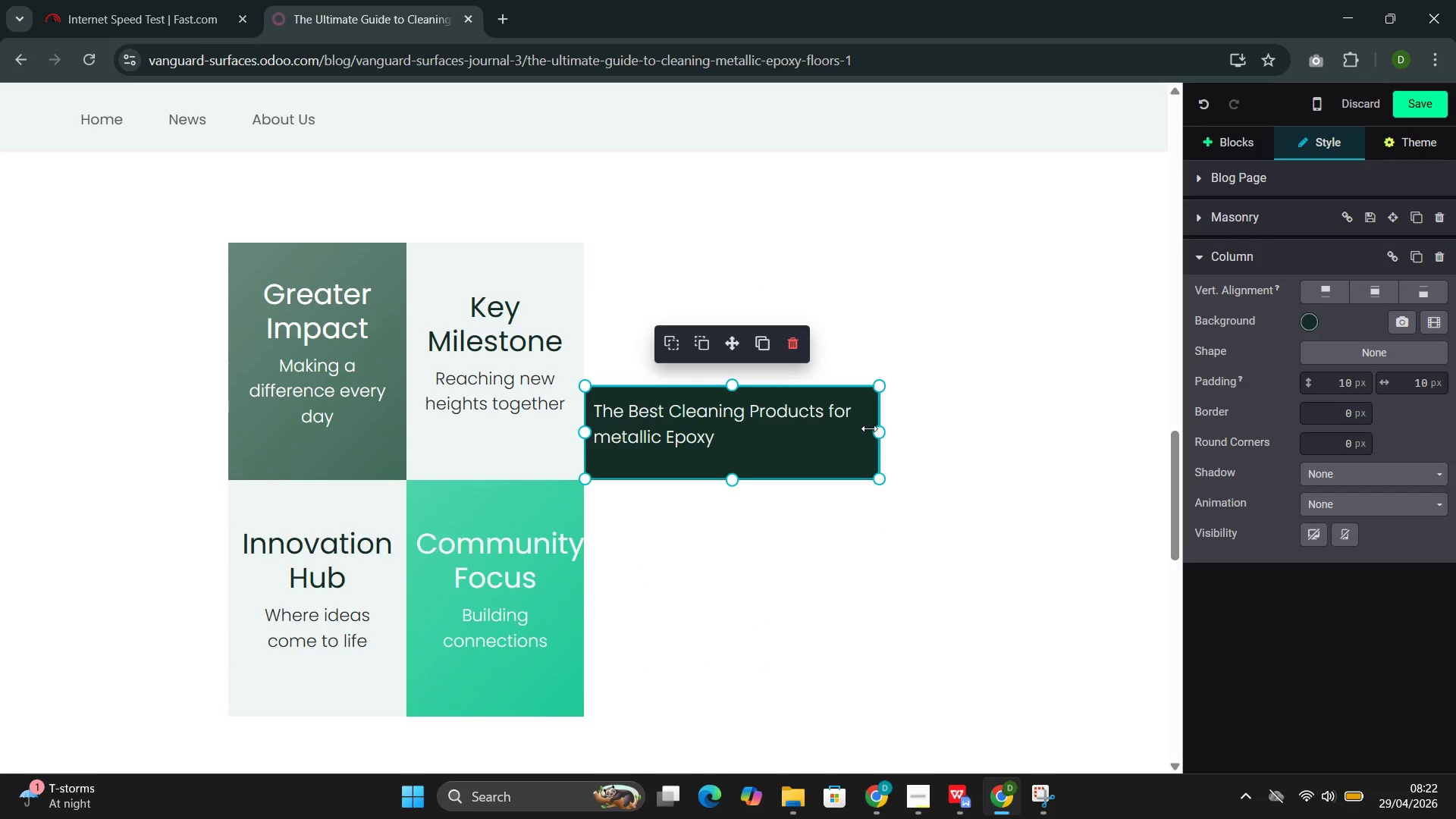 
left_click_drag(start_coordinate=[871, 428], to_coordinate=[924, 428])
 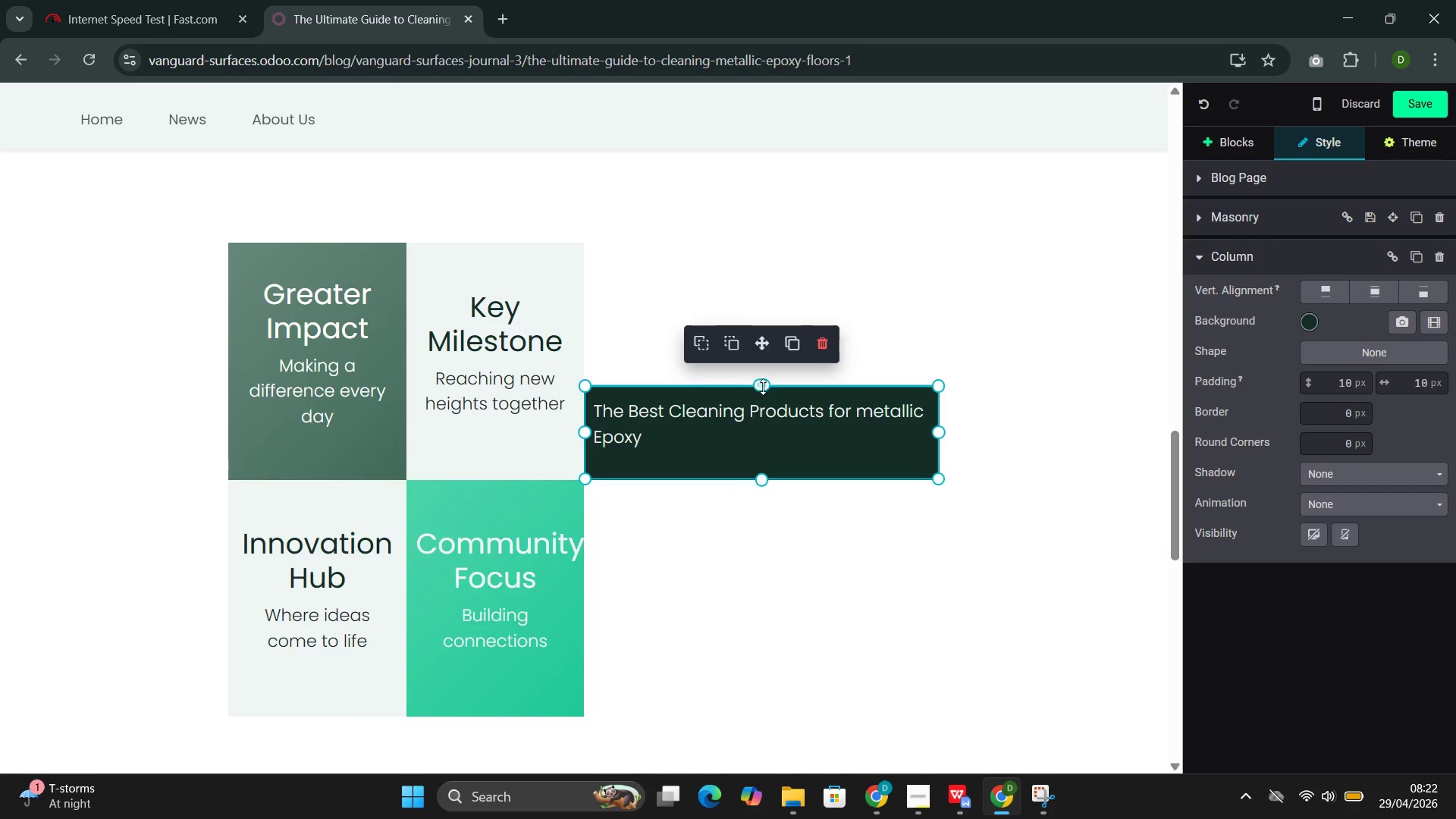 
left_click_drag(start_coordinate=[765, 384], to_coordinate=[759, 288])
 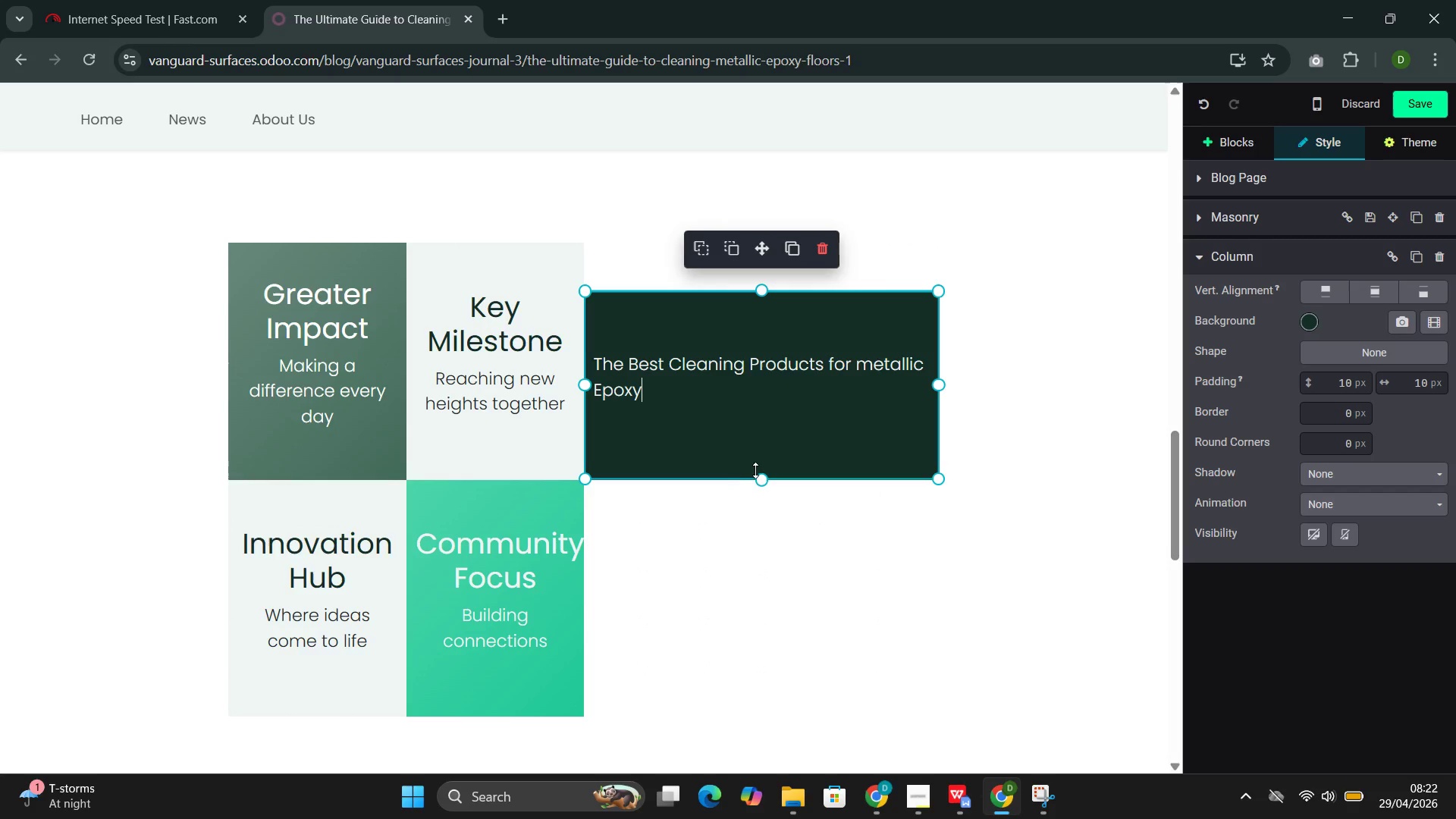 
left_click_drag(start_coordinate=[760, 473], to_coordinate=[742, 698])
 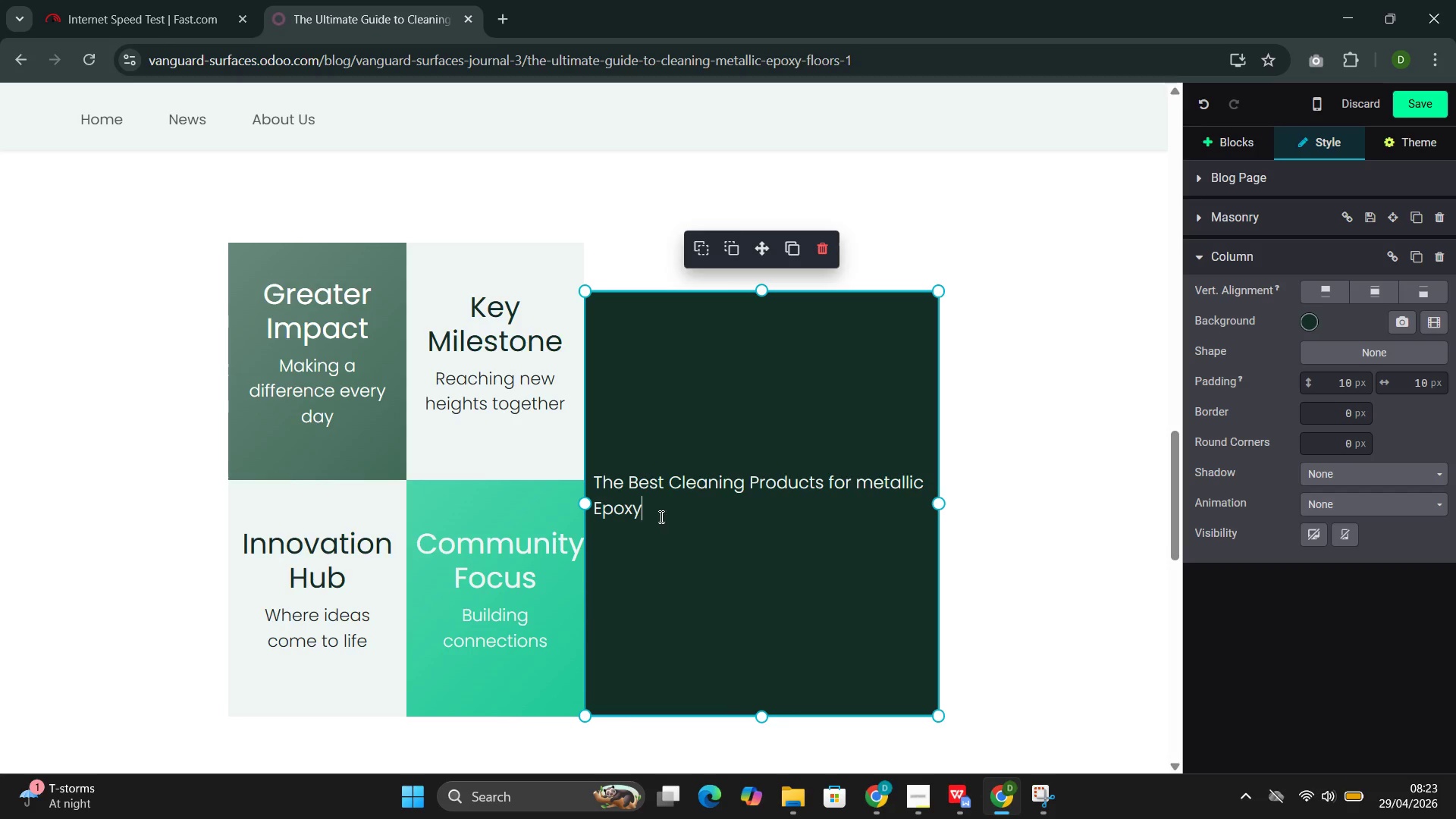 
left_click_drag(start_coordinate=[653, 512], to_coordinate=[597, 472])
 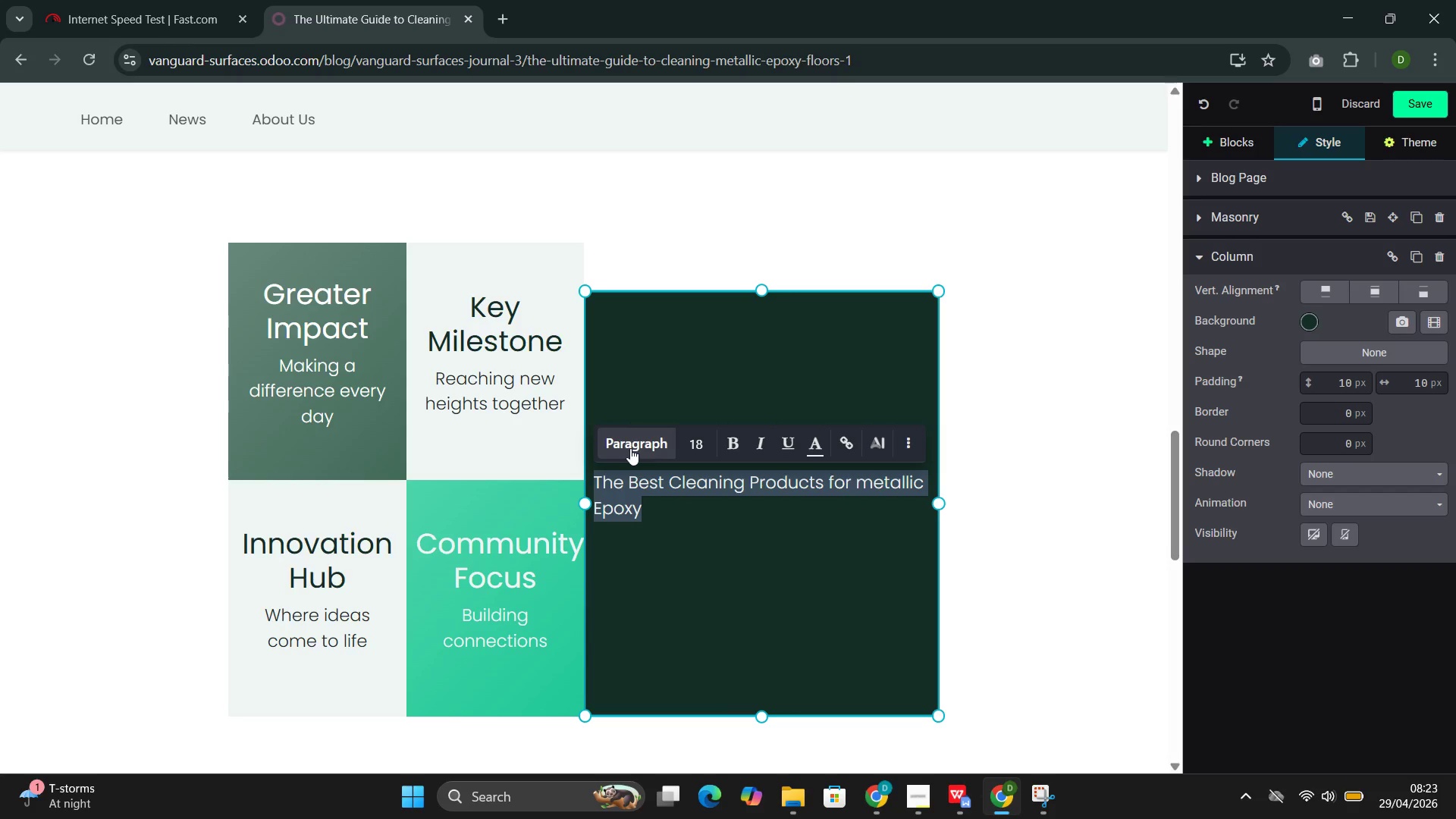 
left_click([630, 450])
 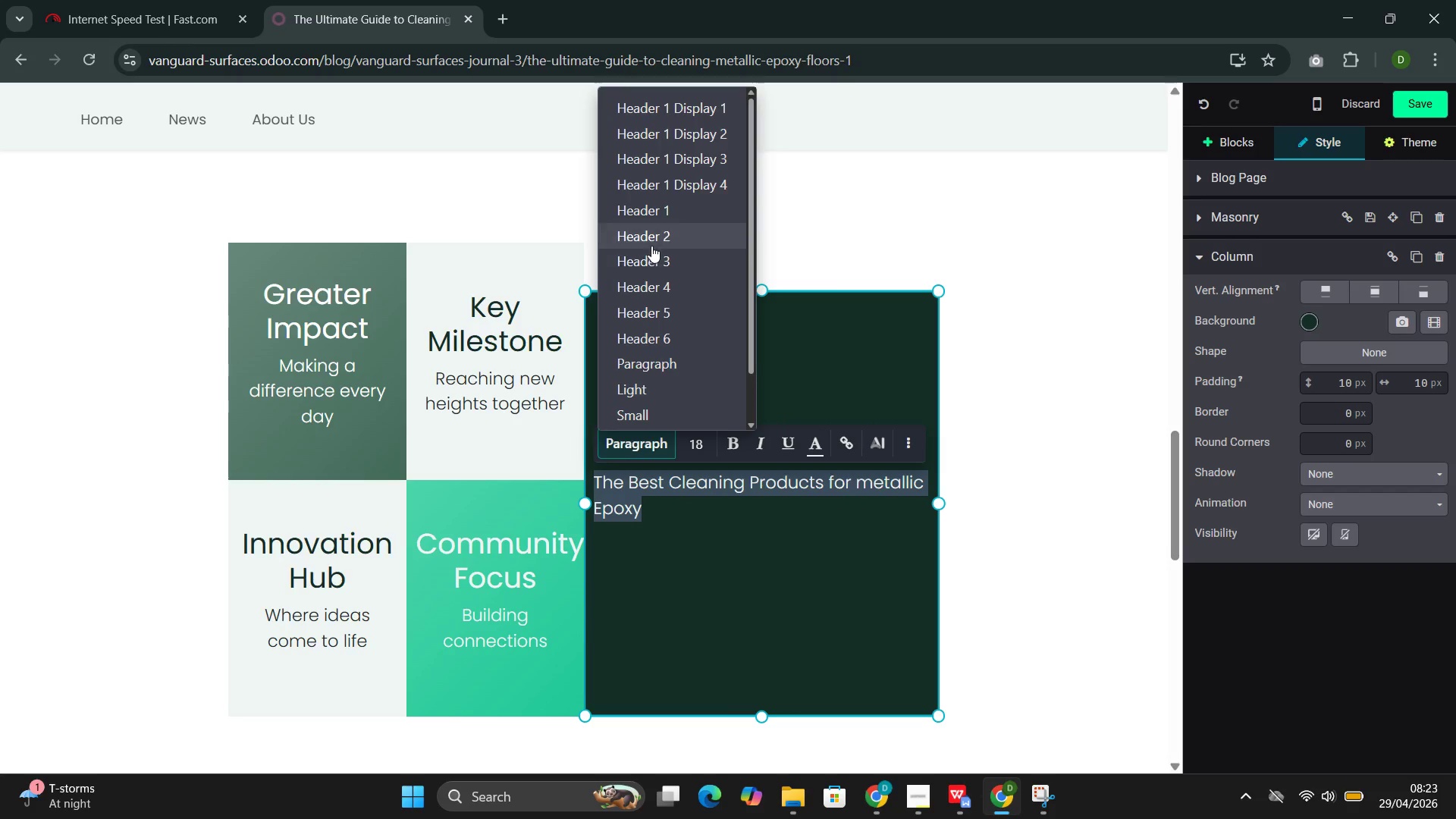 
left_click([651, 246])
 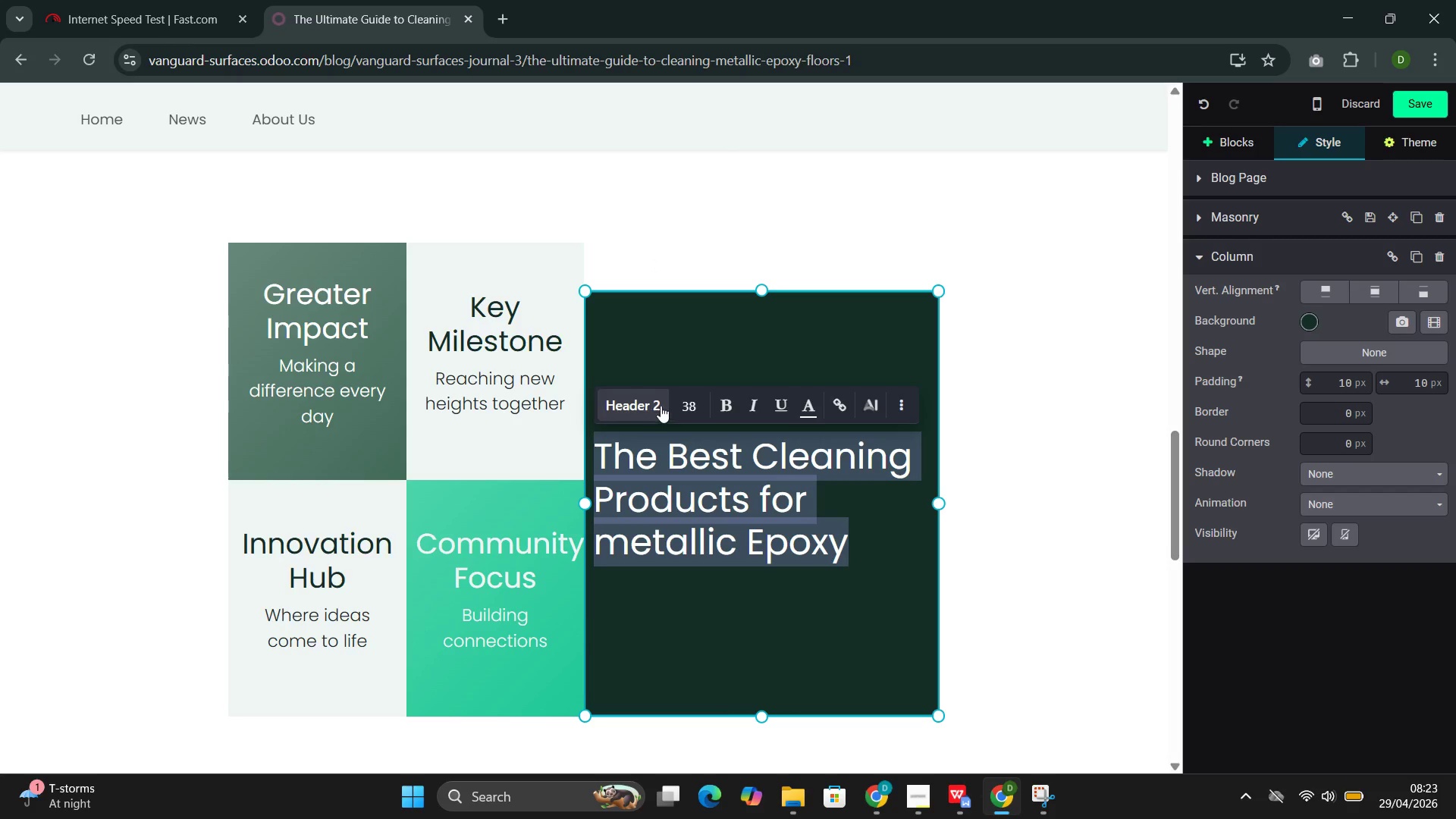 
left_click([691, 409])
 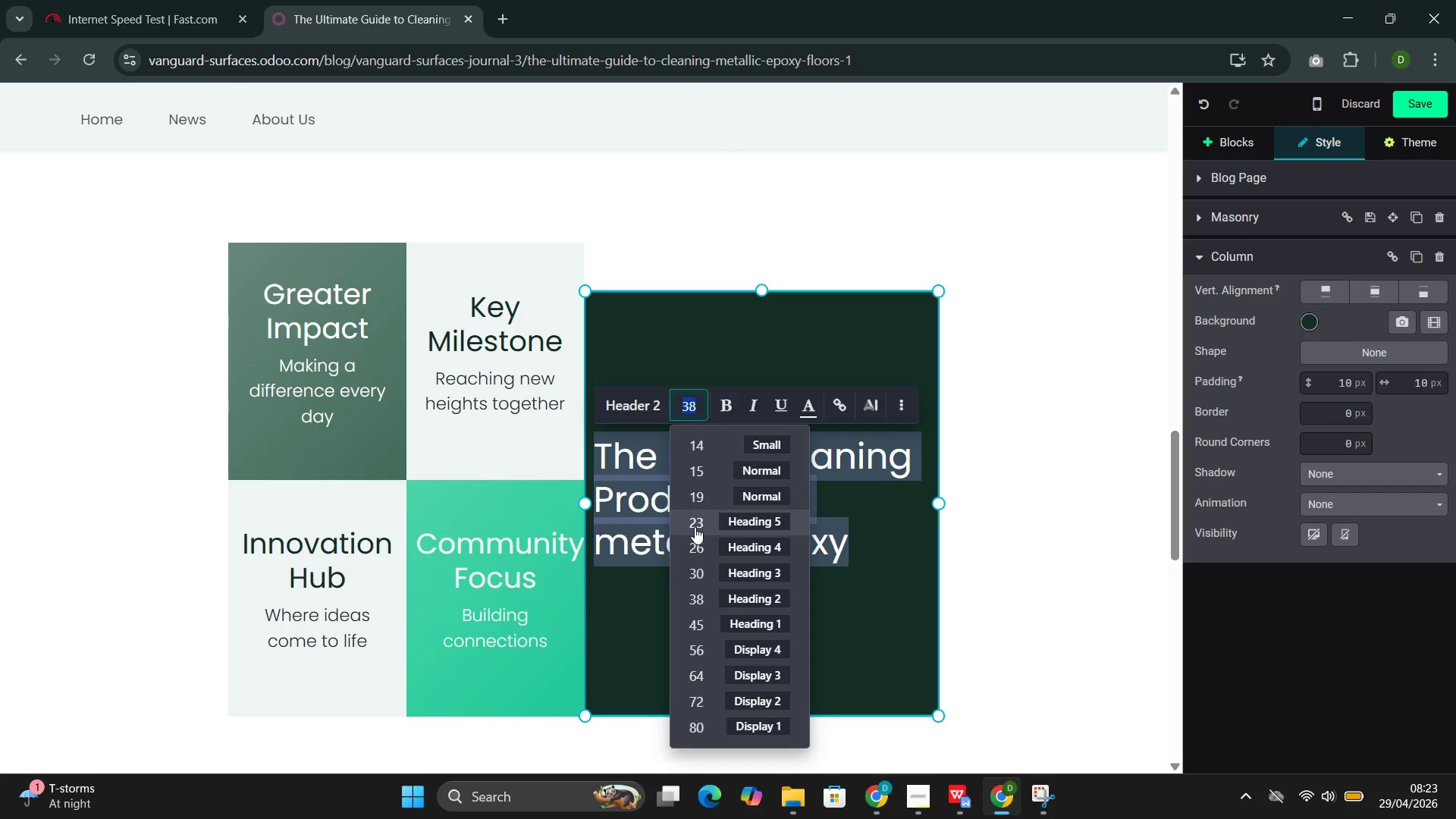 
left_click([694, 540])
 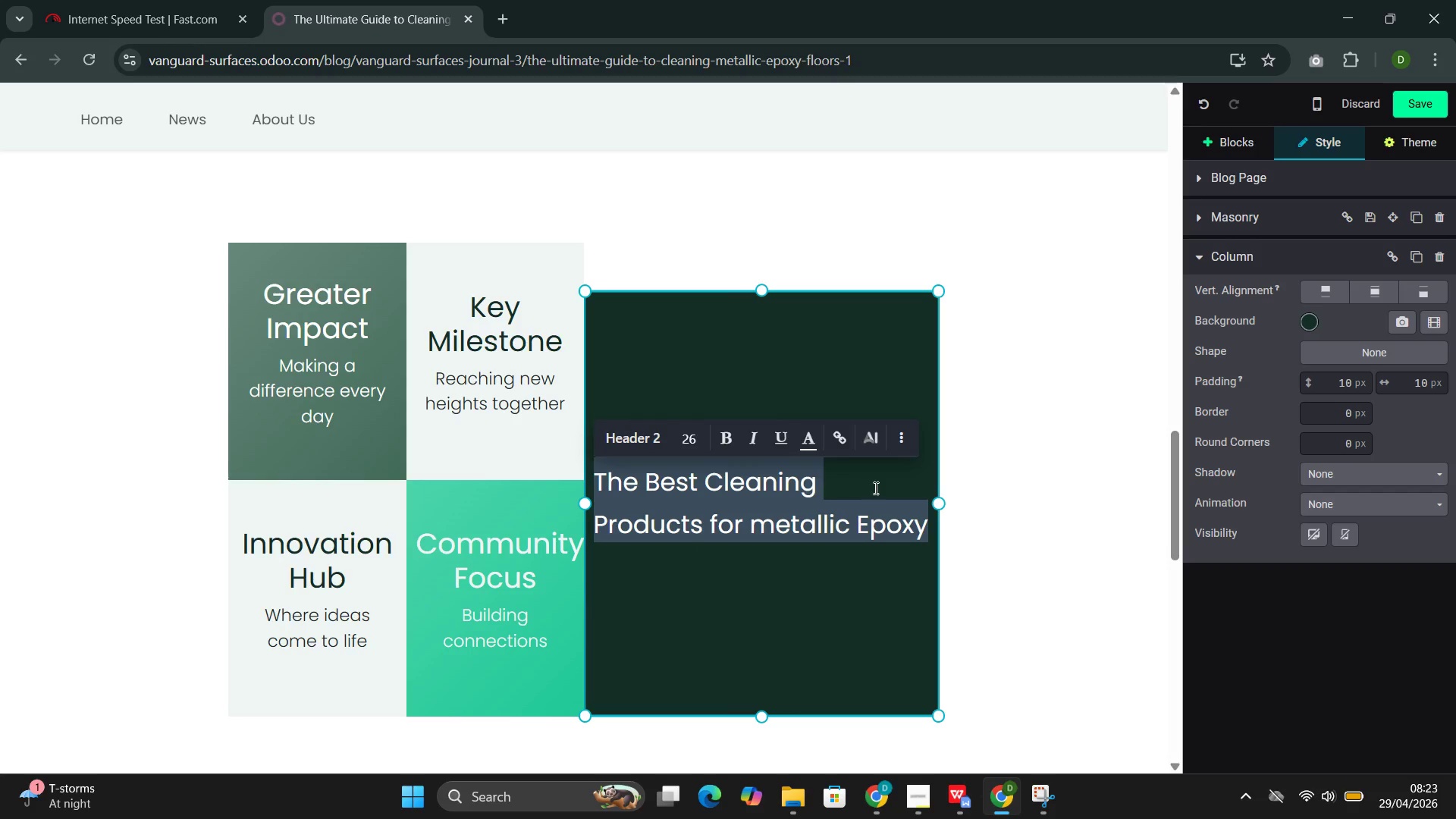 
left_click([875, 488])
 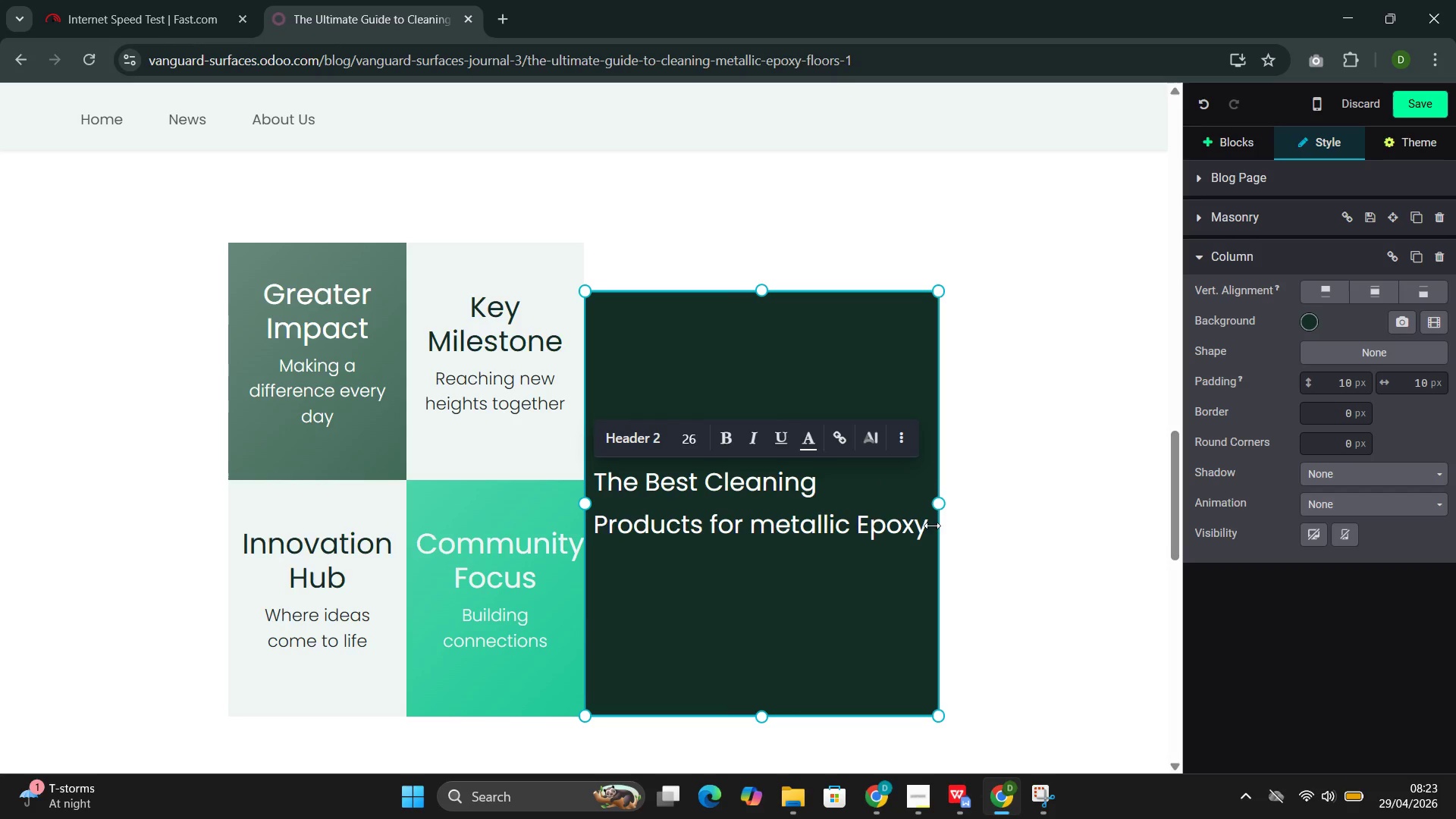 
left_click([935, 530])
 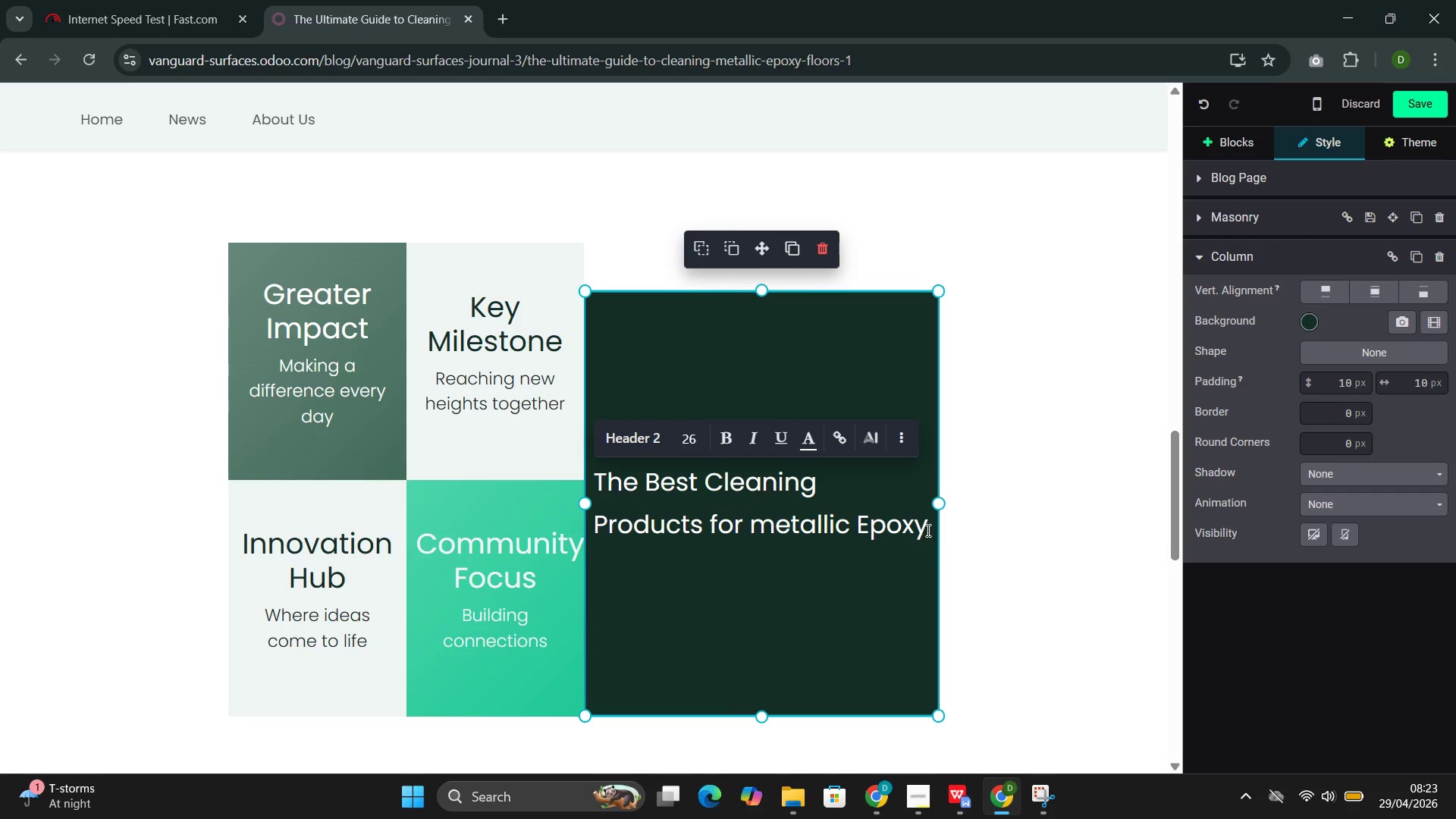 
left_click([927, 530])
 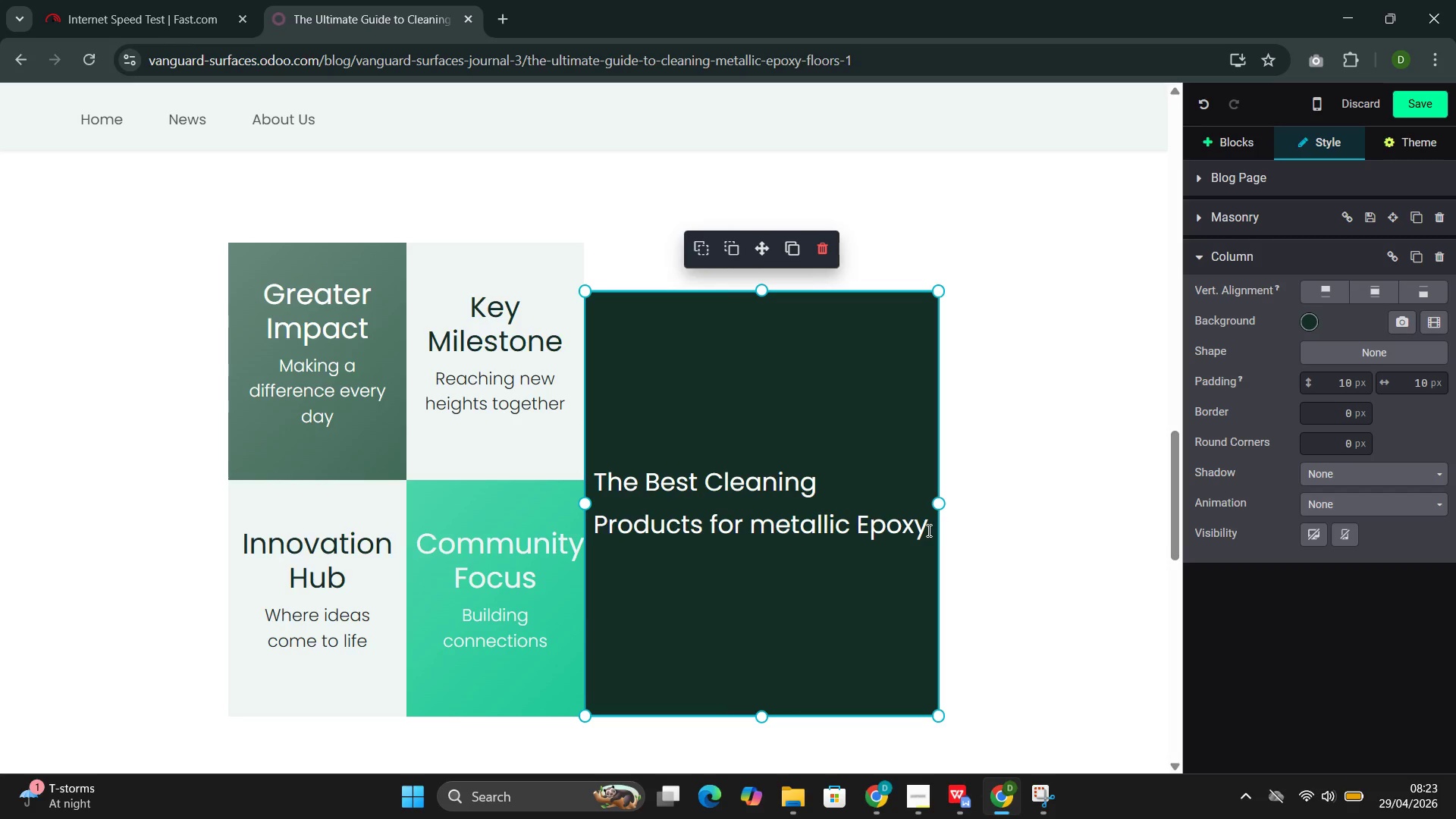 
key(Enter)
 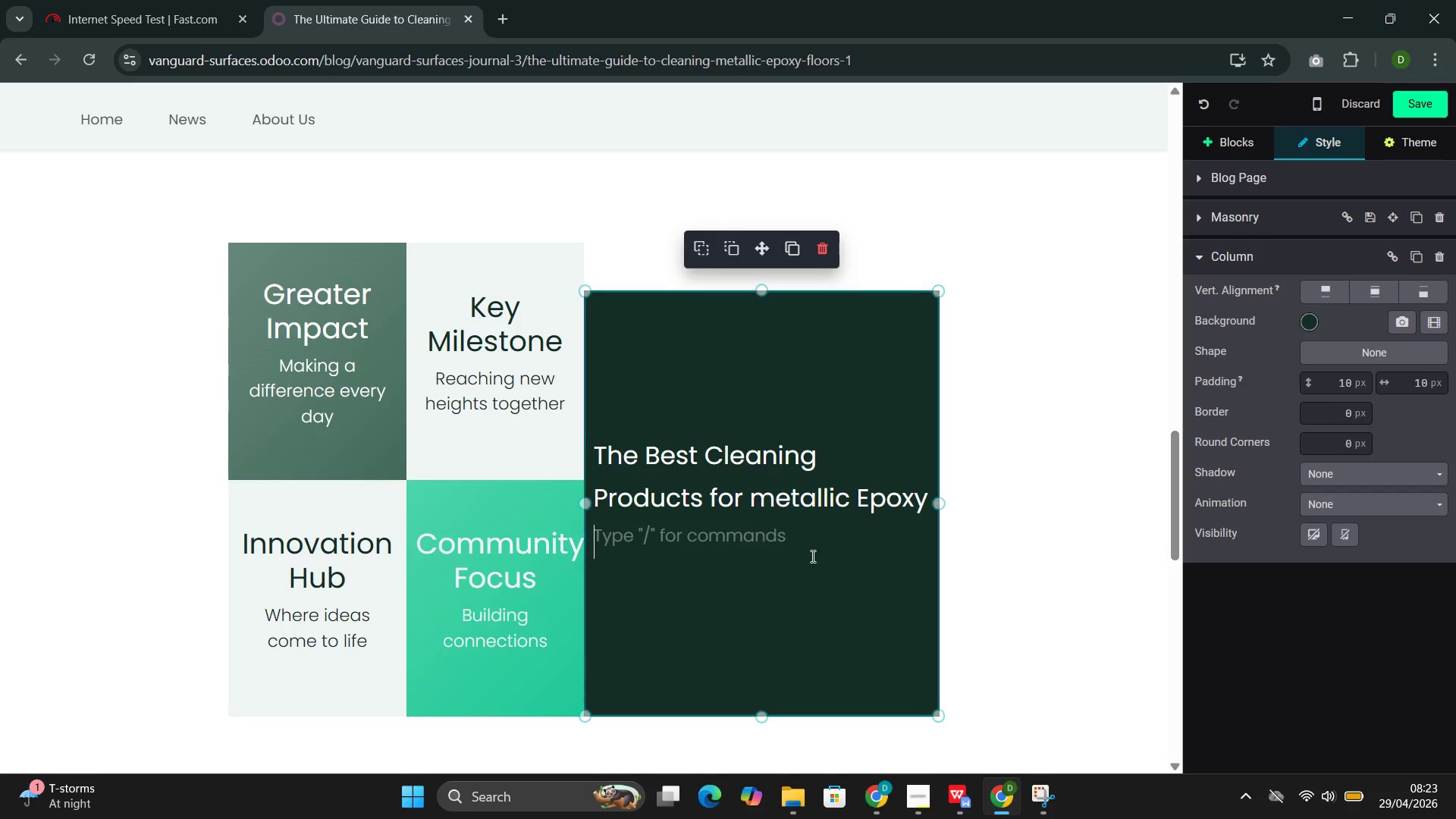 
double_click([723, 538])
 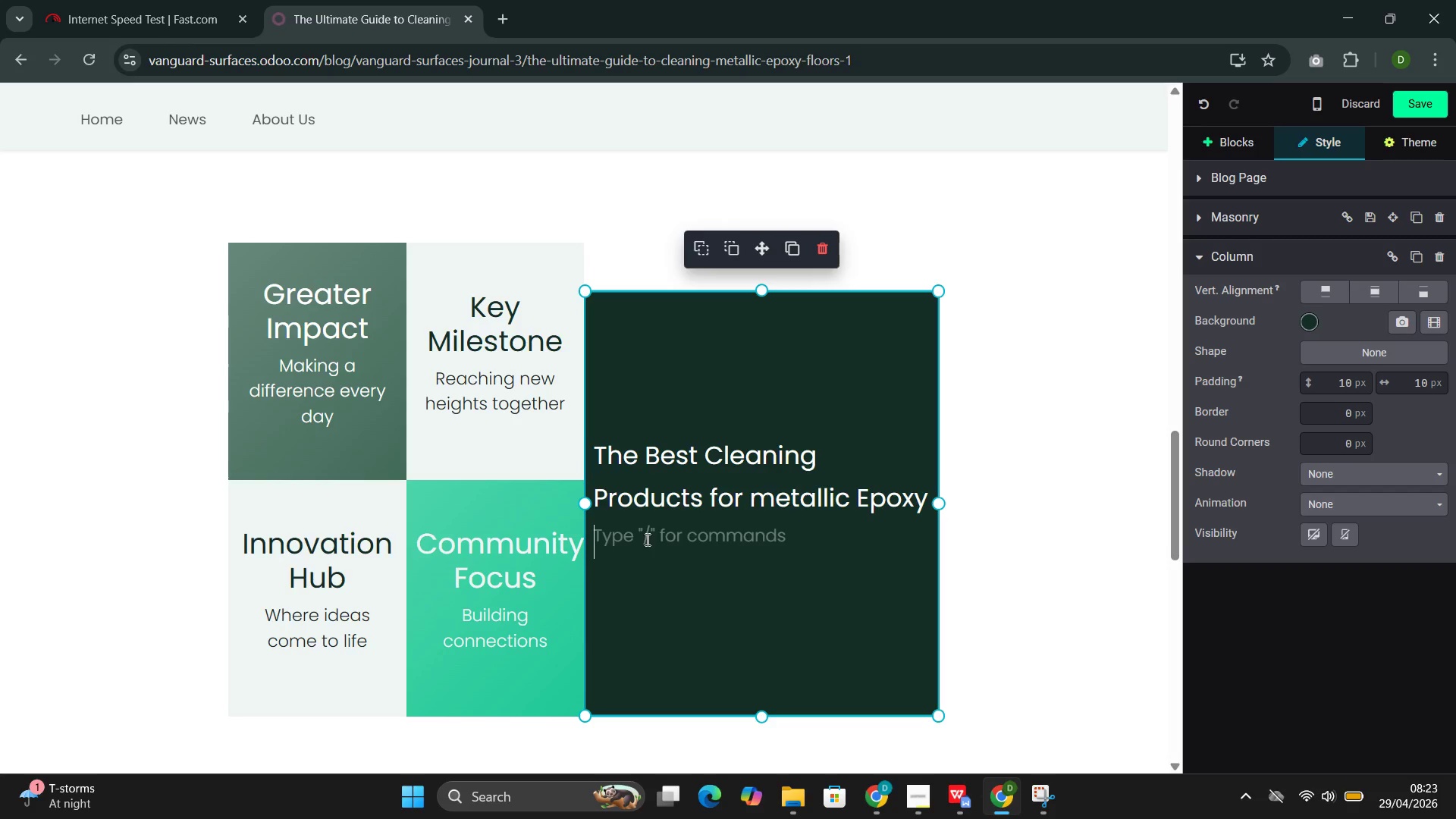 
double_click([646, 539])
 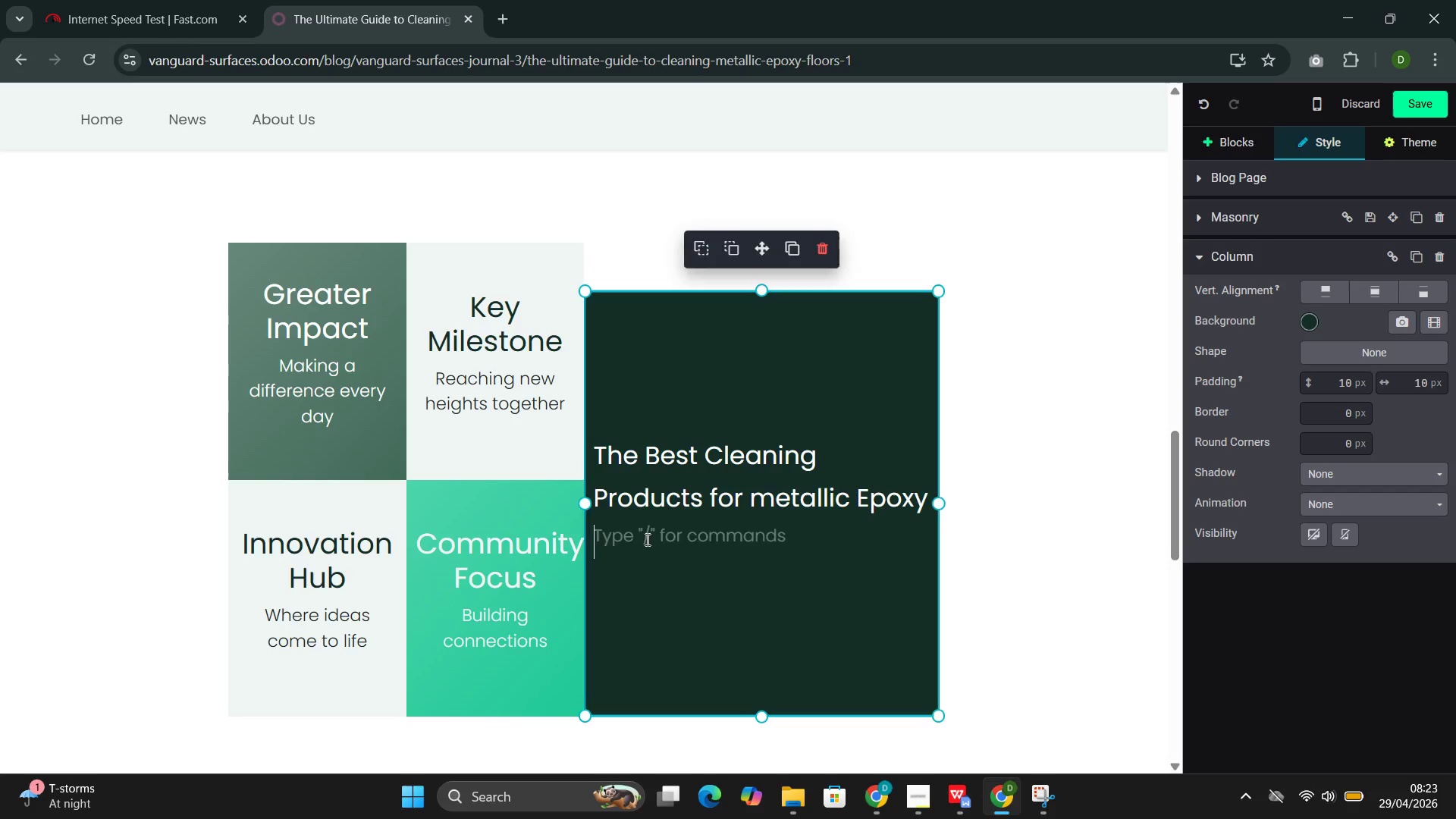 
key(D)
 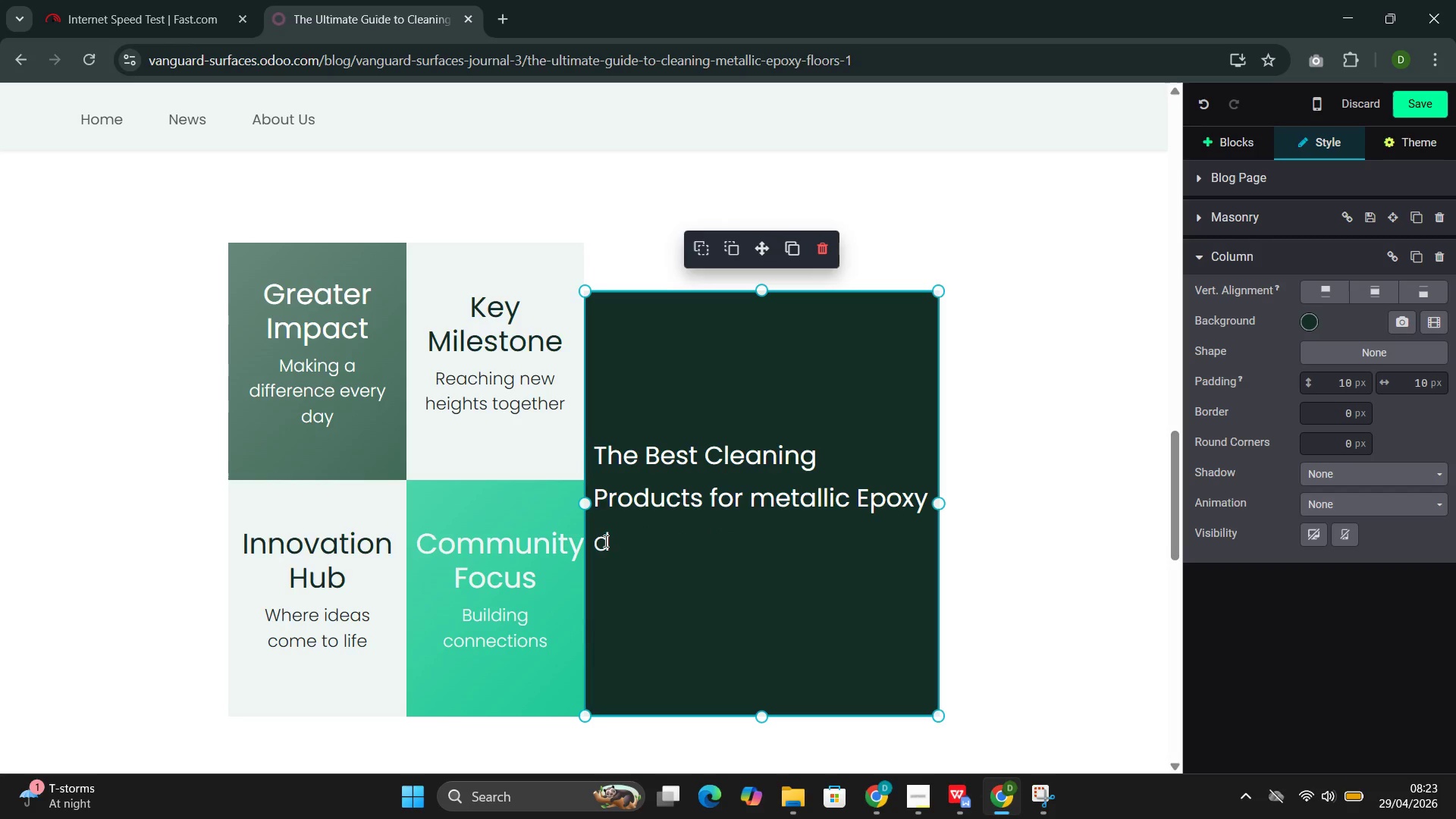 
double_click([604, 541])
 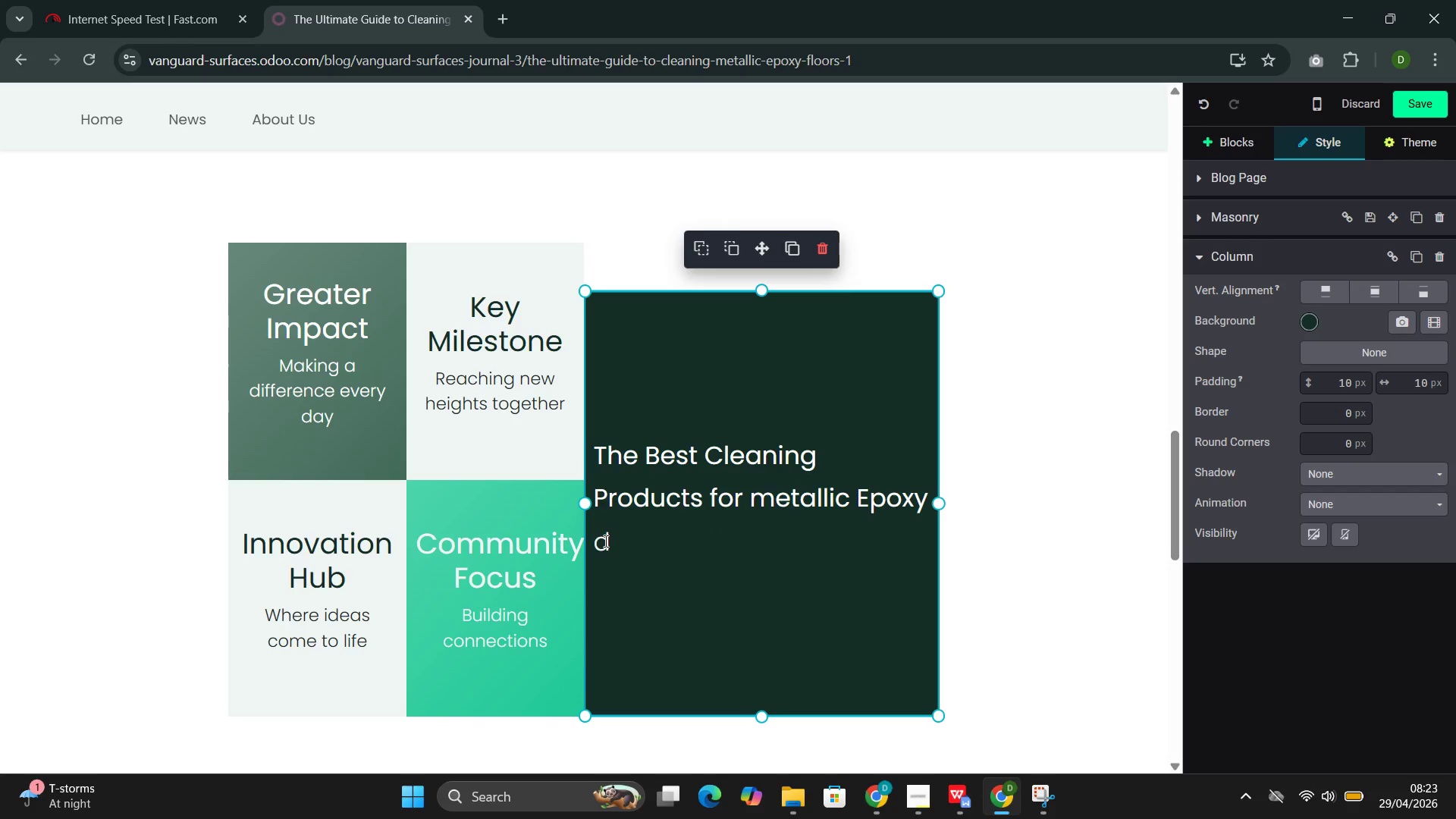 
double_click([604, 541])
 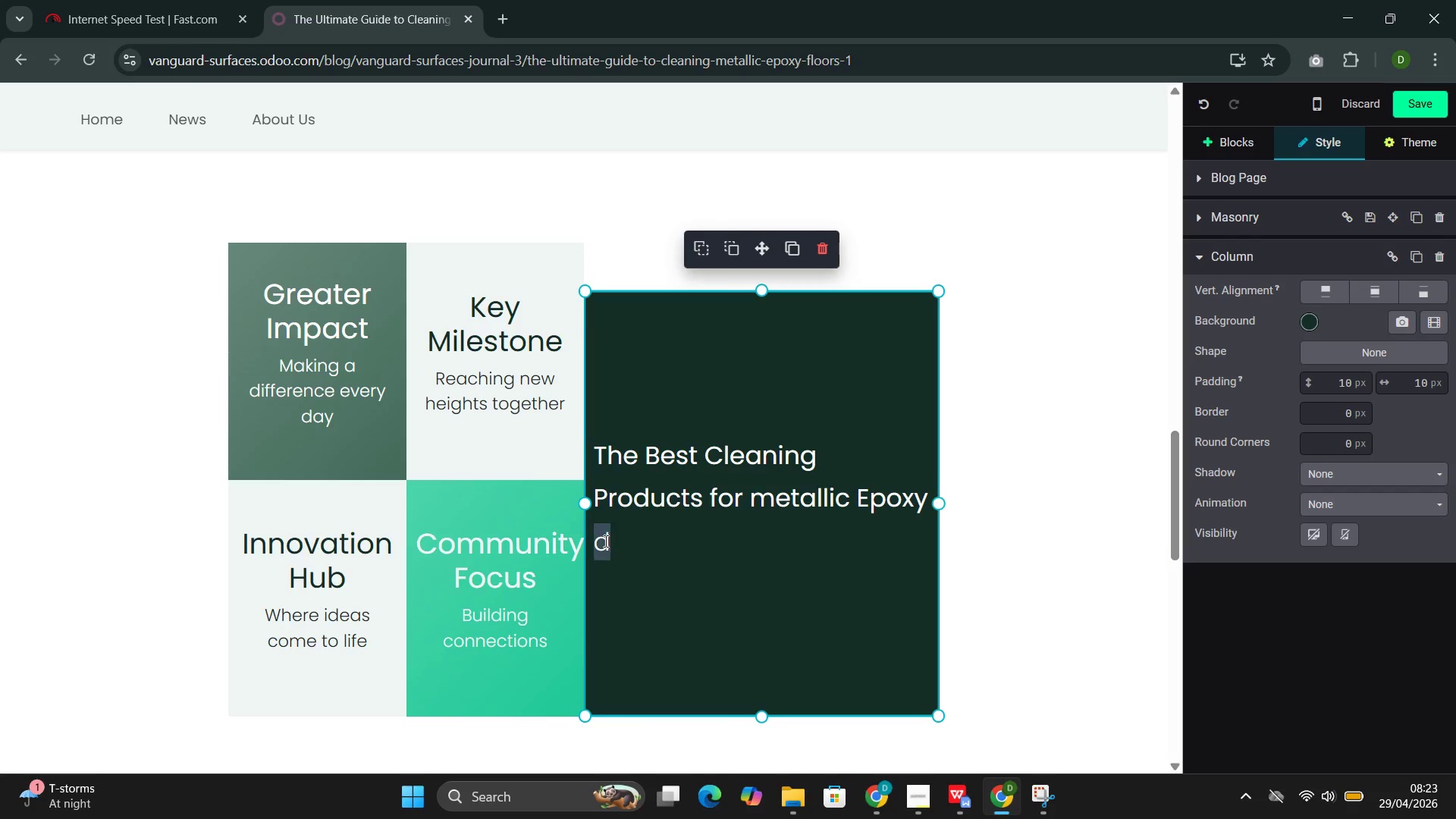 
triple_click([604, 541])
 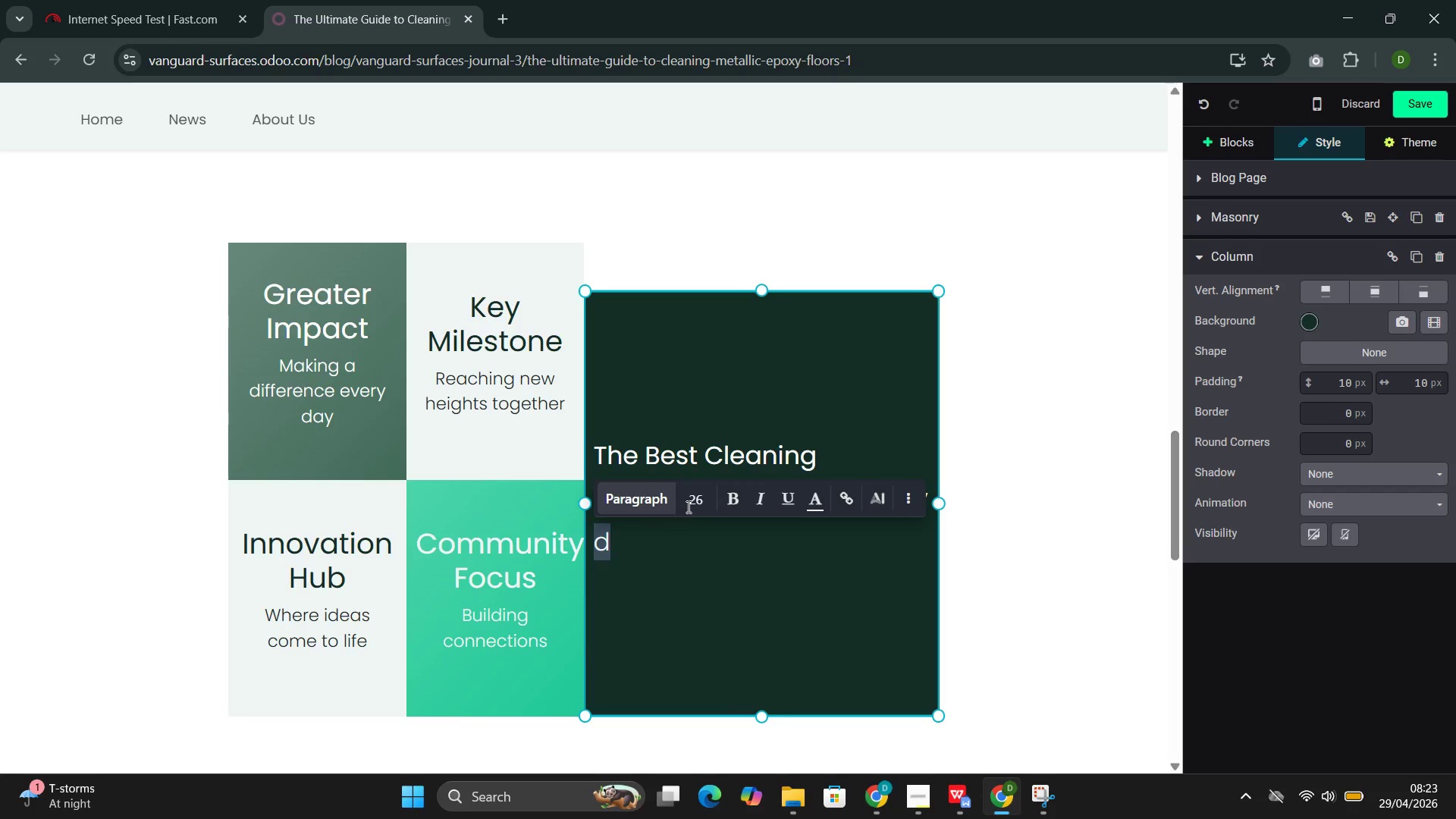 
left_click([702, 508])
 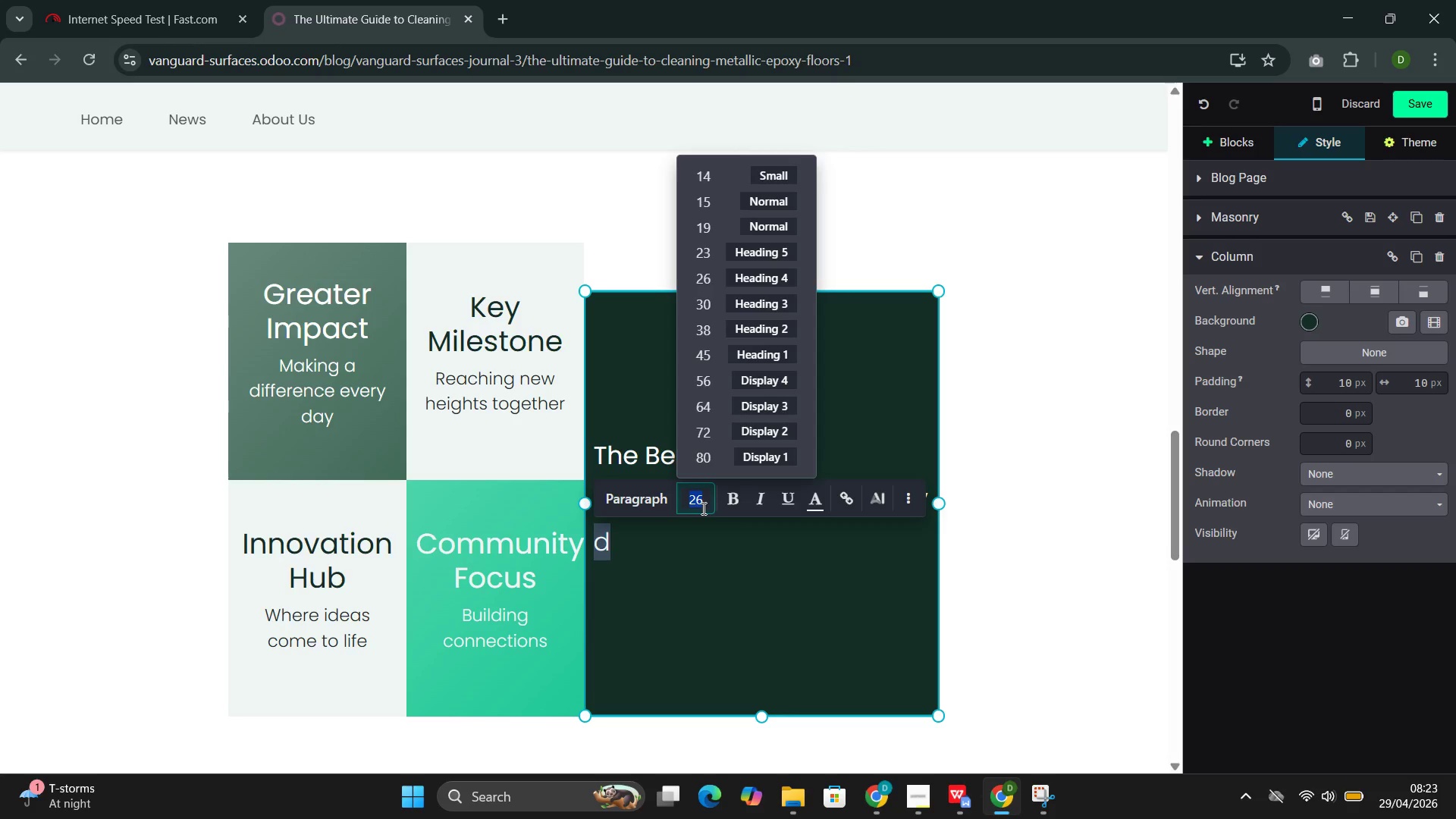 
type(18)
 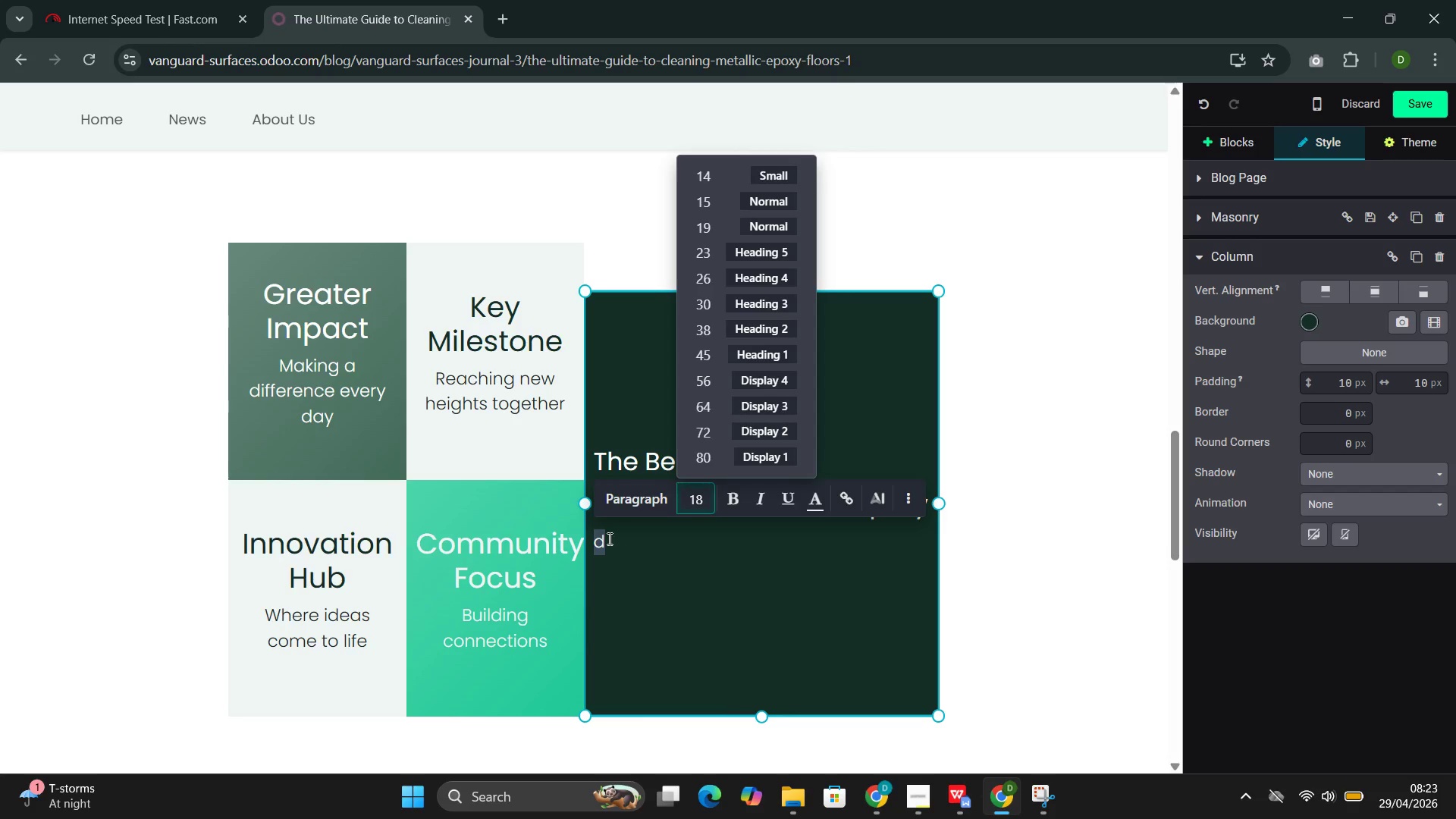 
left_click([608, 538])
 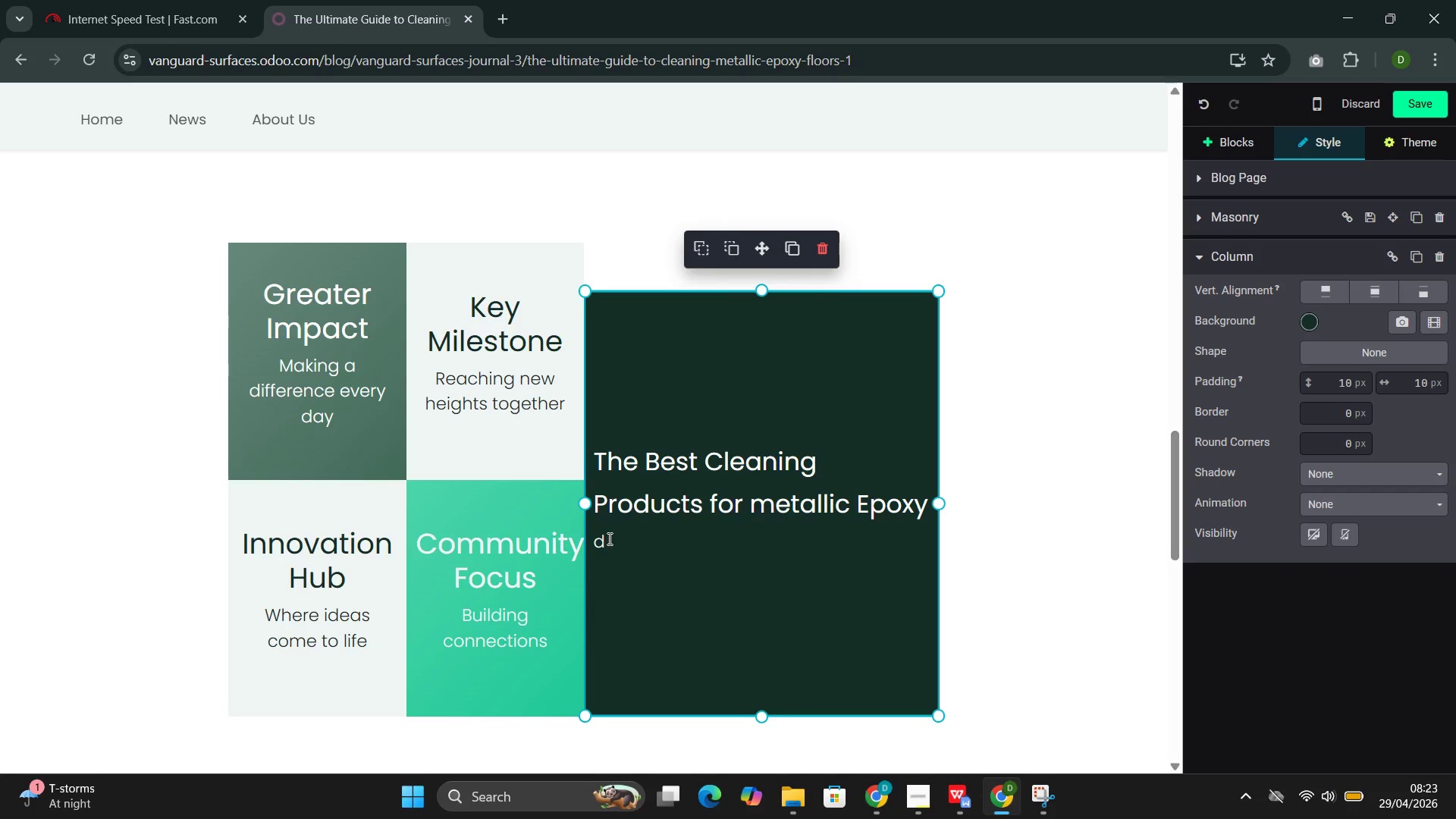 
wait(5.41)
 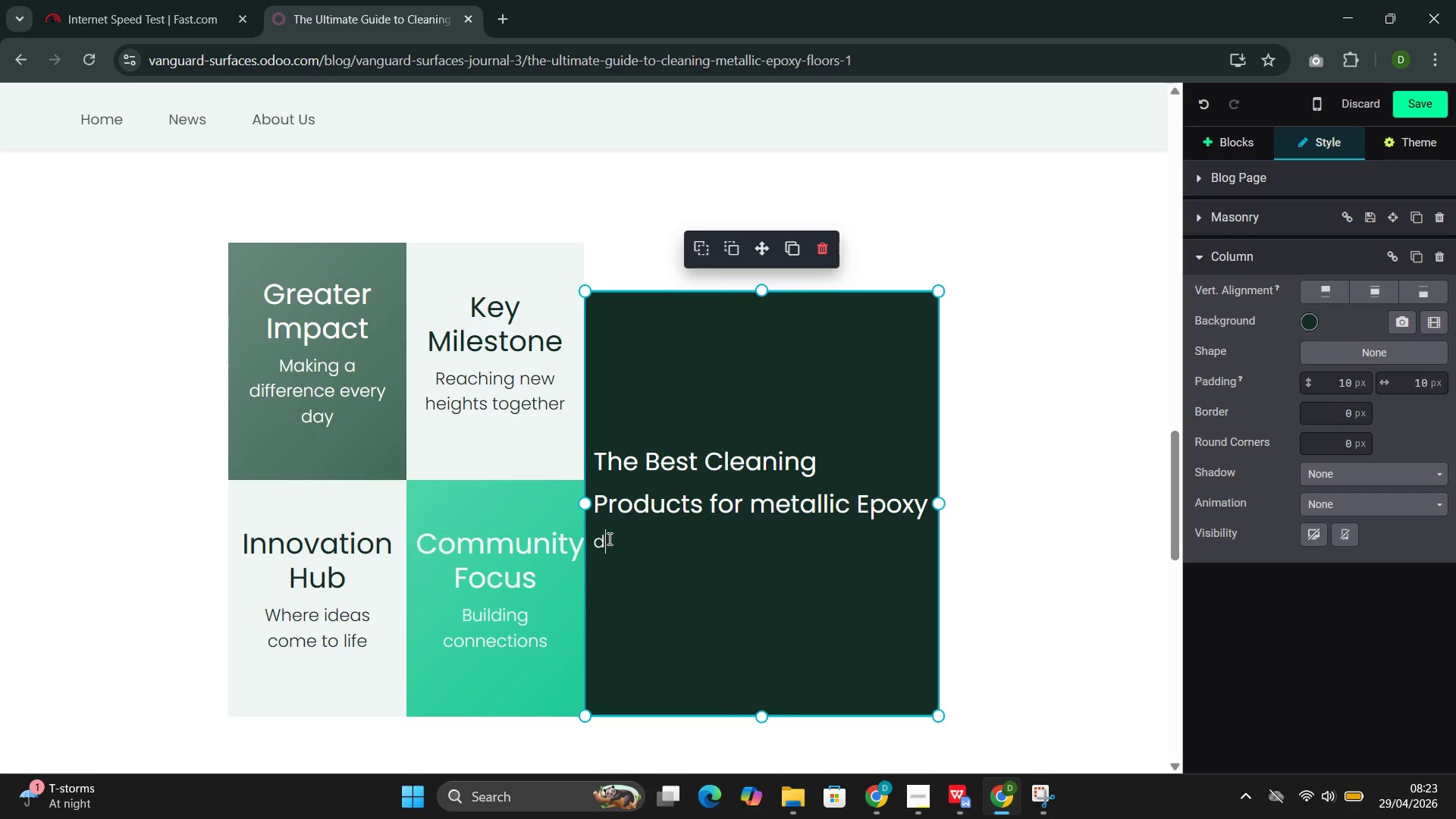 
key(Backspace)
type(Not all cleaning producta are d)
key(Backspace)
type(safe for epoxy )
 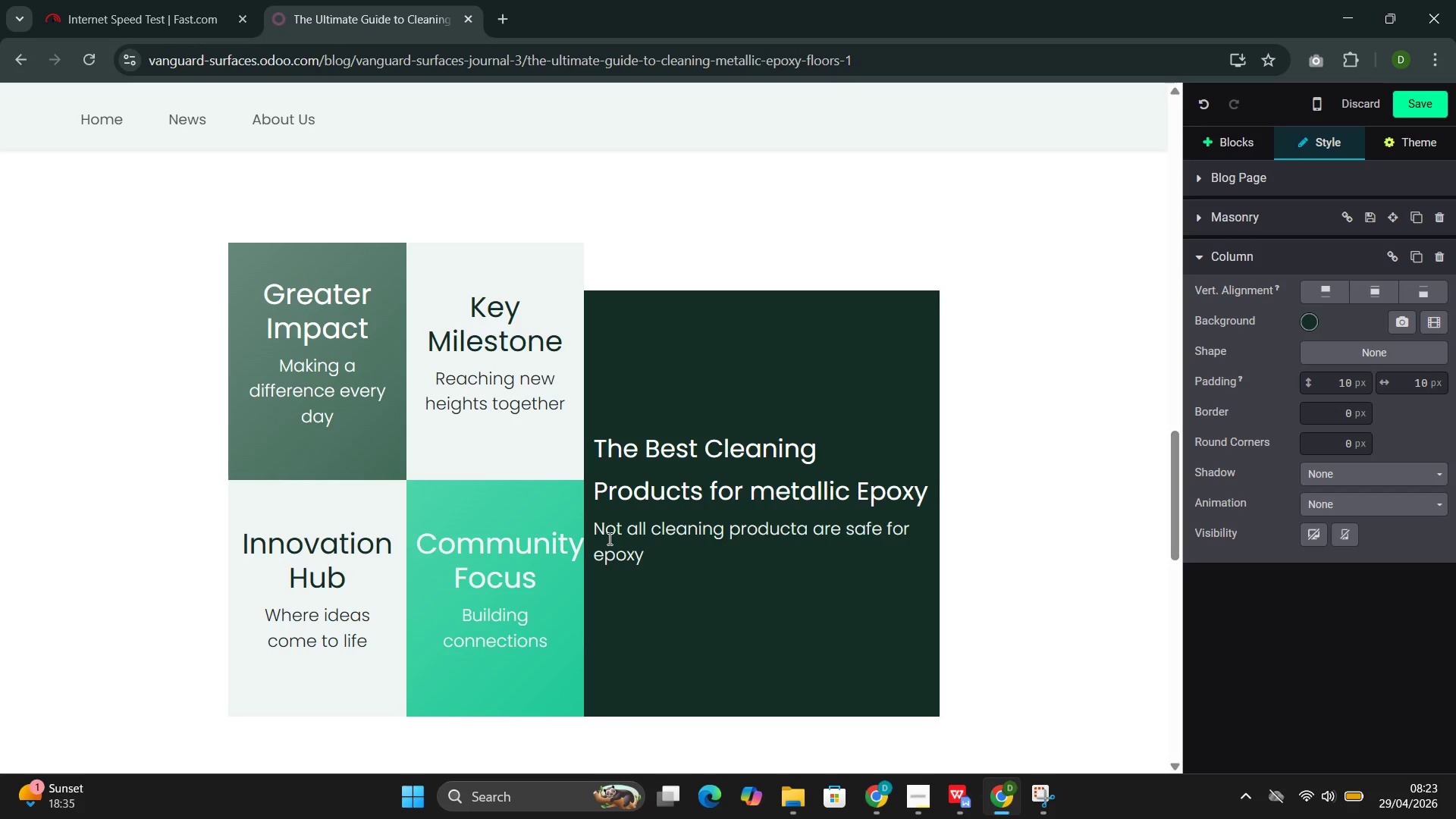 
type( )
key(Backspace)
type(surfaces. The wrong product can permanently damad)
key(Backspace)
type(ge the finish. Vna)
key(Backspace)
key(Backspace)
type(anguard su)
key(Backspace)
key(Backspace)
type(Surfaces remomme)
 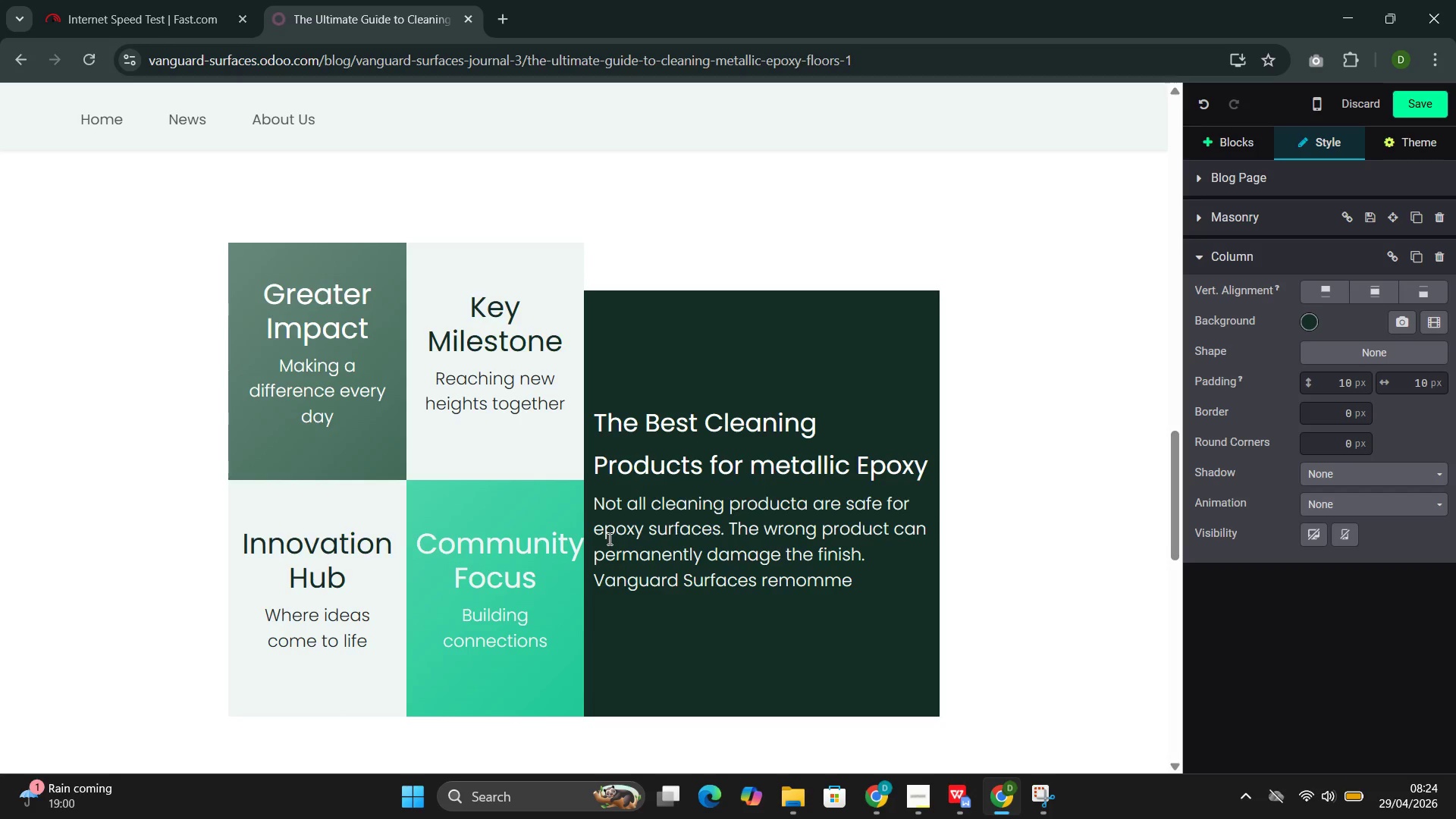 
key(ArrowLeft)
 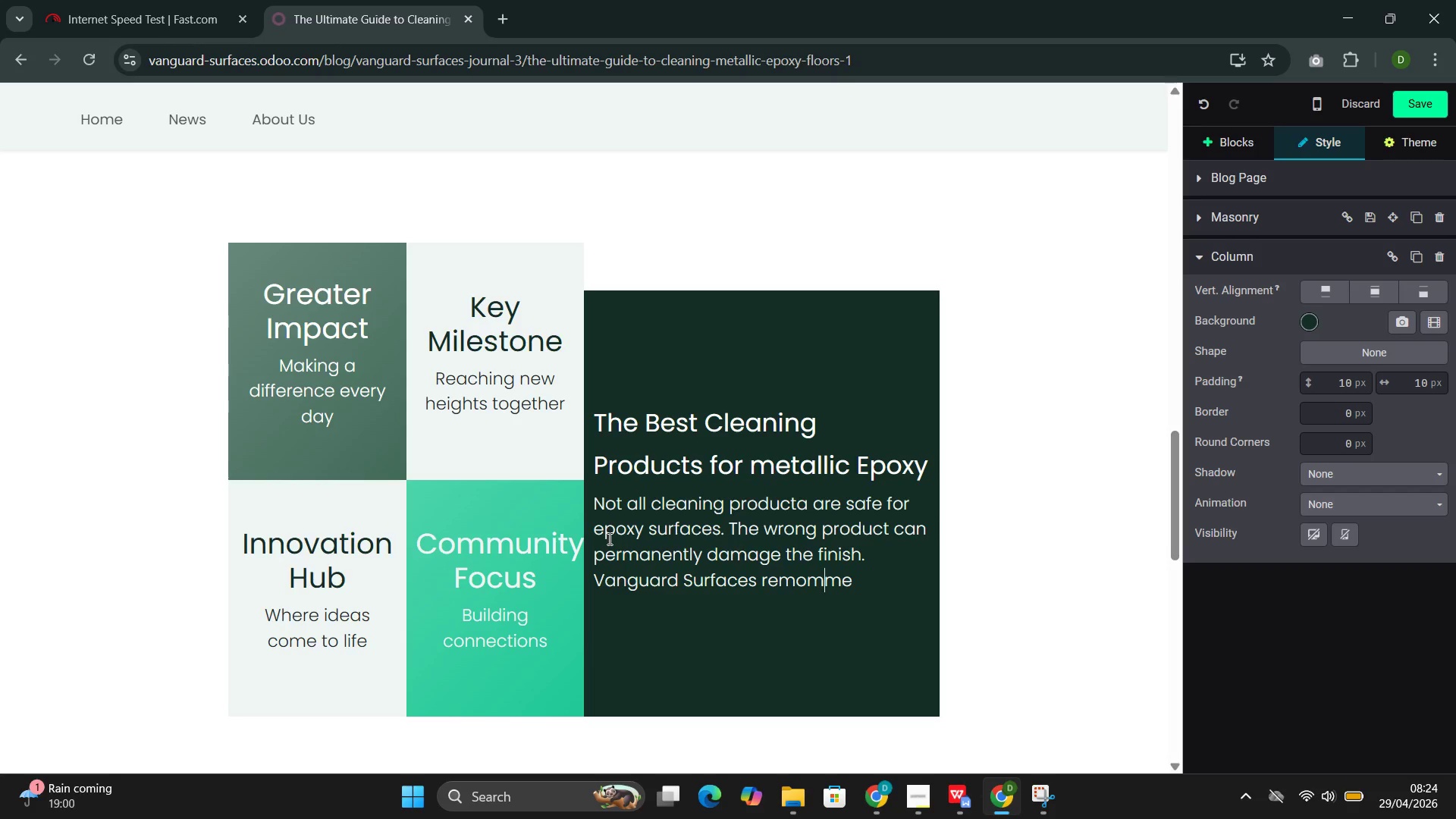 
key(ArrowLeft)
 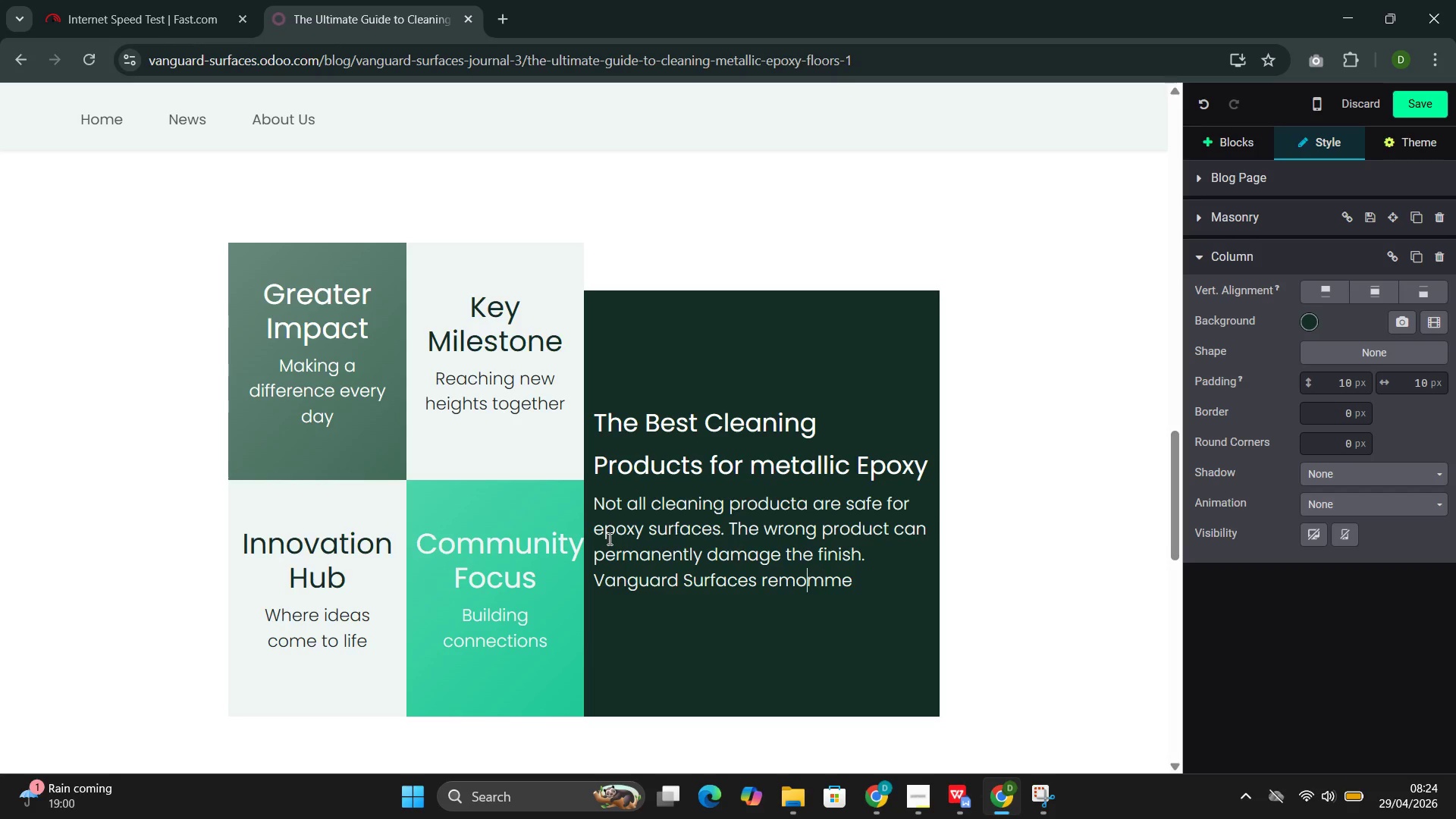 
key(ArrowLeft)
 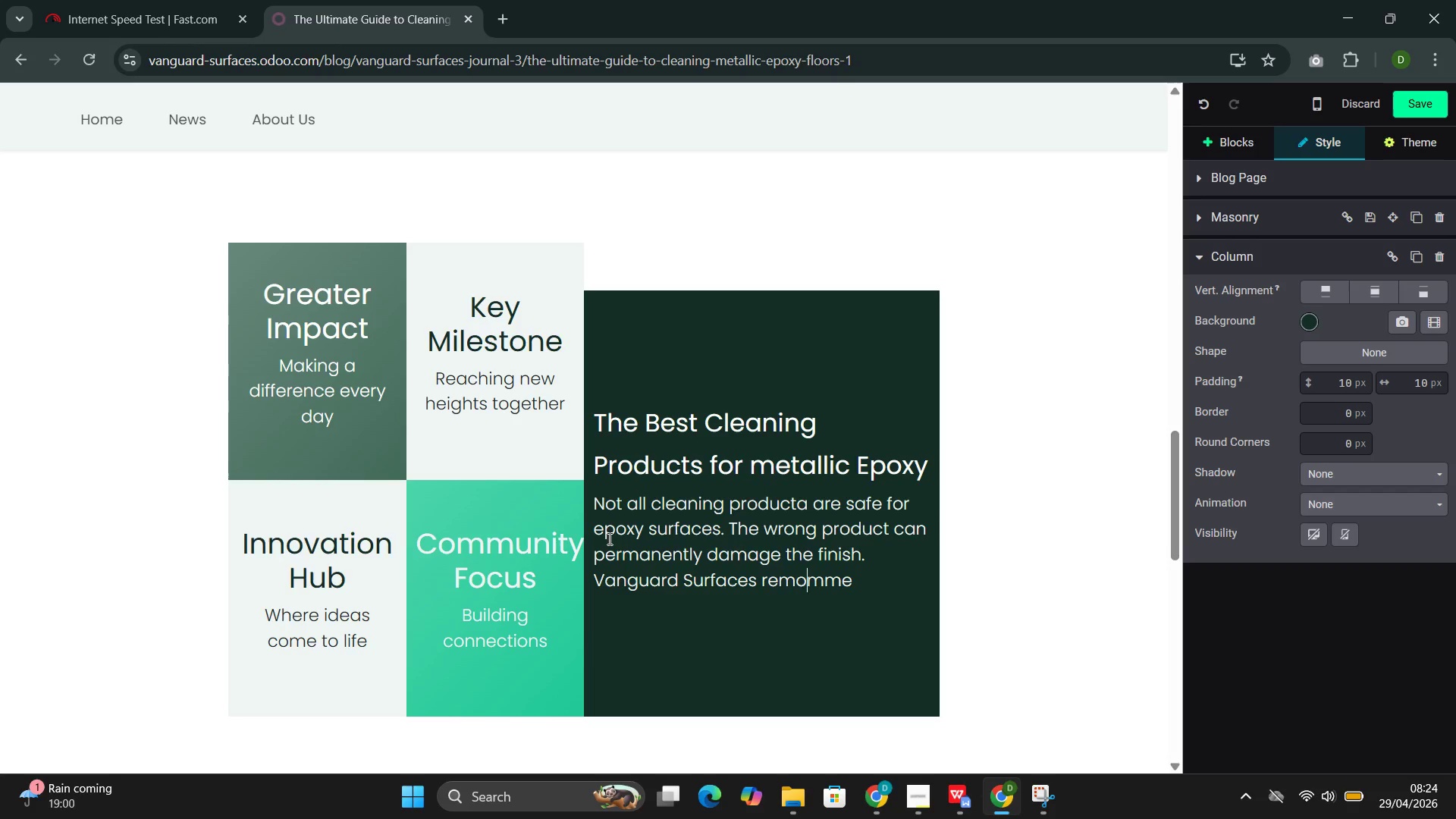 
key(ArrowLeft)
 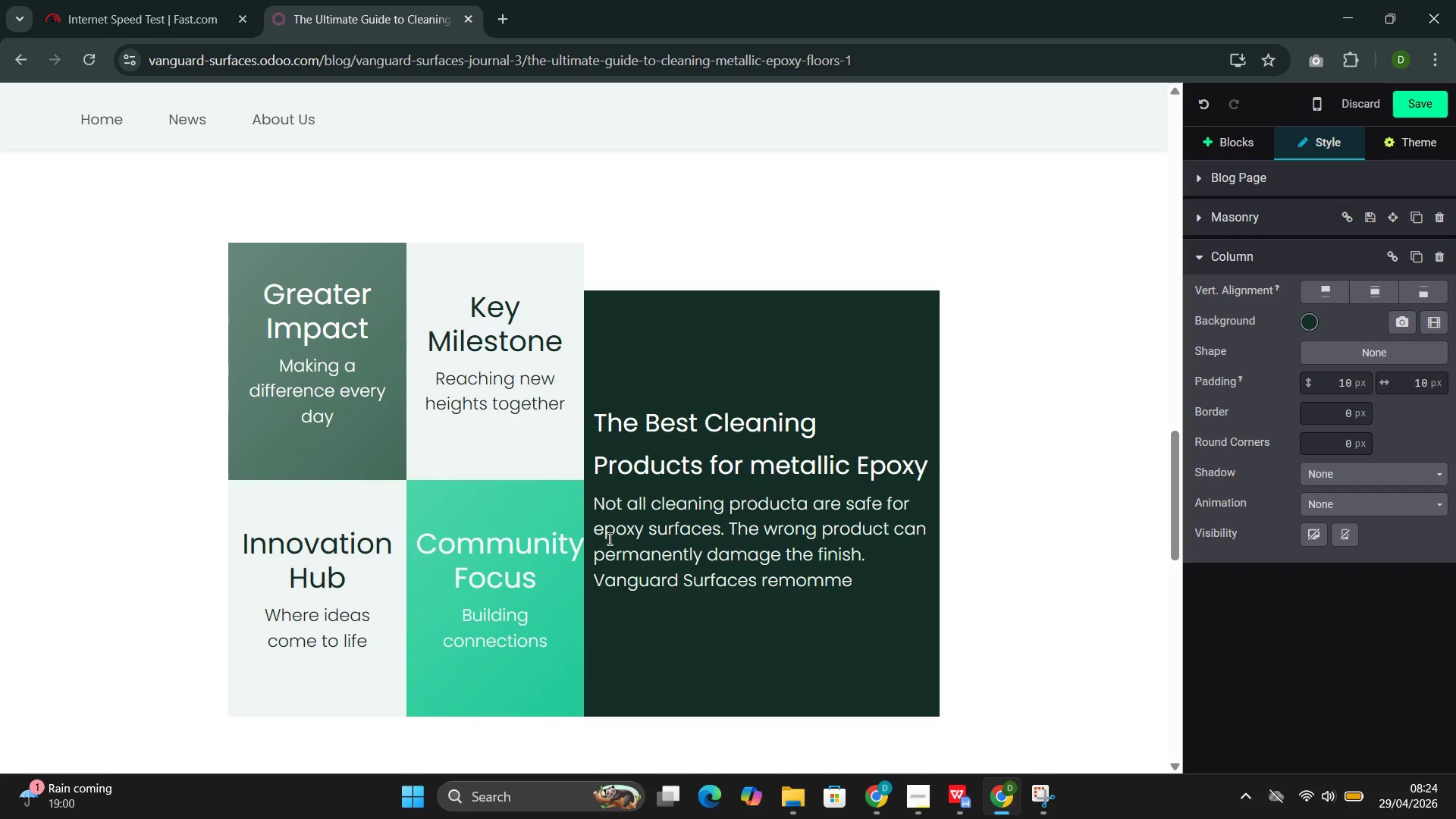 
key(Backspace)
 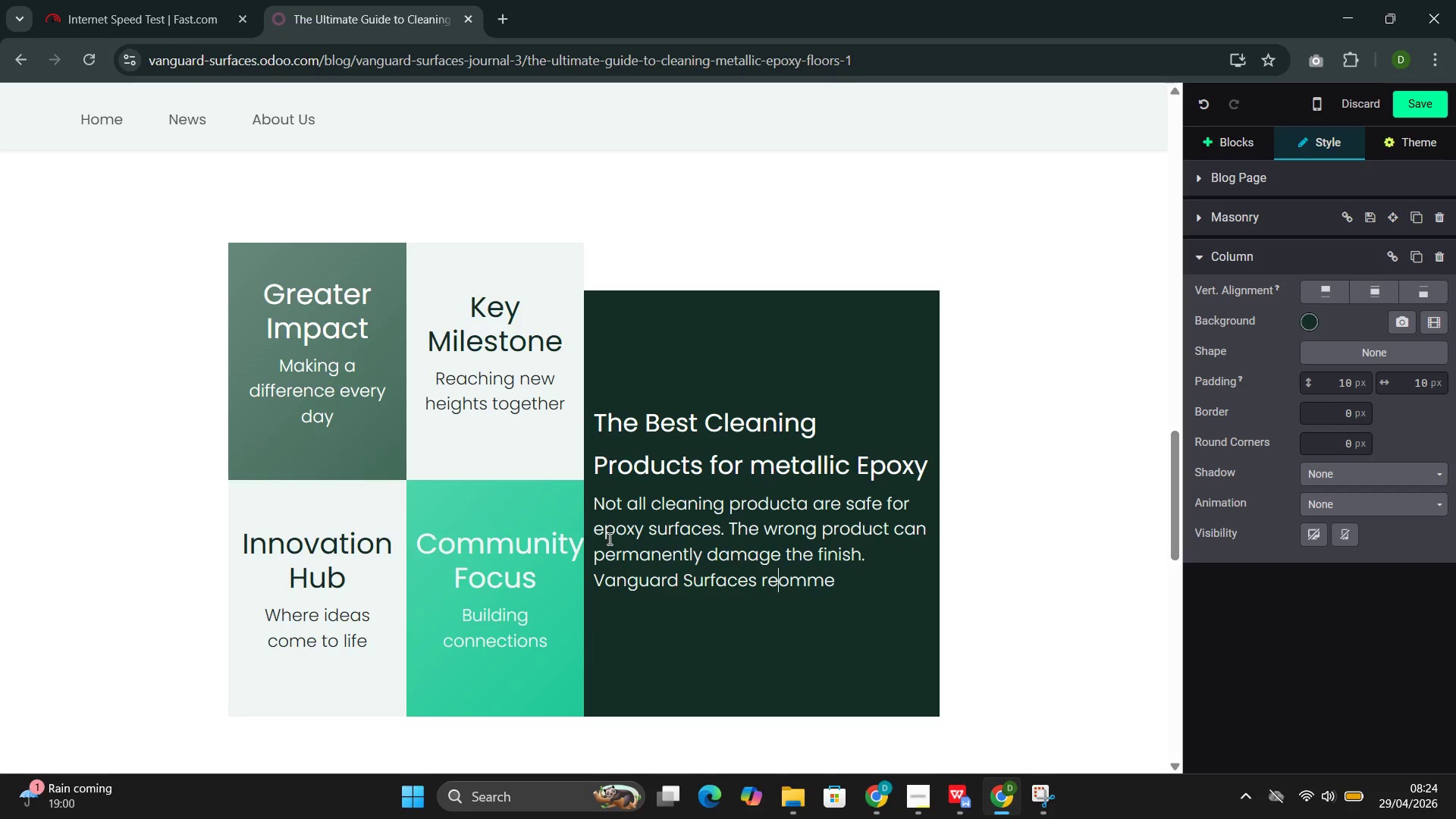 
key(C)
 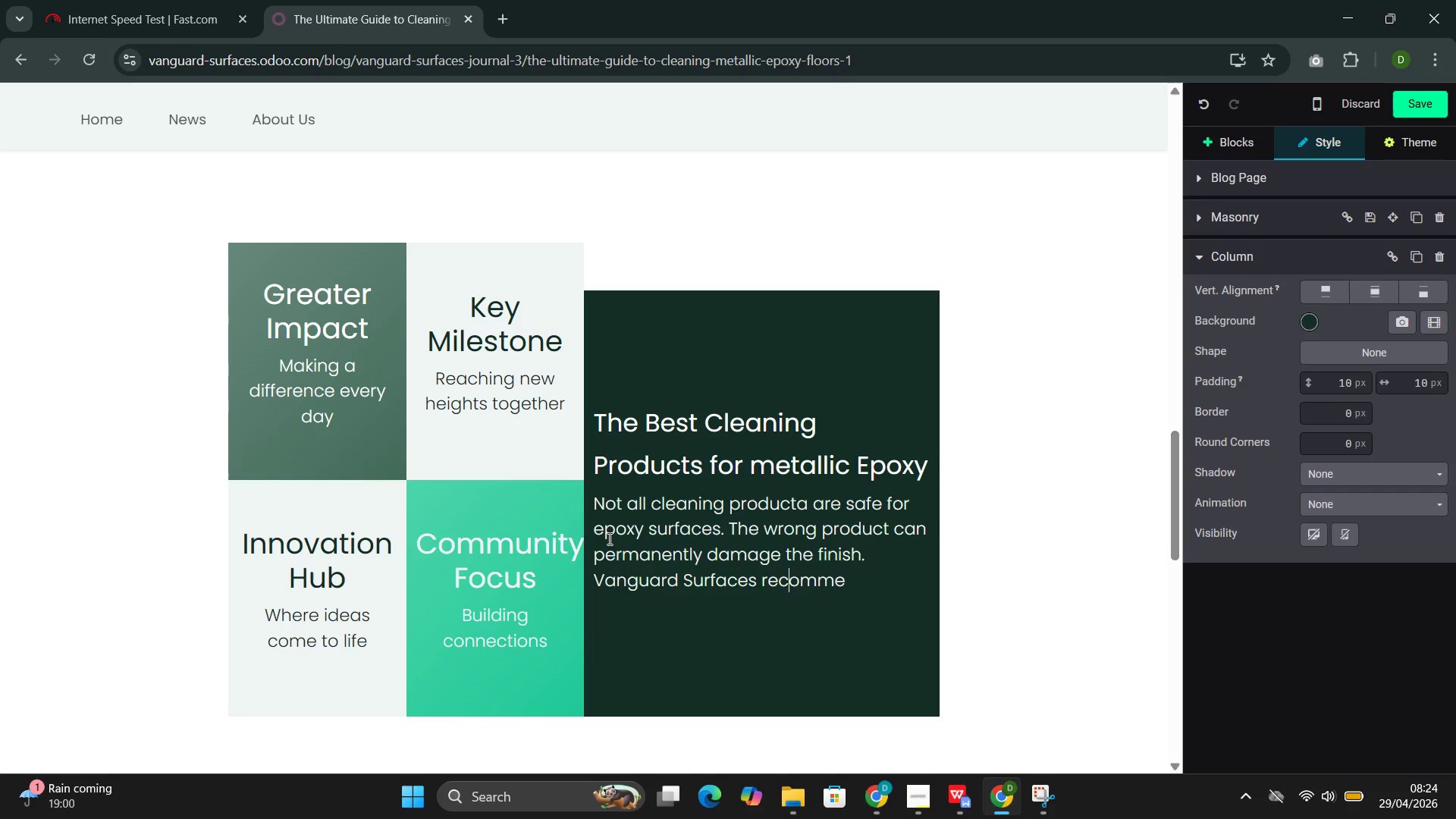 
key(ArrowRight)
 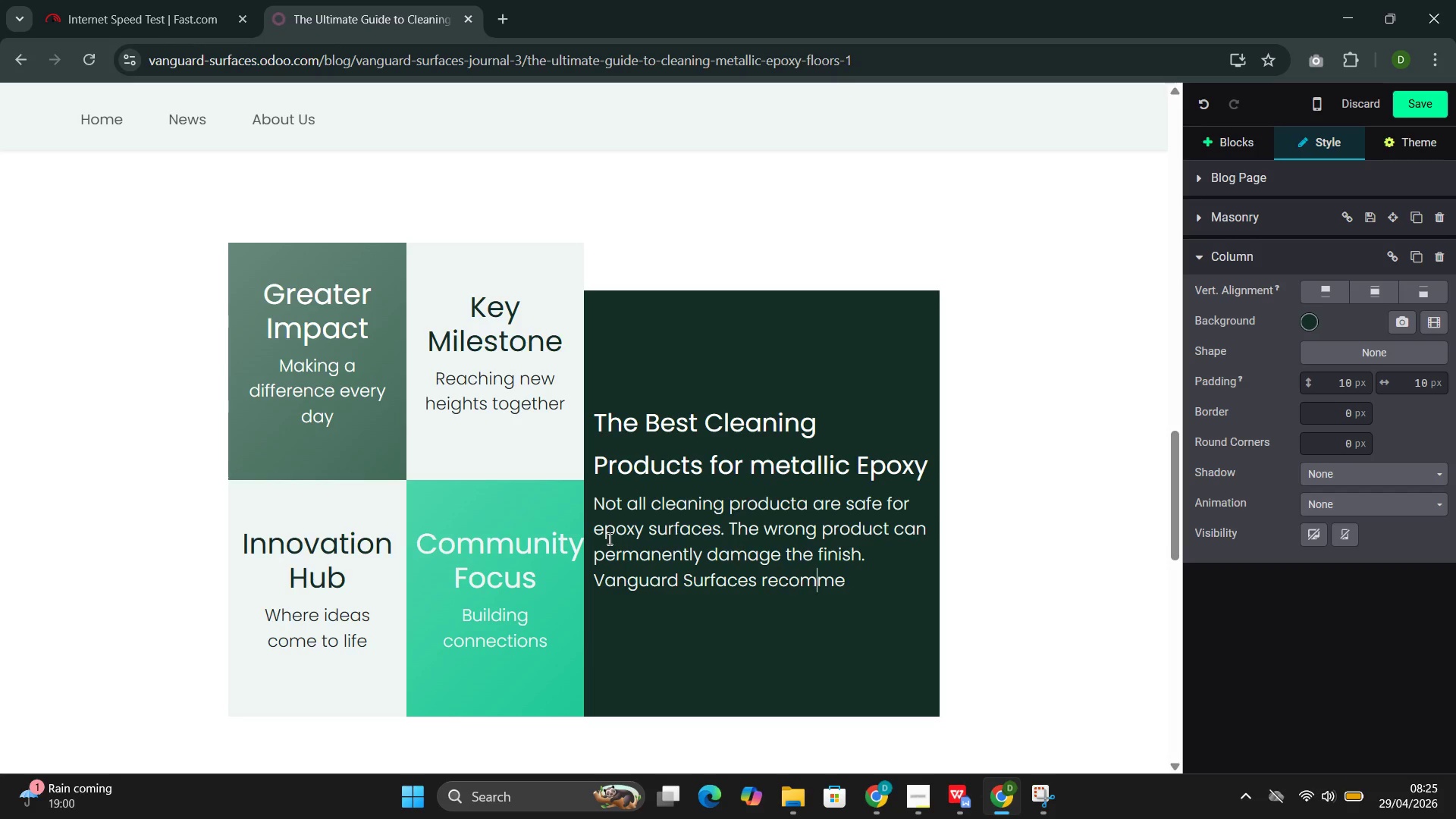 
key(ArrowRight)
 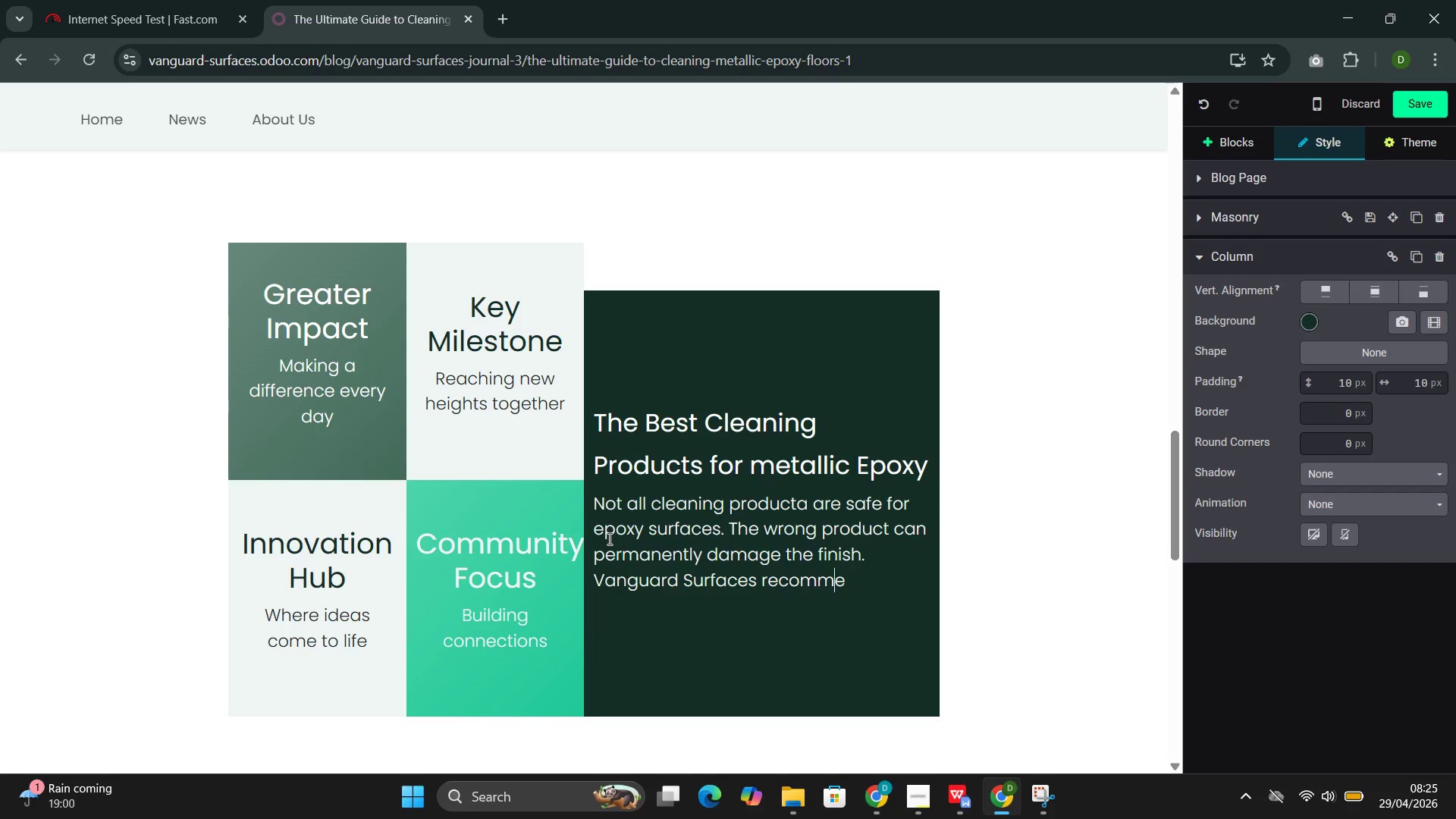 
key(ArrowRight)
 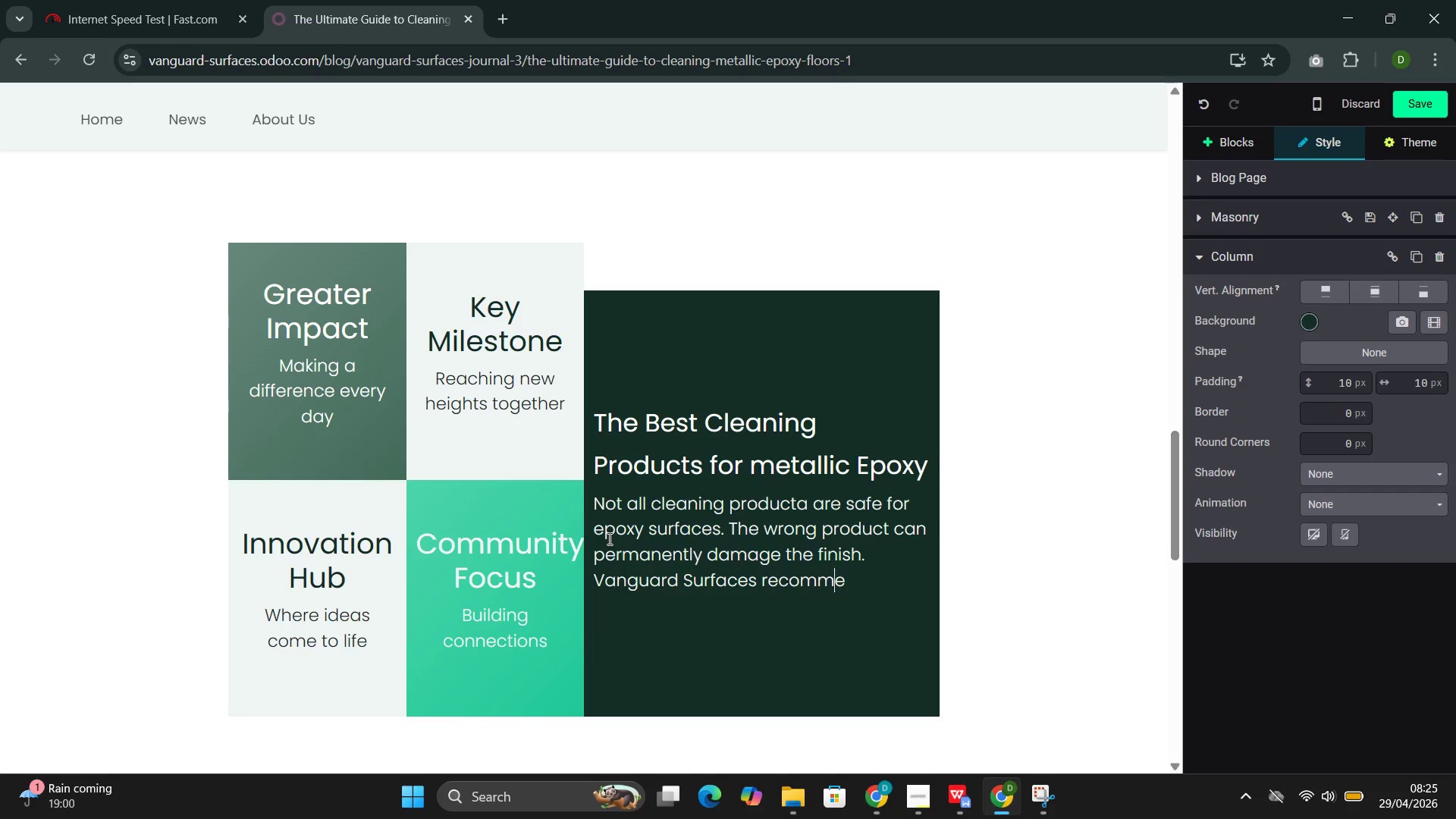 
key(ArrowRight)
 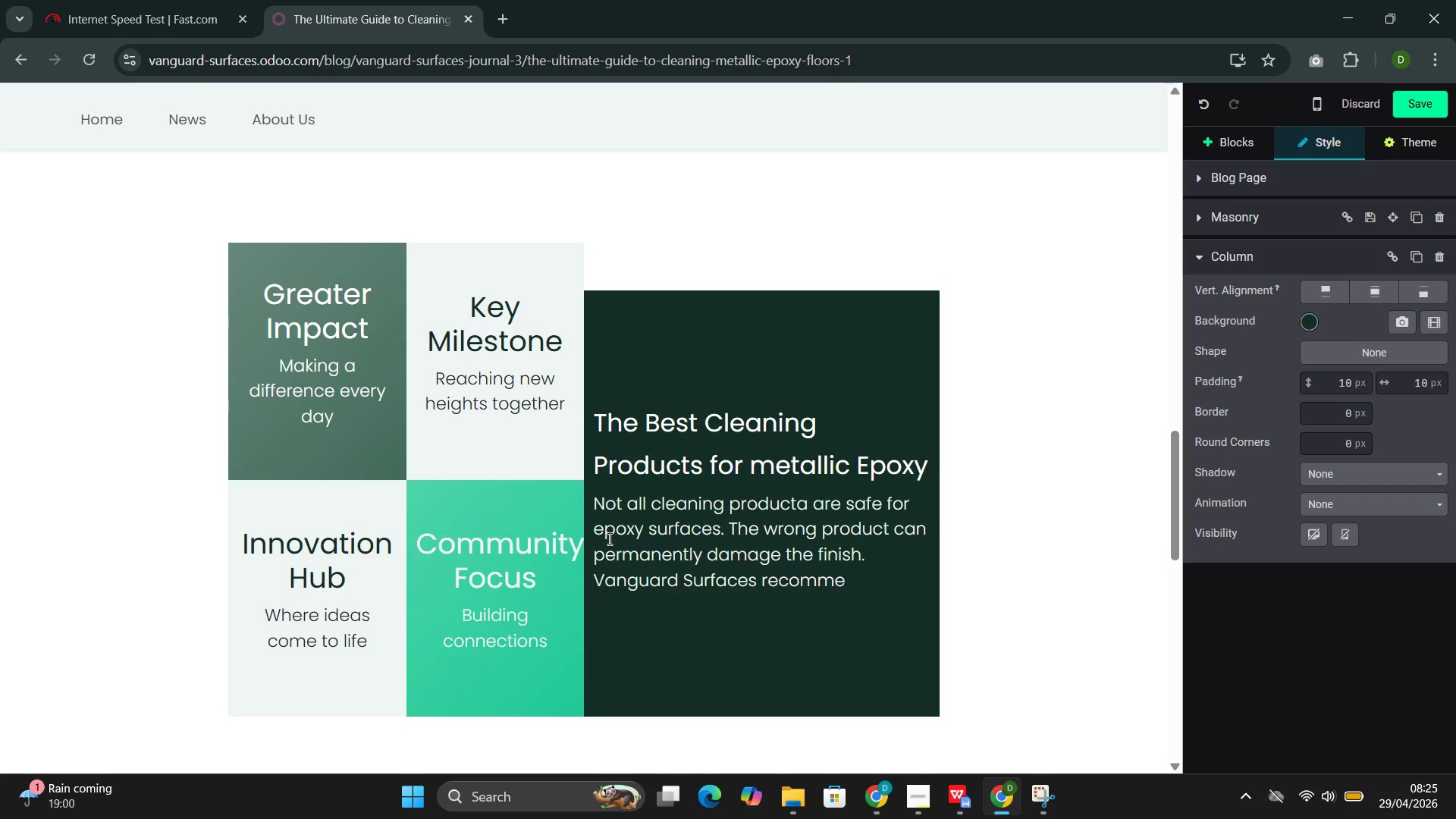 
type(nds:)
 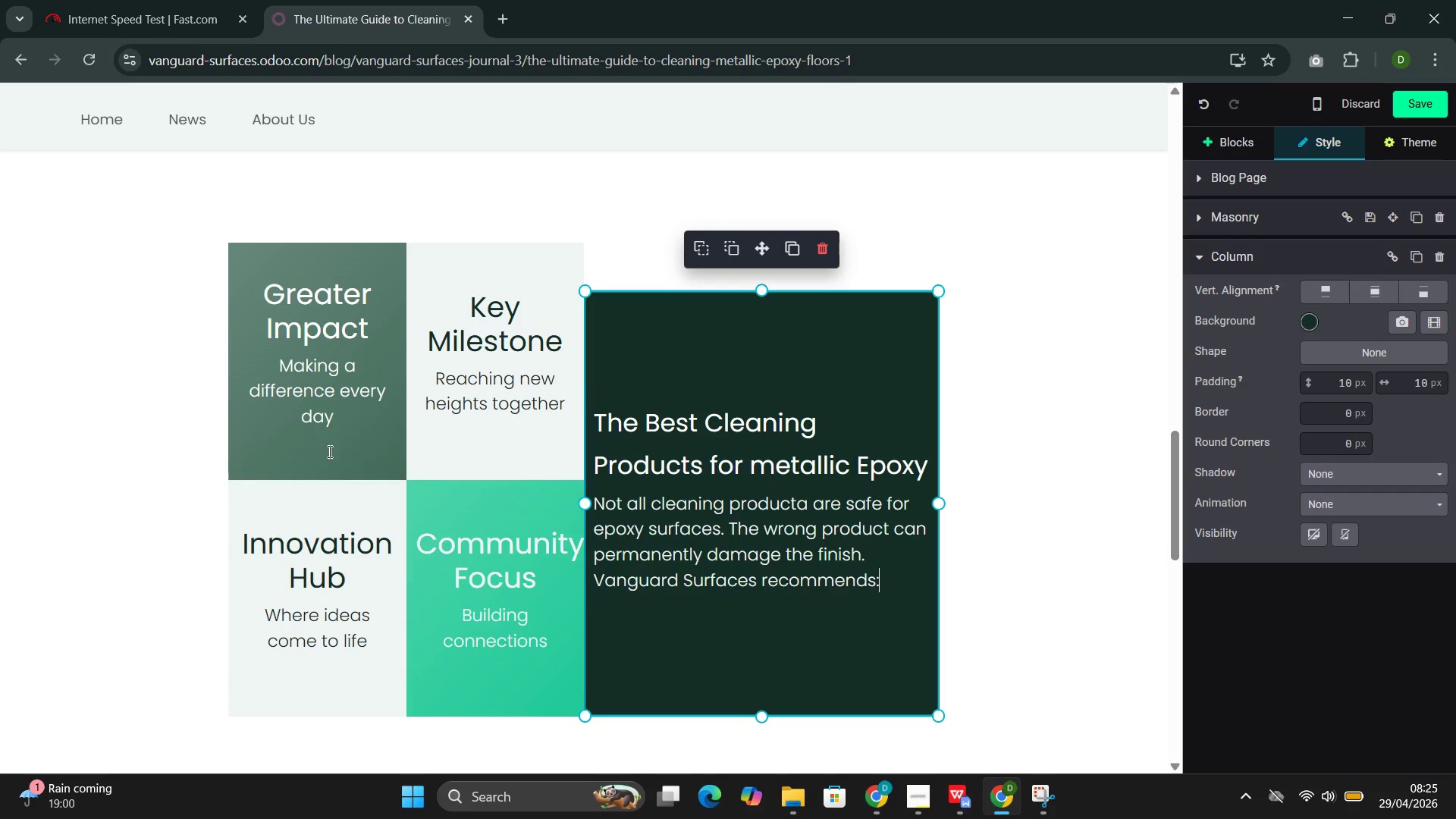 
left_click_drag(start_coordinate=[362, 417], to_coordinate=[269, 299])
 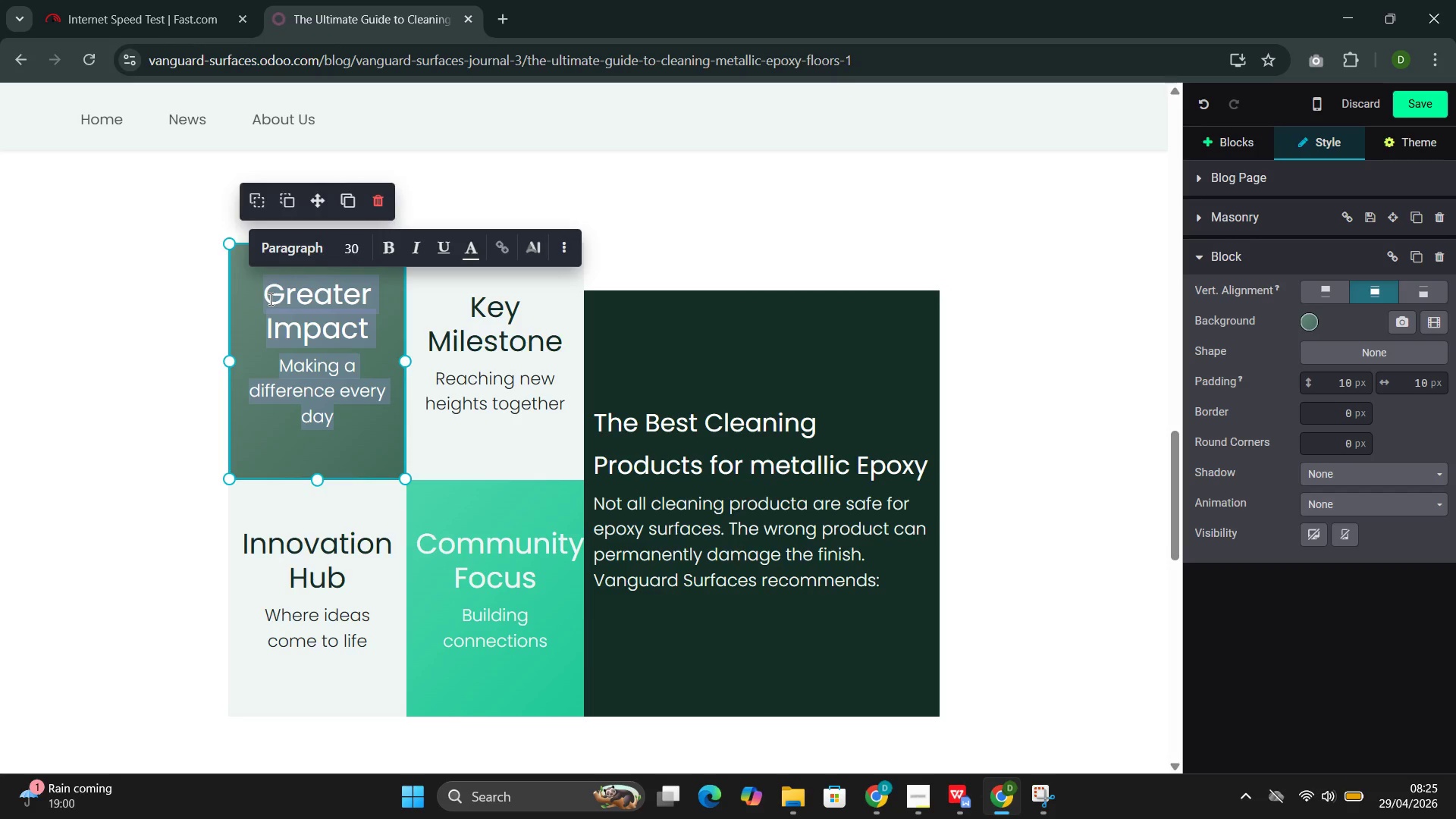 
type(Ph)
 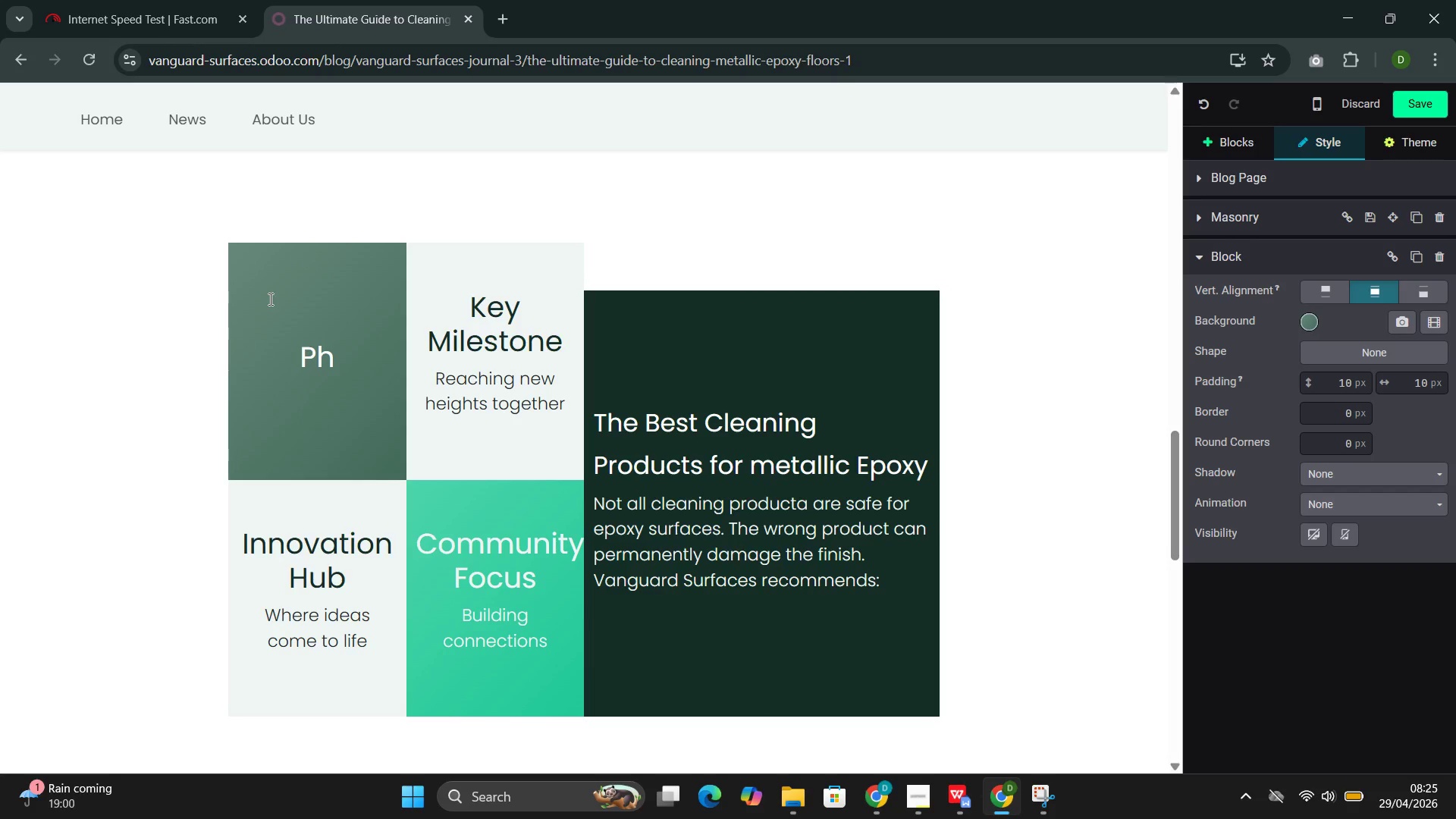 
key(Control+Z)
 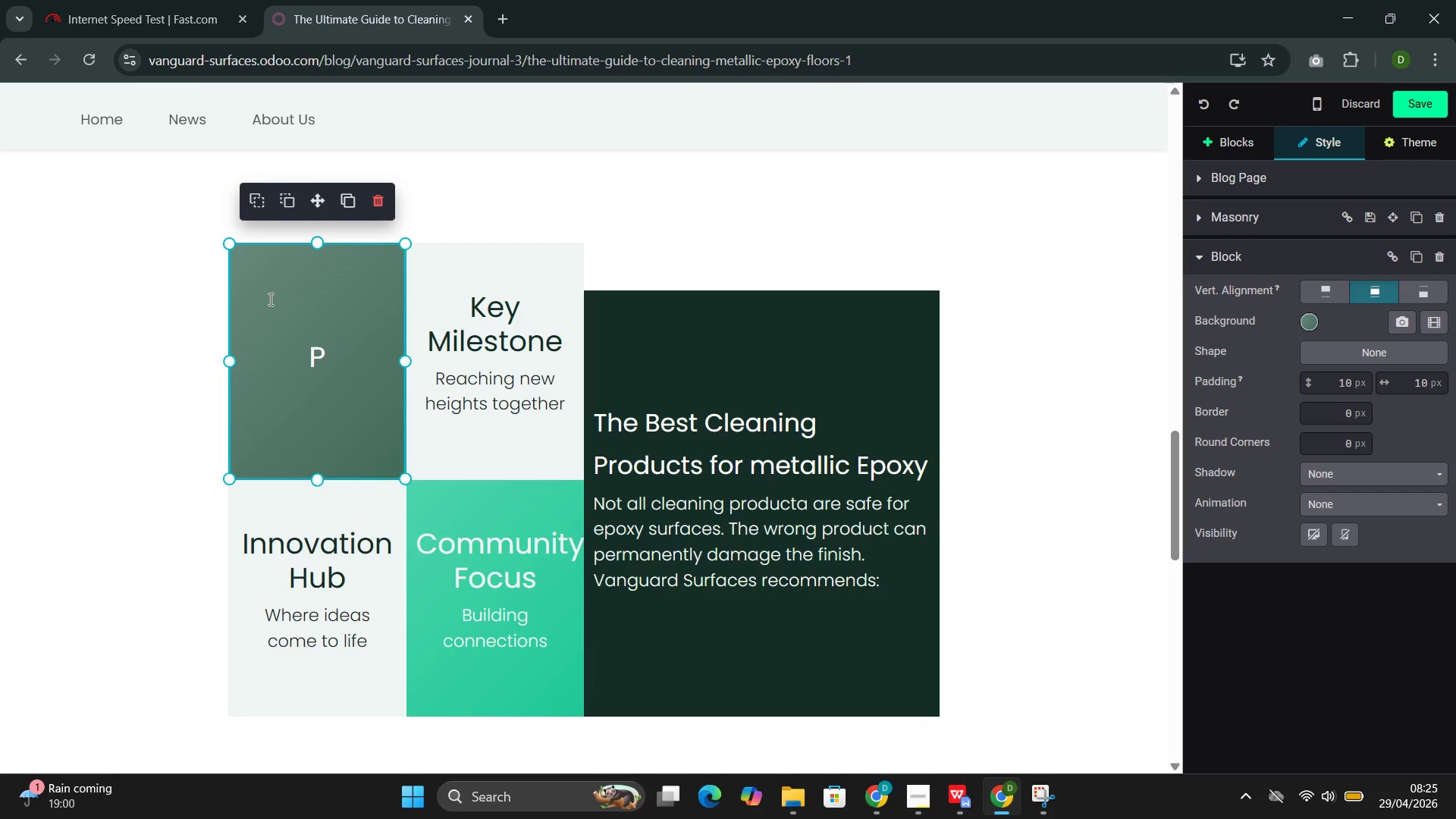 
key(Control+Z)
 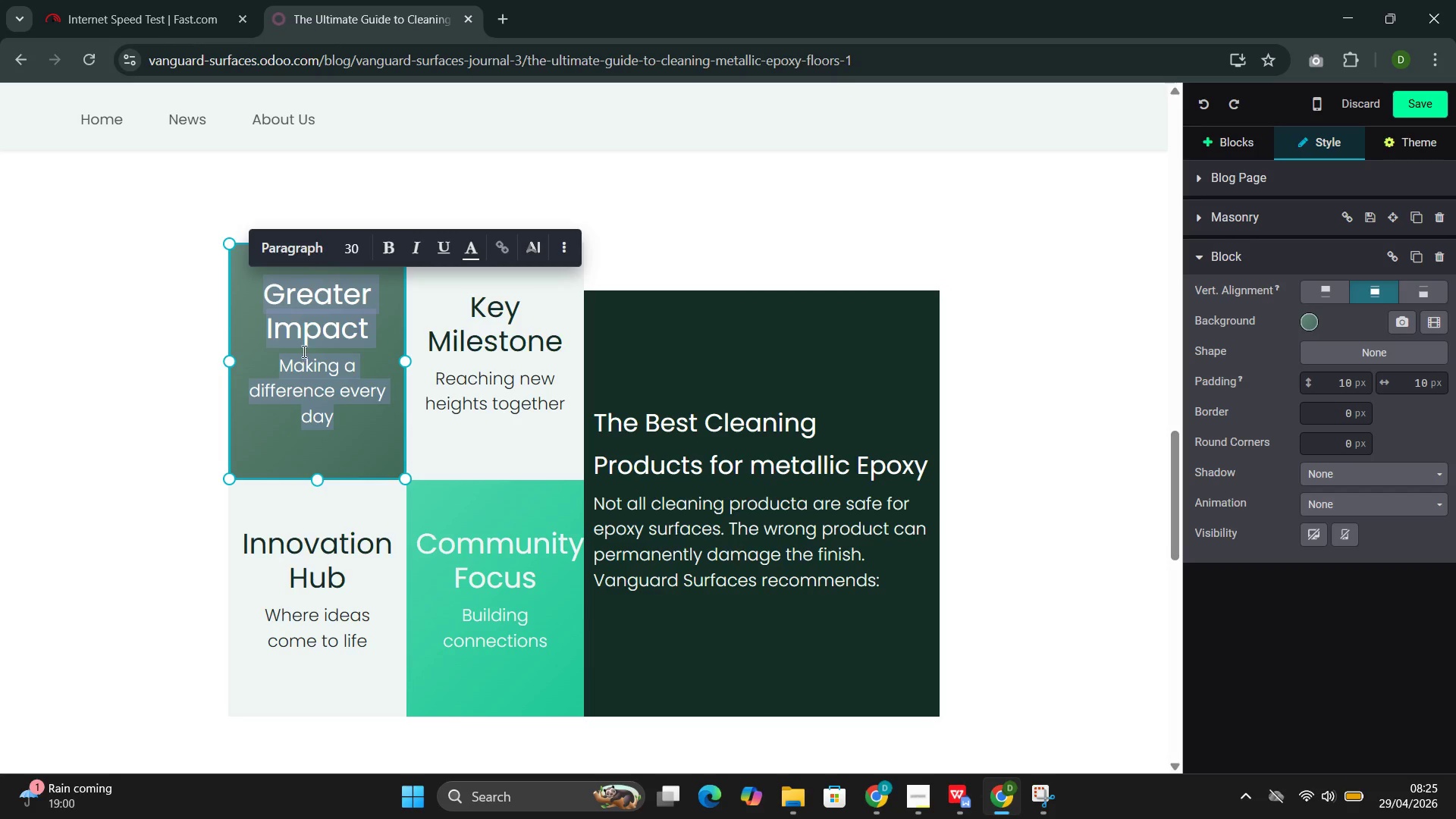 
left_click([331, 350])
 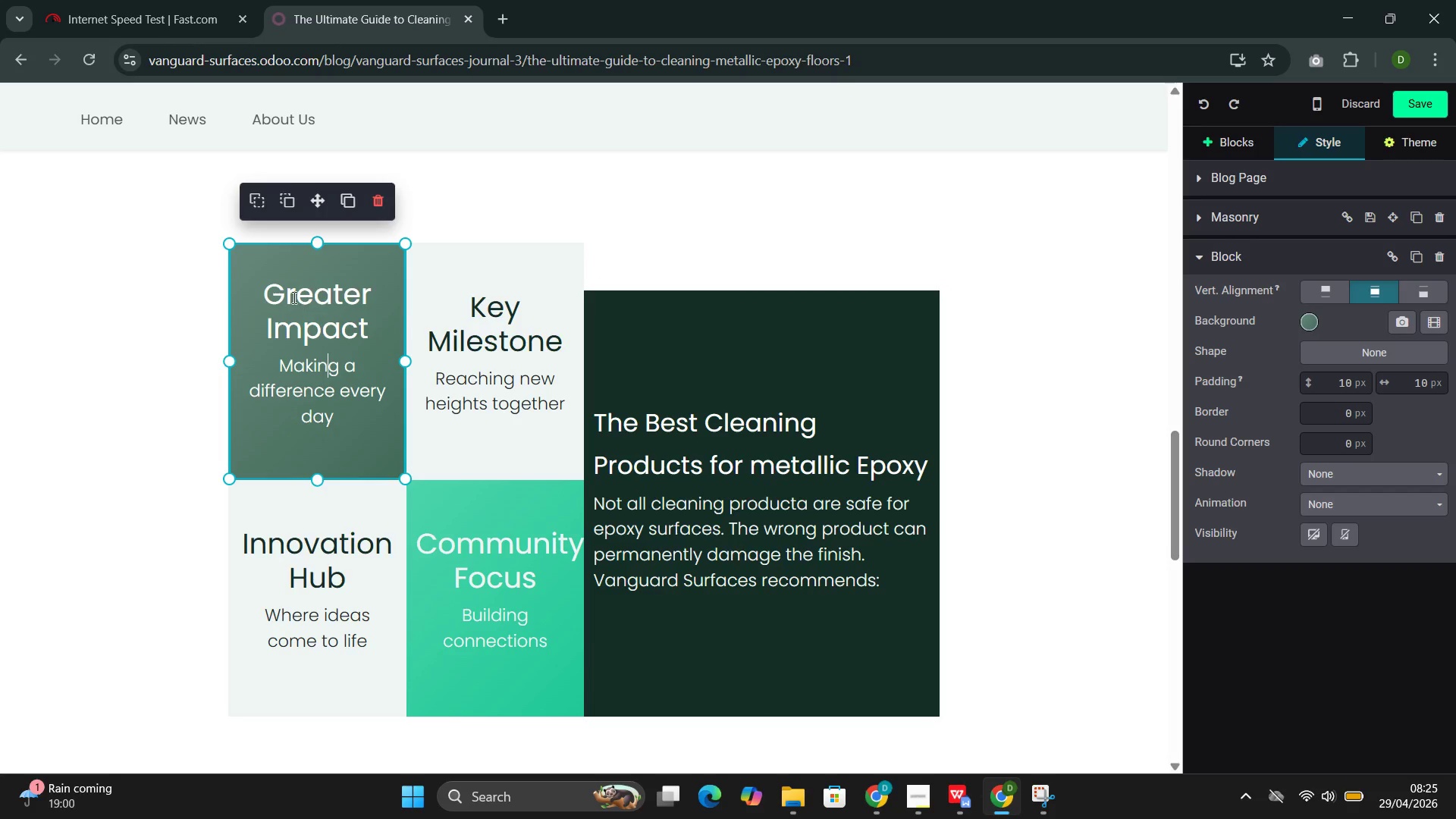 
double_click([282, 291])
 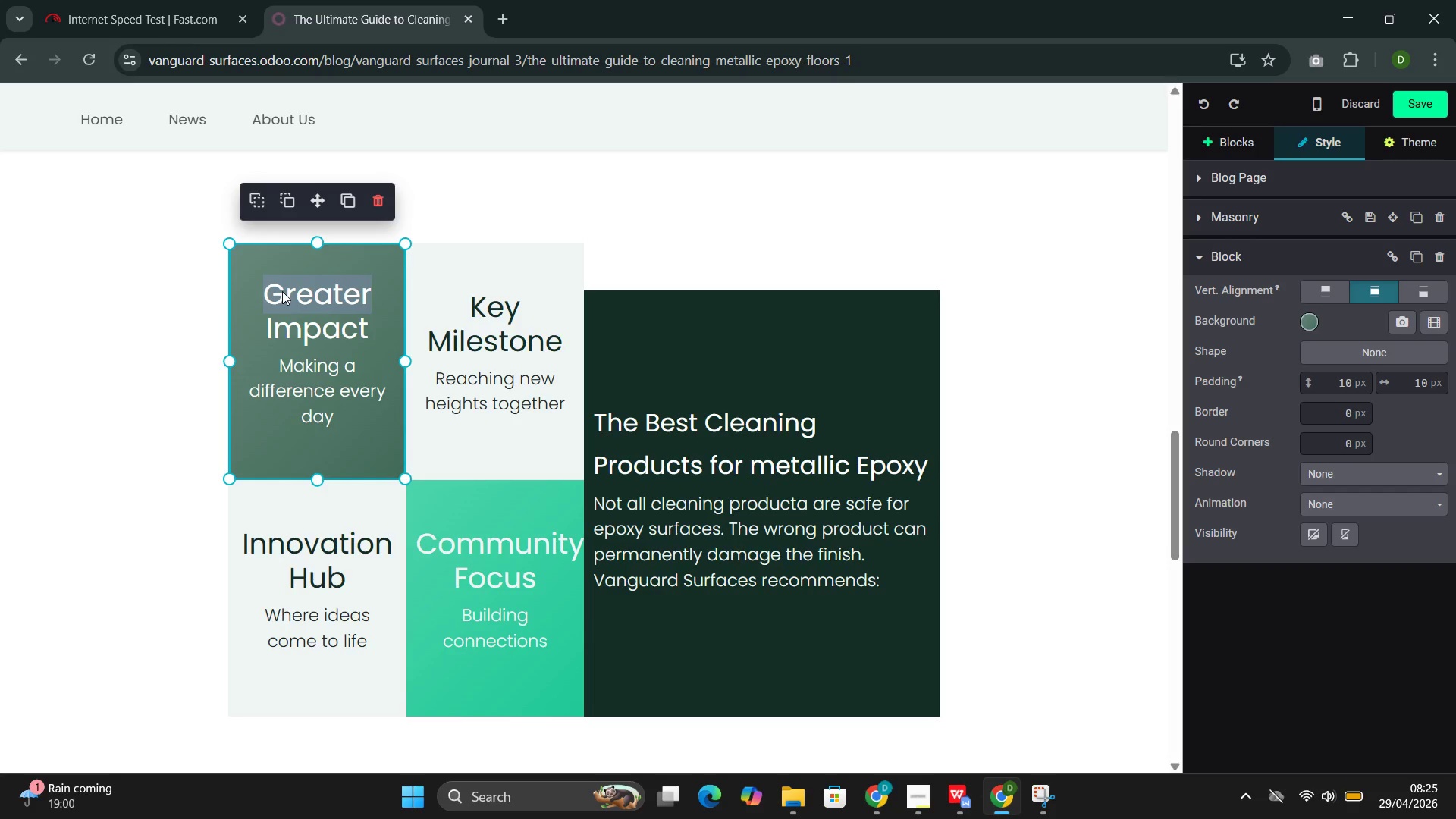 
double_click([282, 291])
 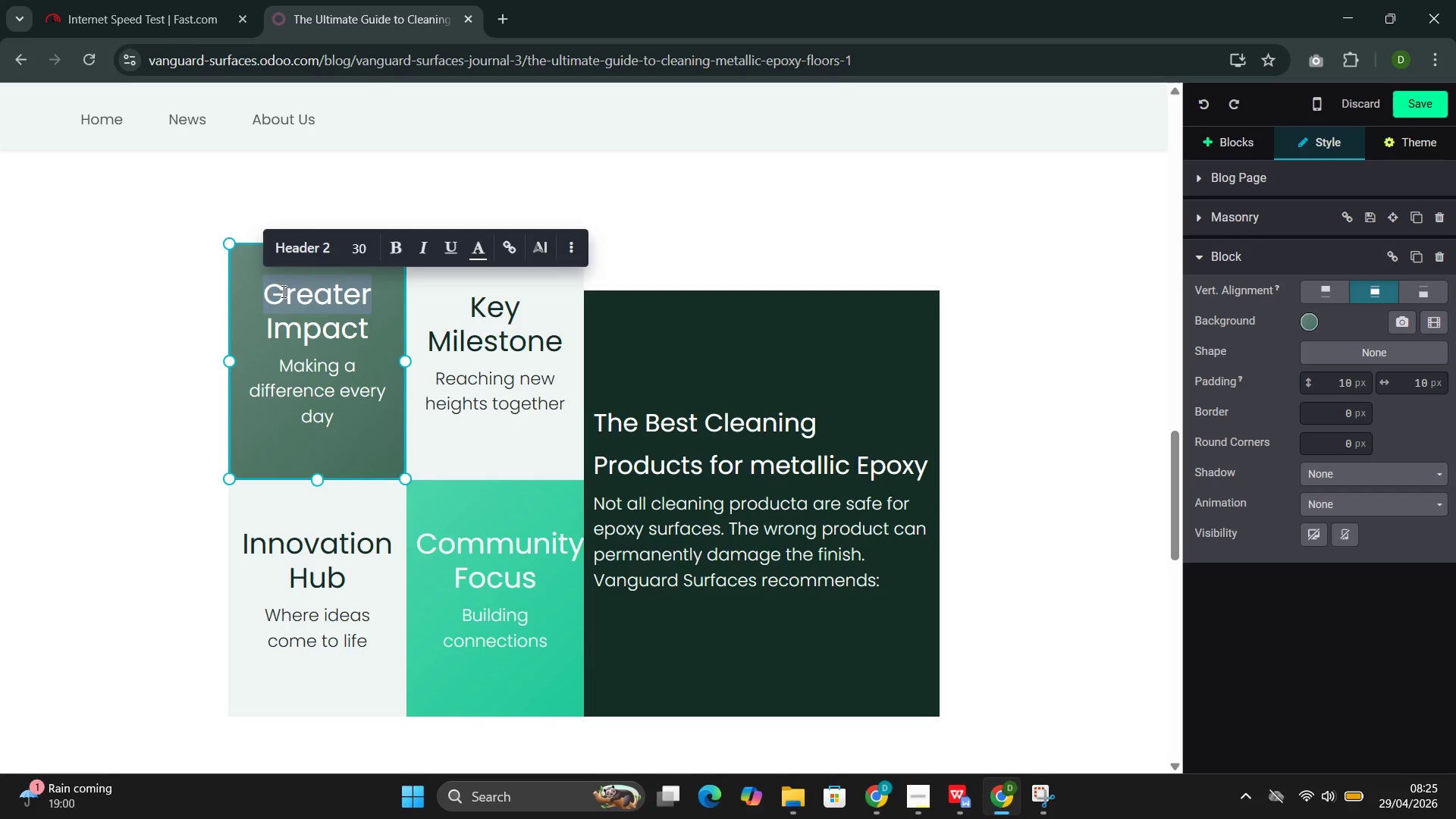 
triple_click([282, 291])
 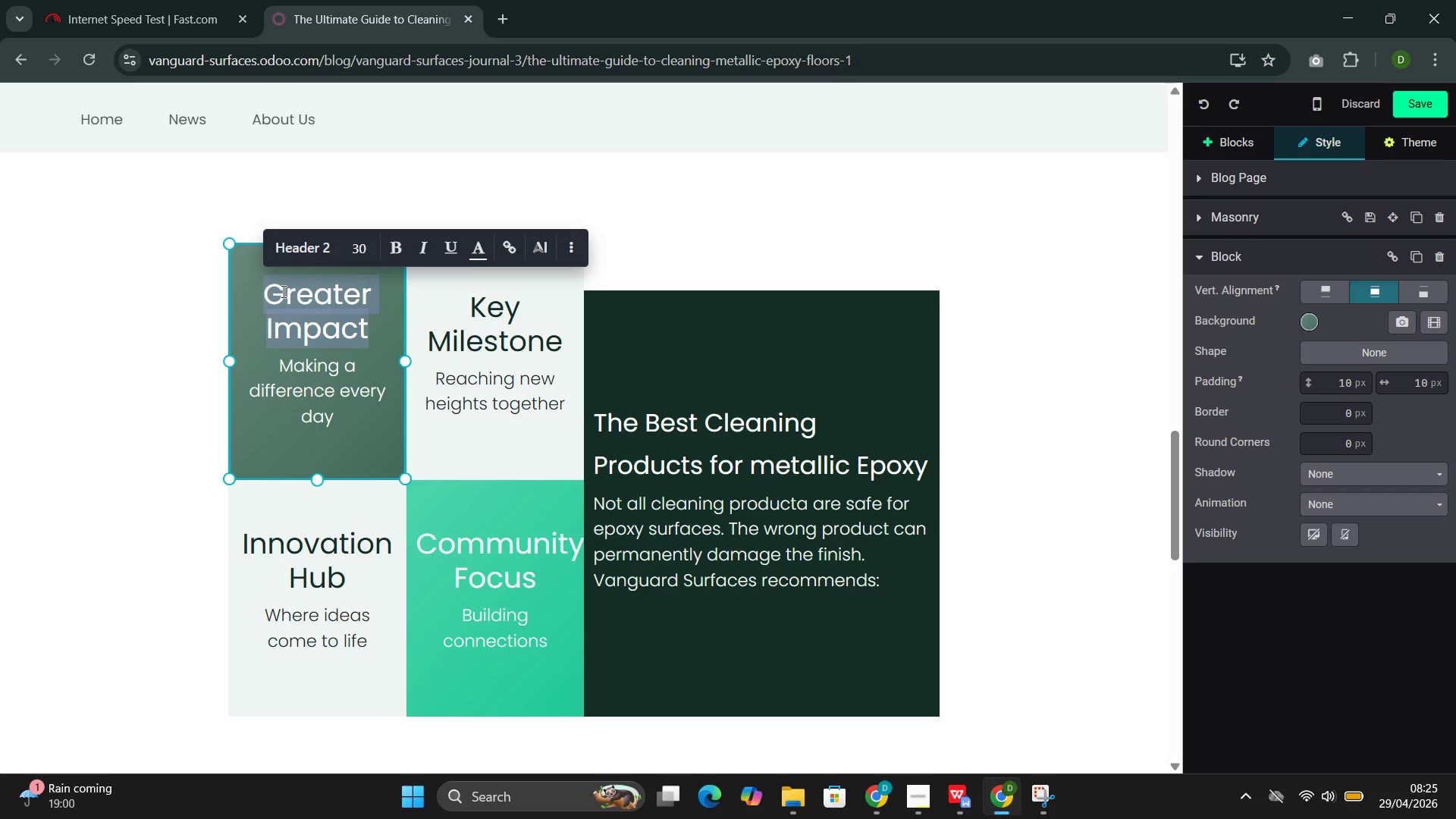 
type(Ph)
 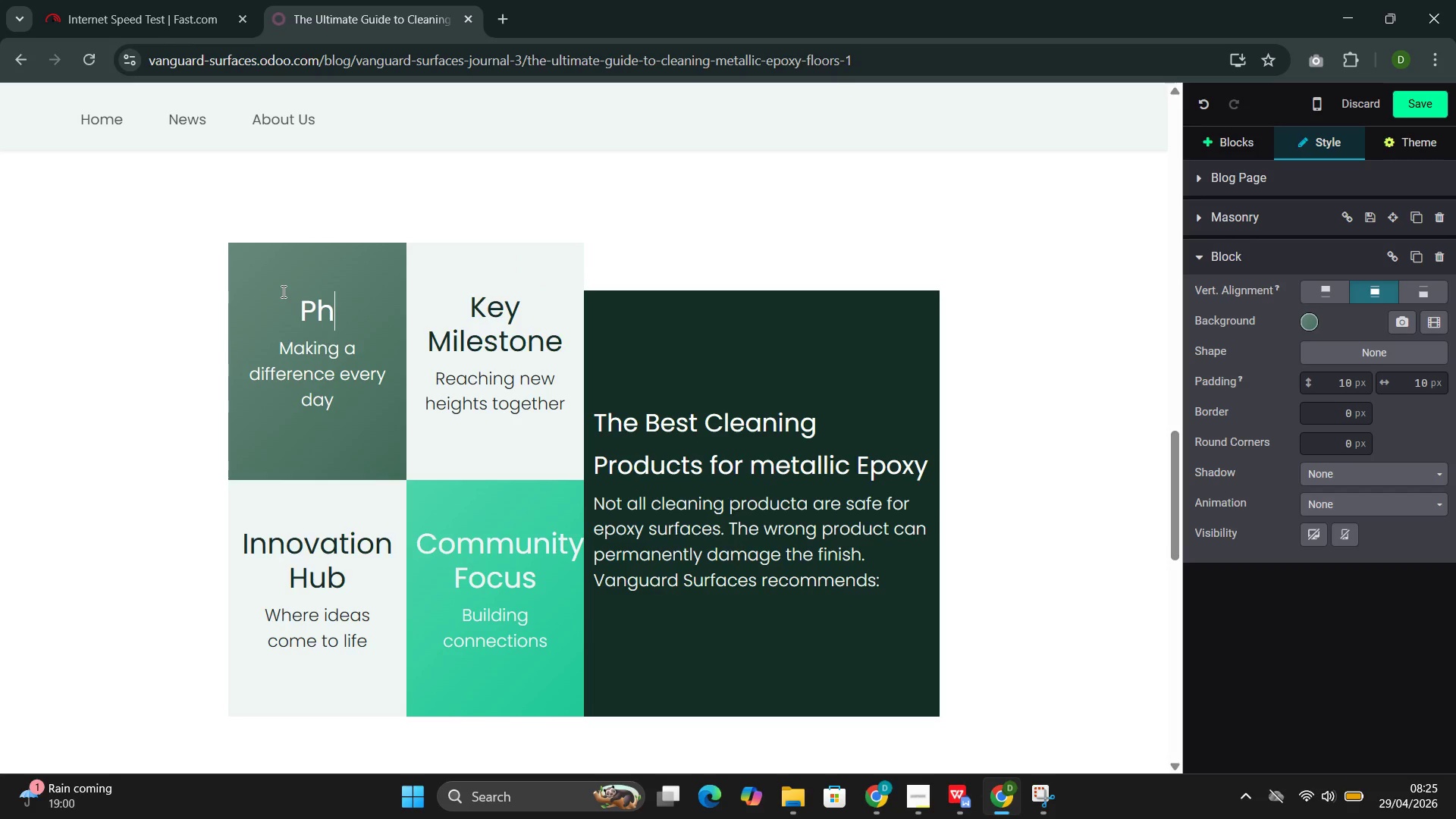 
key(Backspace)
key(Backspace)
type(pH-net)
key(Backspace)
type(ute)
key(Backspace)
type(rak)
key(Backspace)
type(l)
key(Backspace)
key(Backspace)
key(Backspace)
key(Backspace)
key(Backspace)
key(Backspace)
key(Backspace)
key(Backspace)
key(Backspace)
key(Backspace)
key(Backspace)
key(Backspace)
 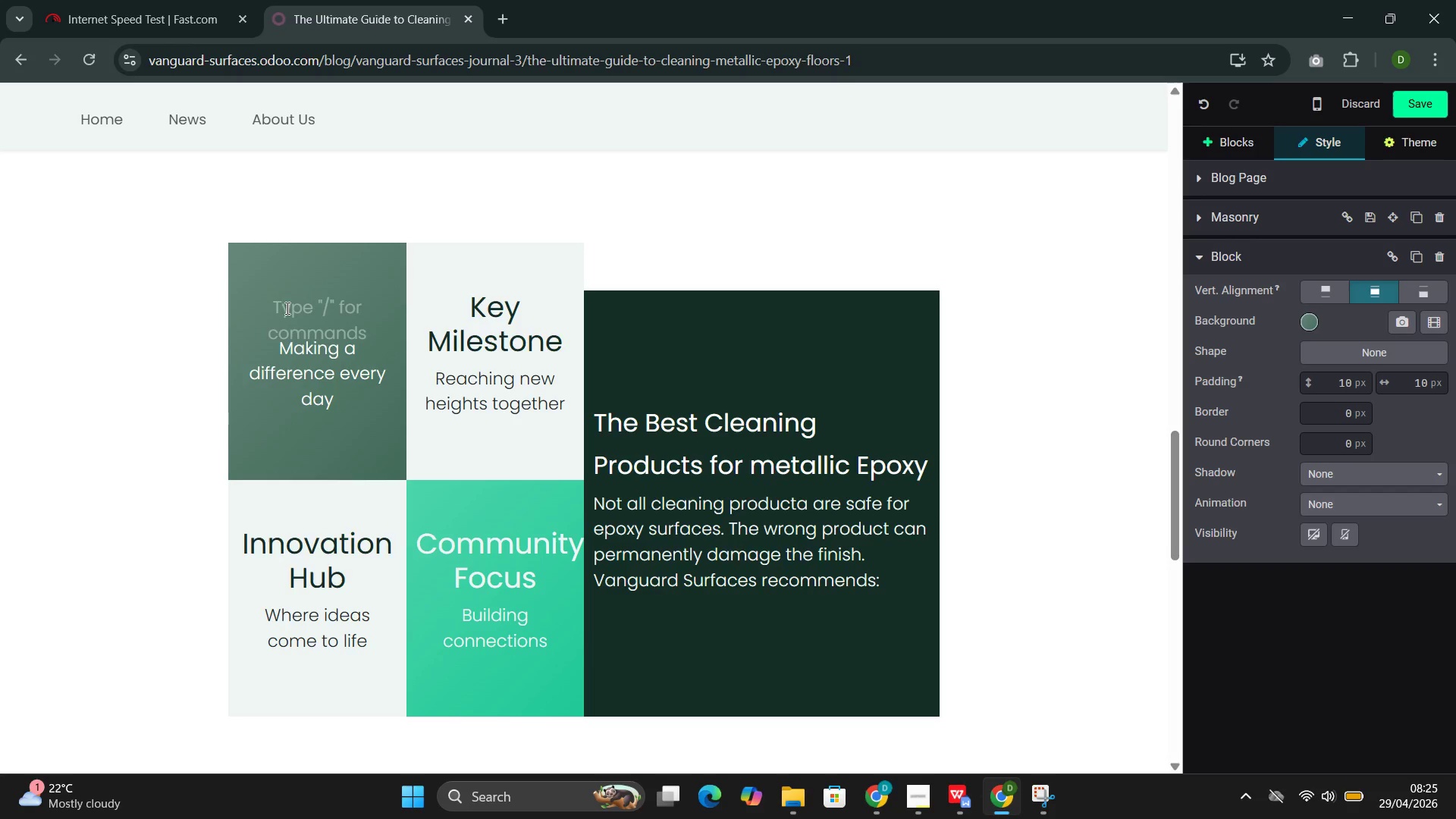 
left_click_drag(start_coordinate=[347, 406], to_coordinate=[265, 349])
 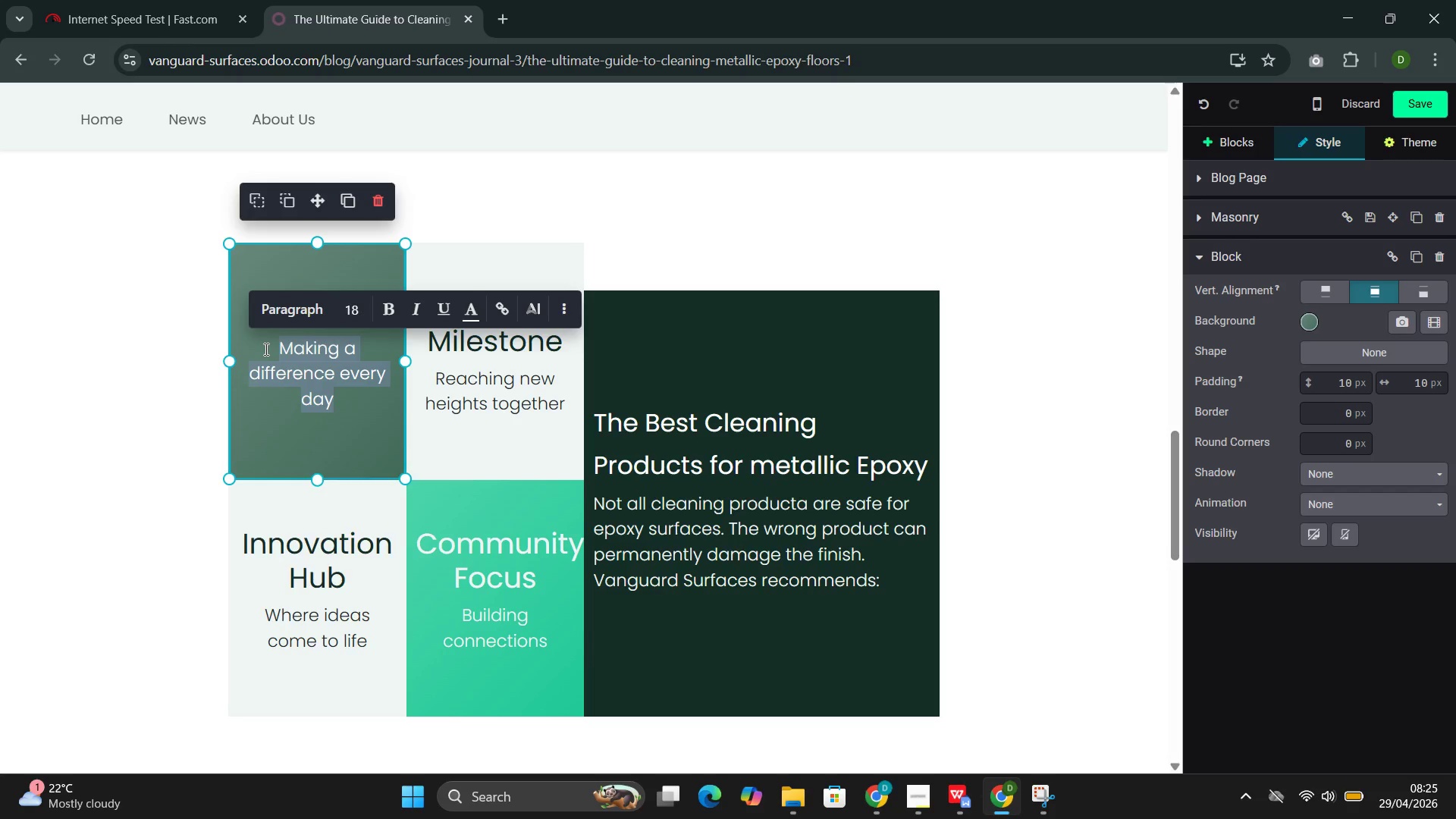 
hold_key(key=ShiftLeft, duration=0.7)
 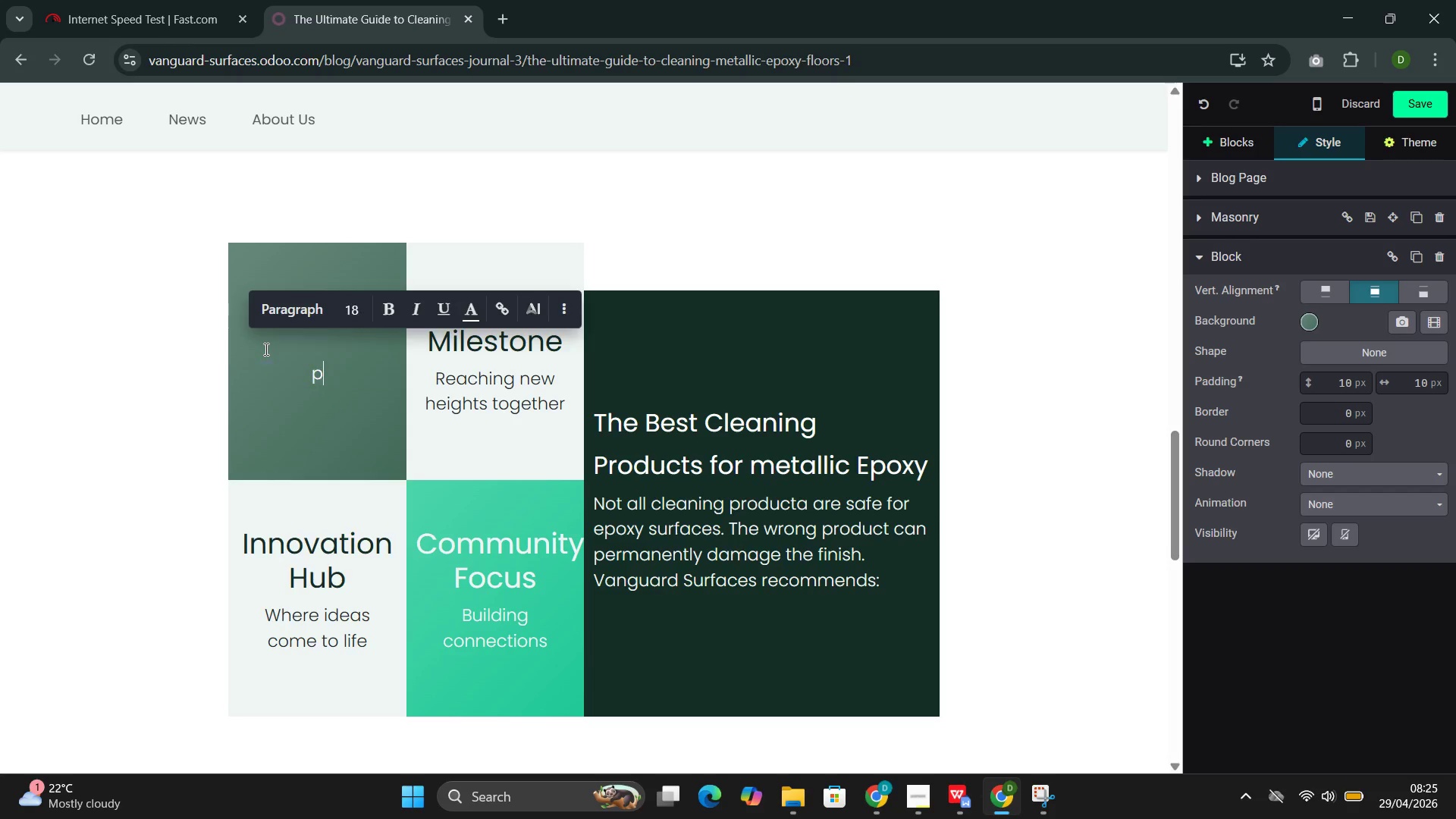 
type(pH-neutral floor cleaners )
 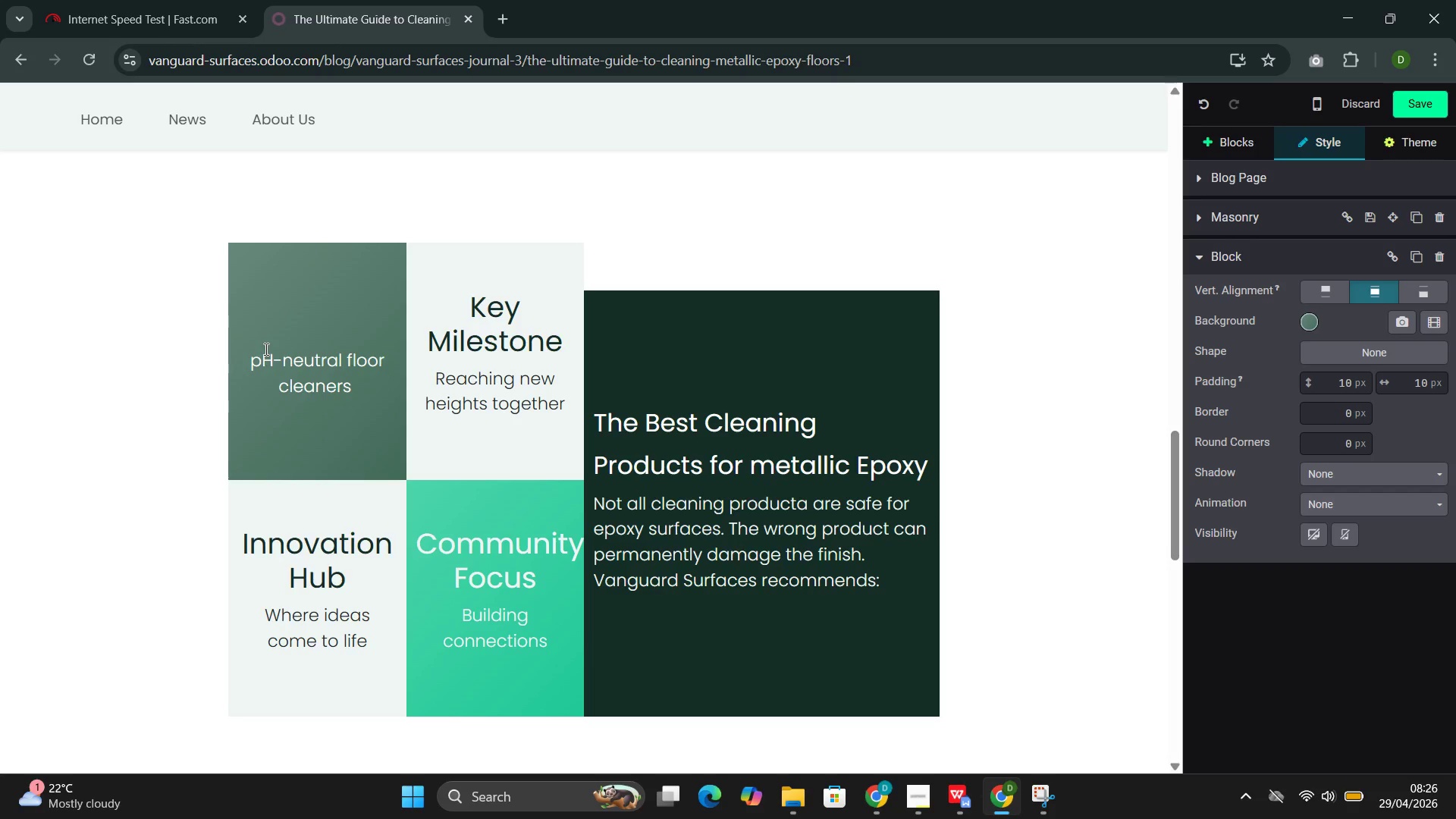 
type(specifically forma)
key(Backspace)
type(ula)
 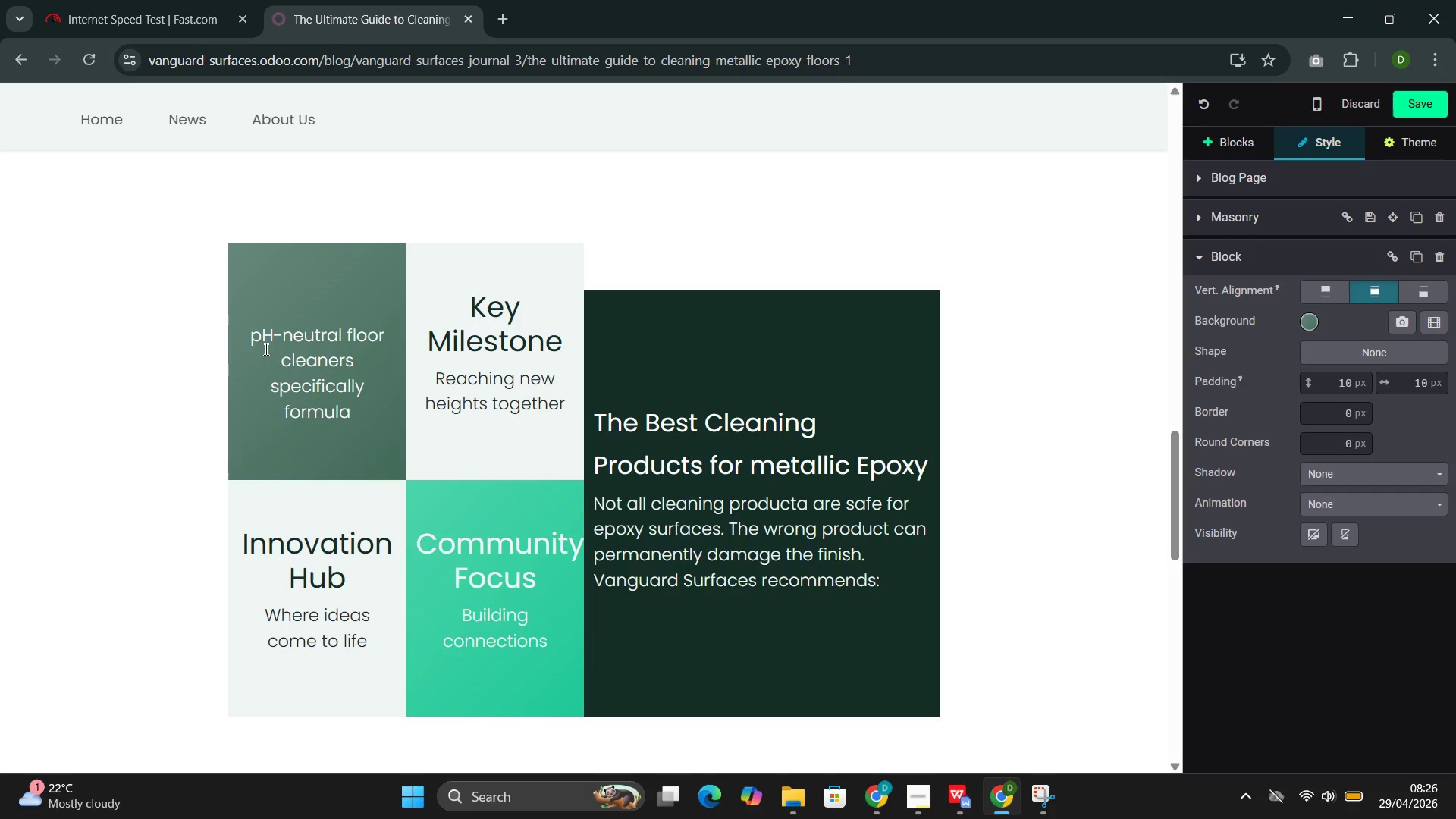 
type(ted for epoxy or d)
key(Backspace)
type(sealed concrete)
 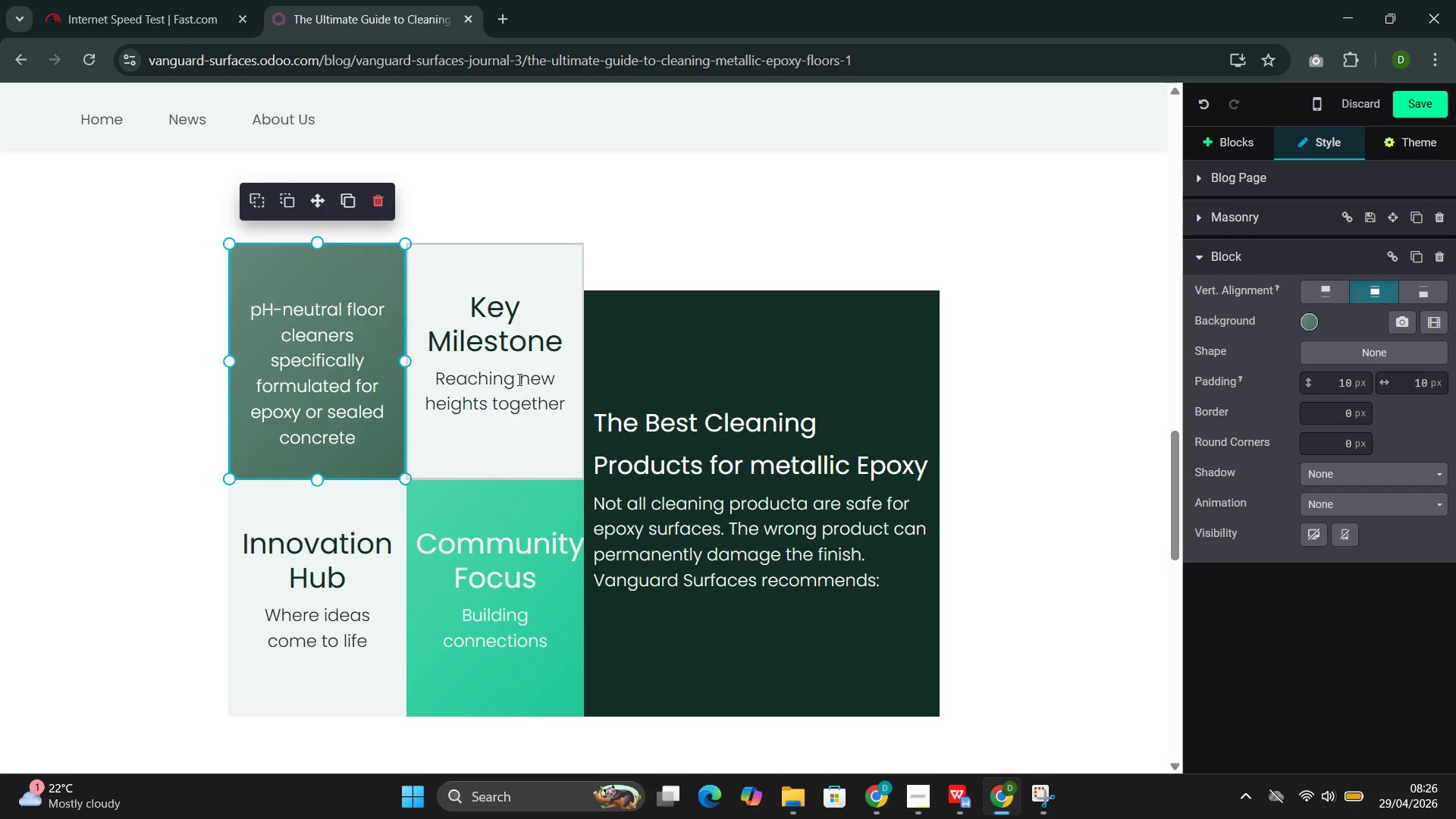 
left_click_drag(start_coordinate=[568, 337], to_coordinate=[475, 304])
 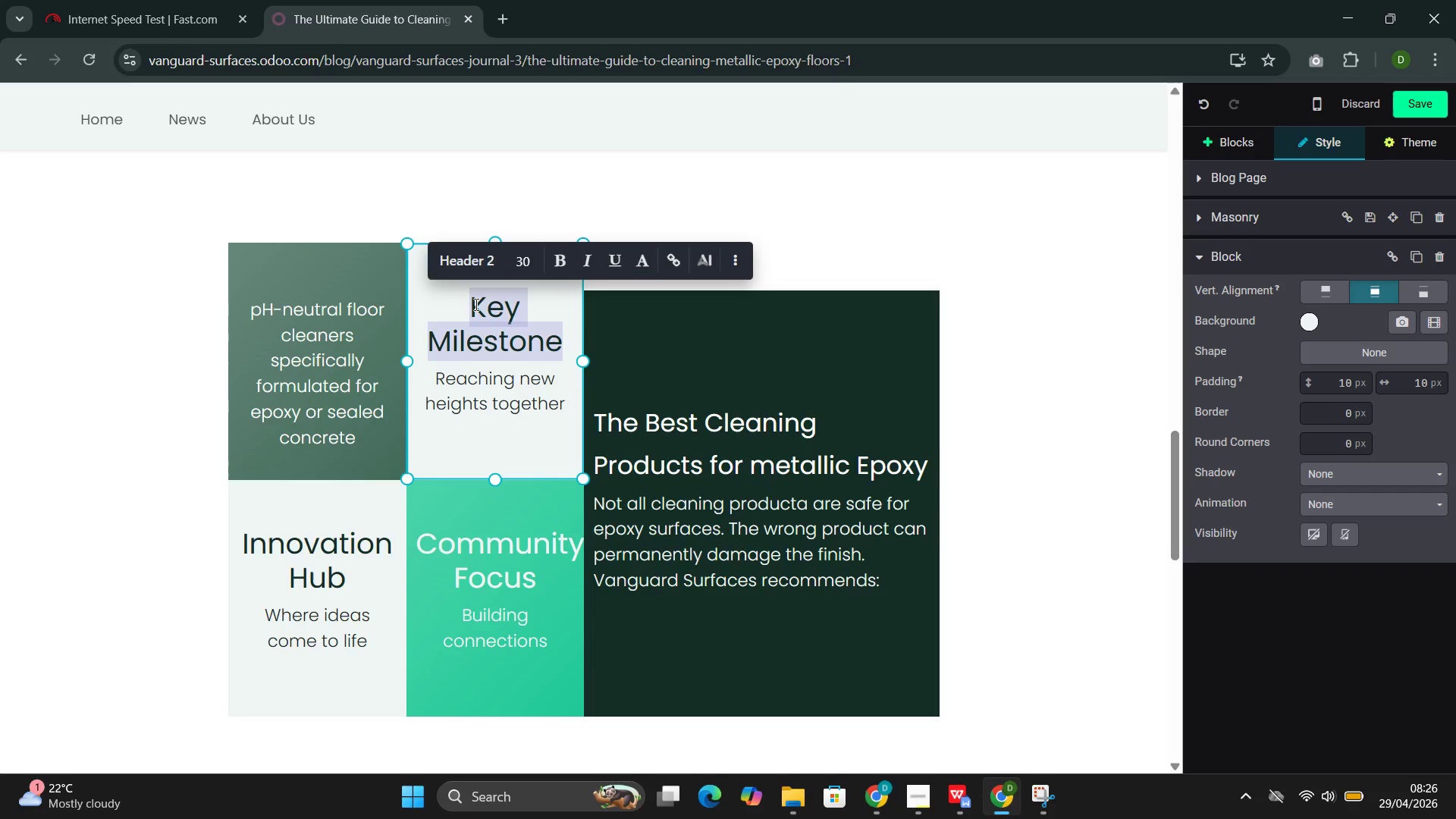 
key(Backspace)
 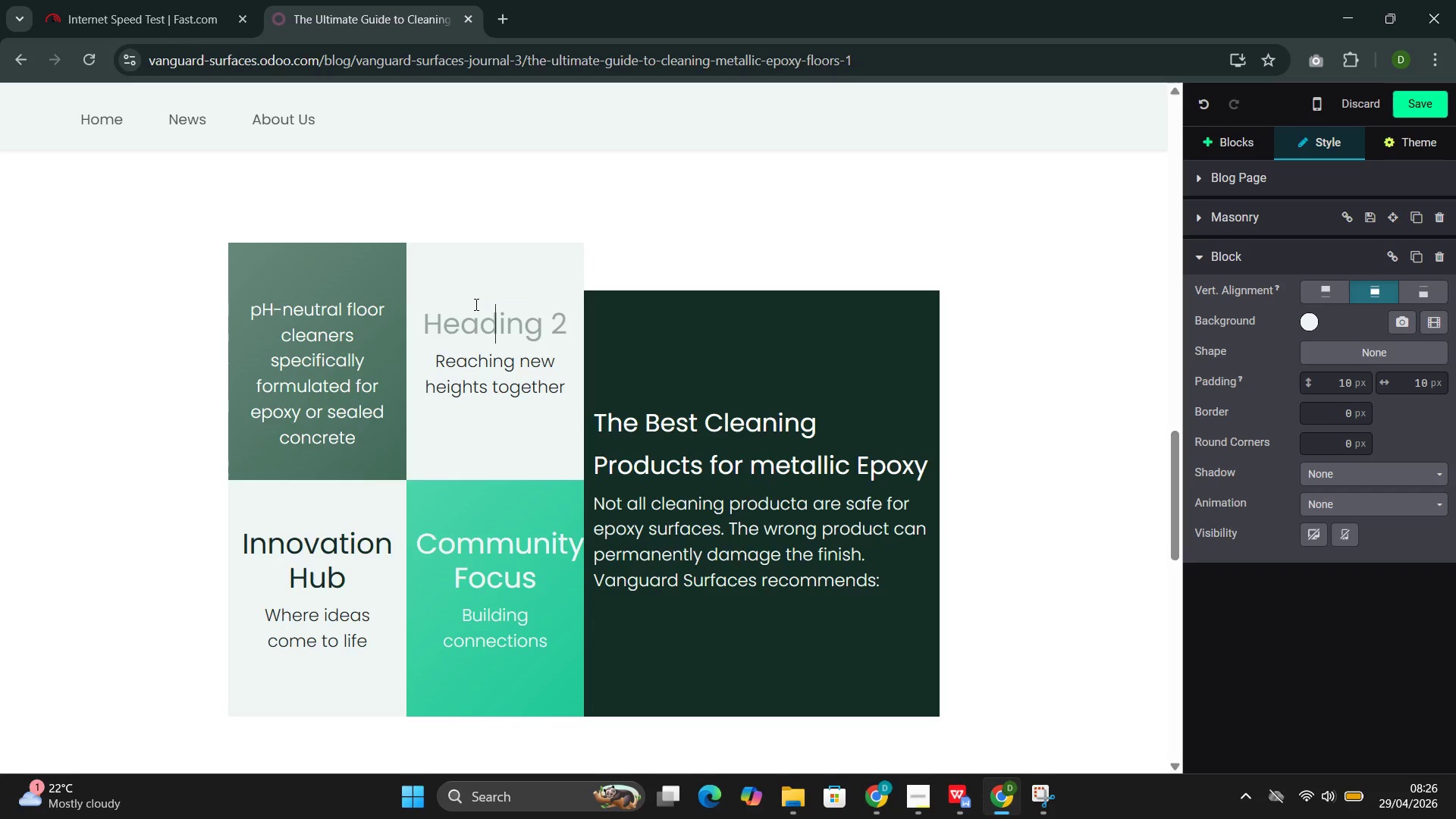 
key(Backspace)
 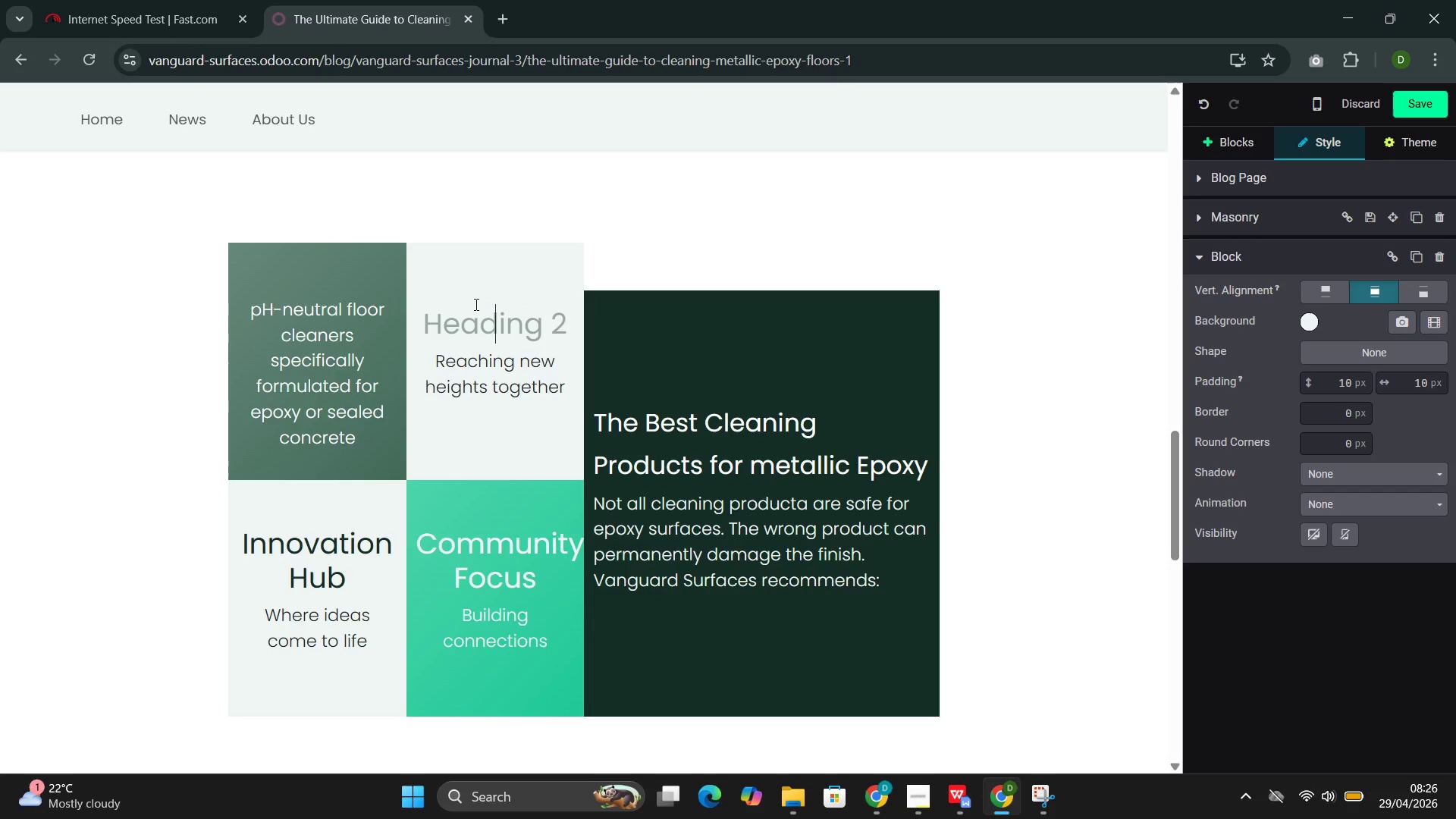 
key(Backspace)
 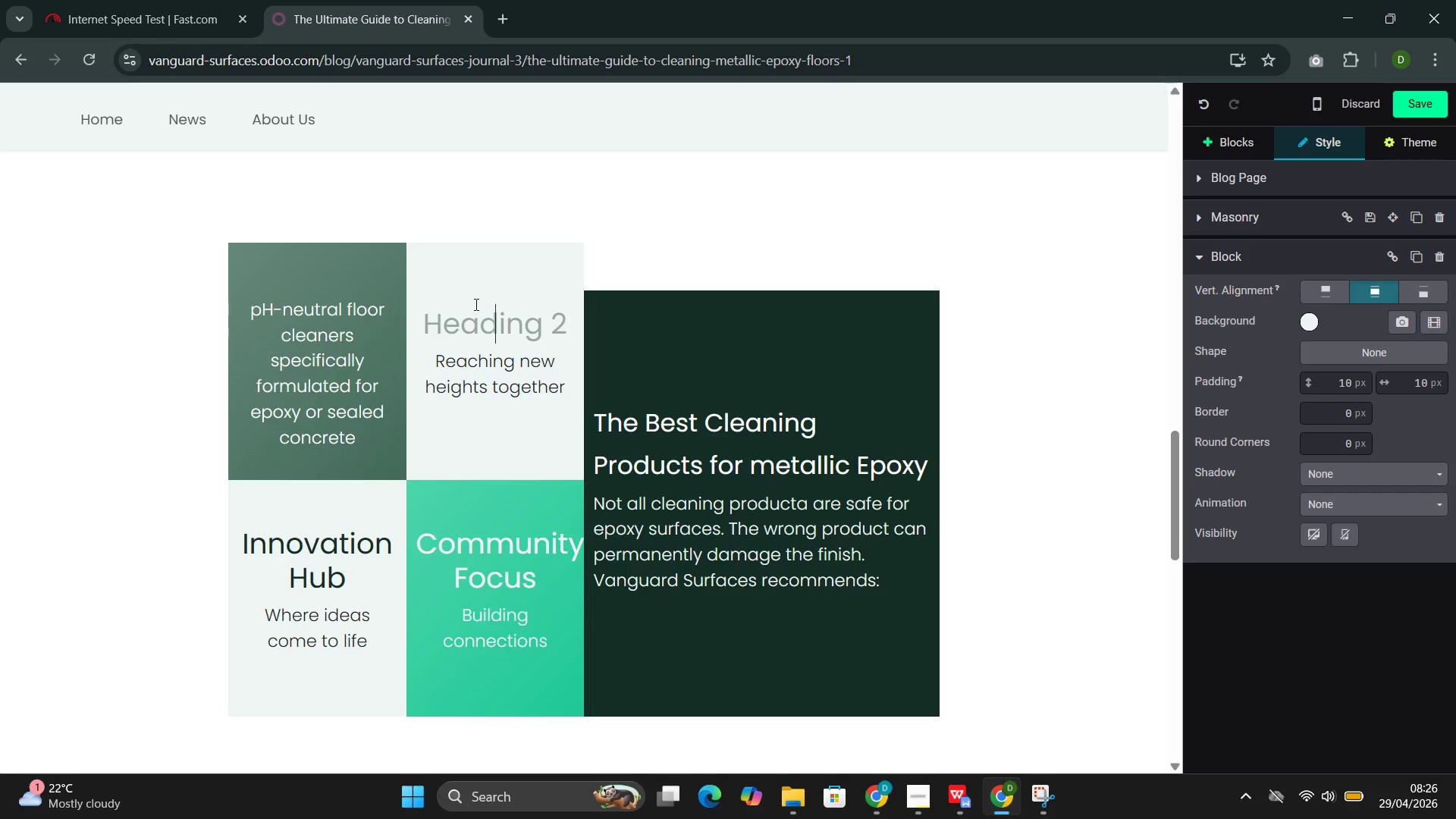 
key(Backspace)
 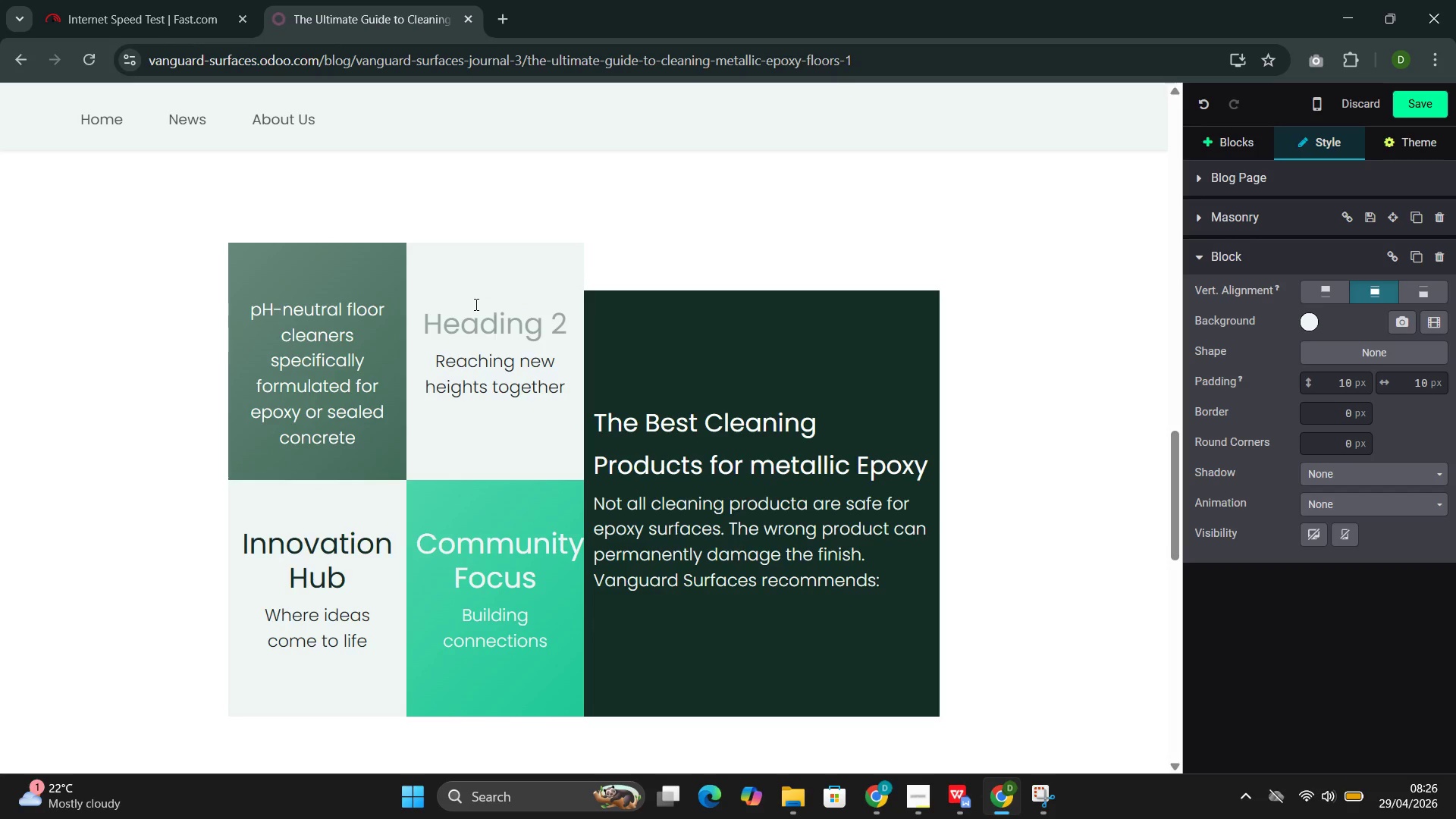 
key(Backspace)
 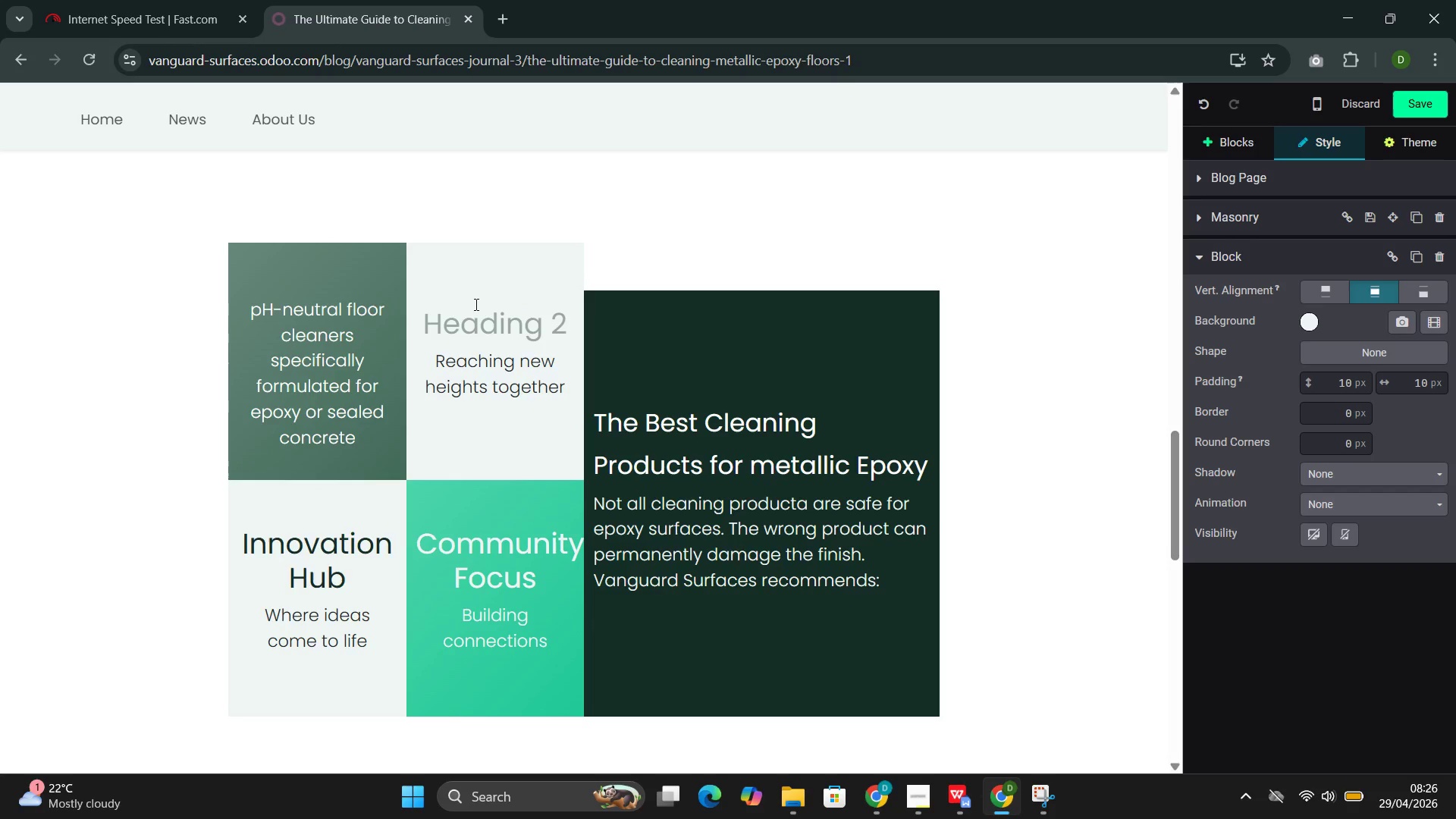 
key(Backspace)
 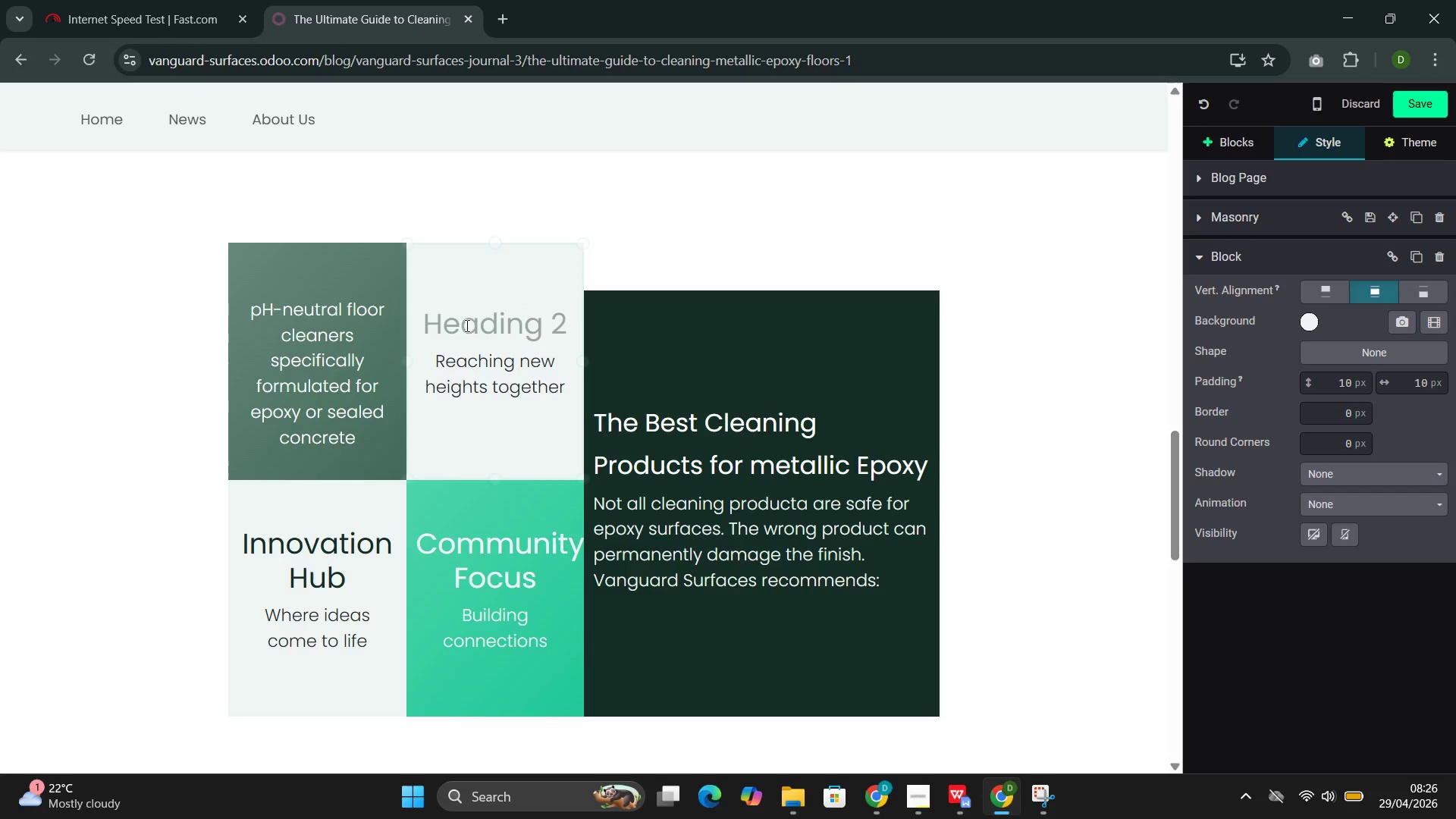 
left_click([438, 357])
 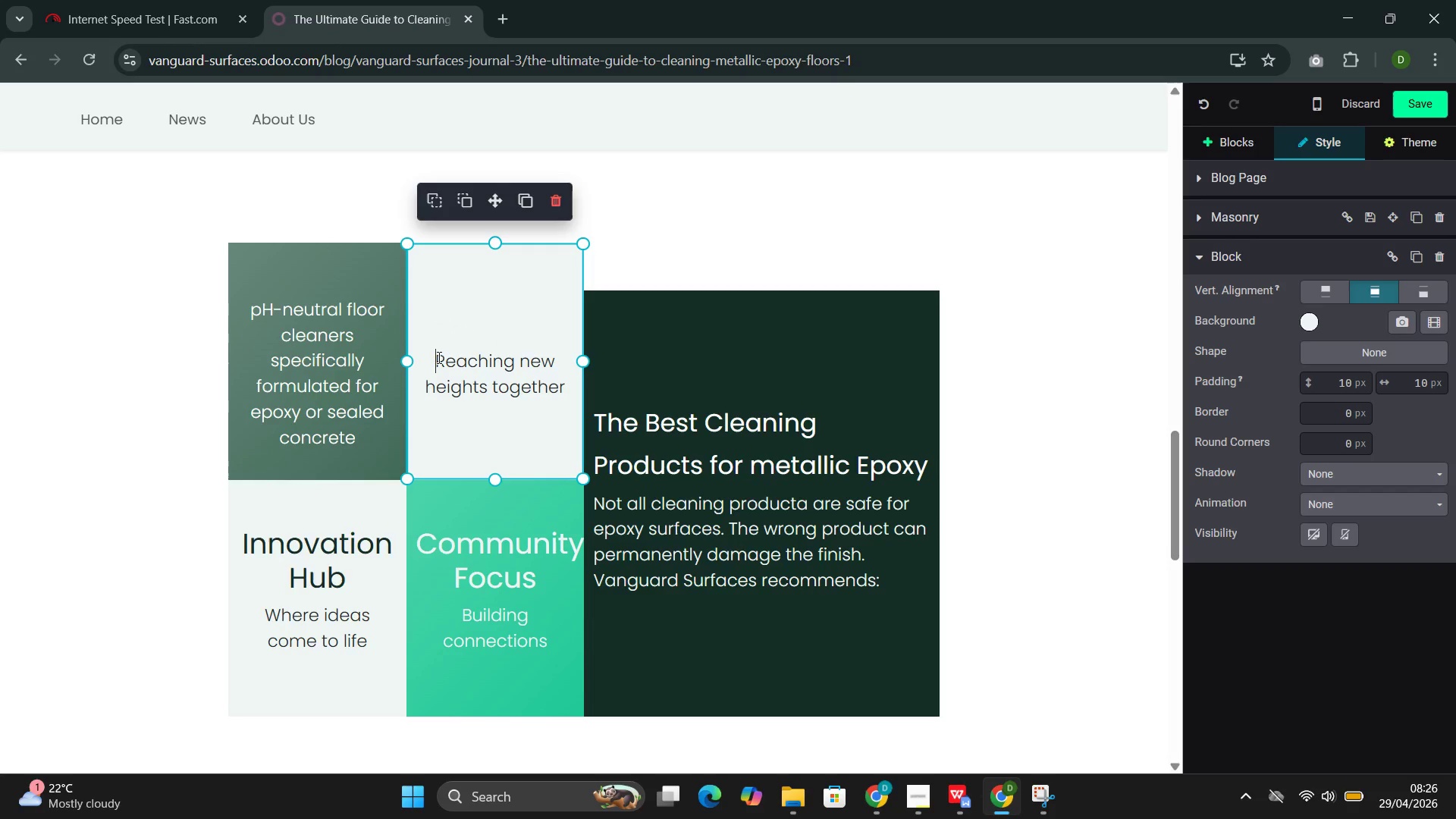 
key(Backspace)
 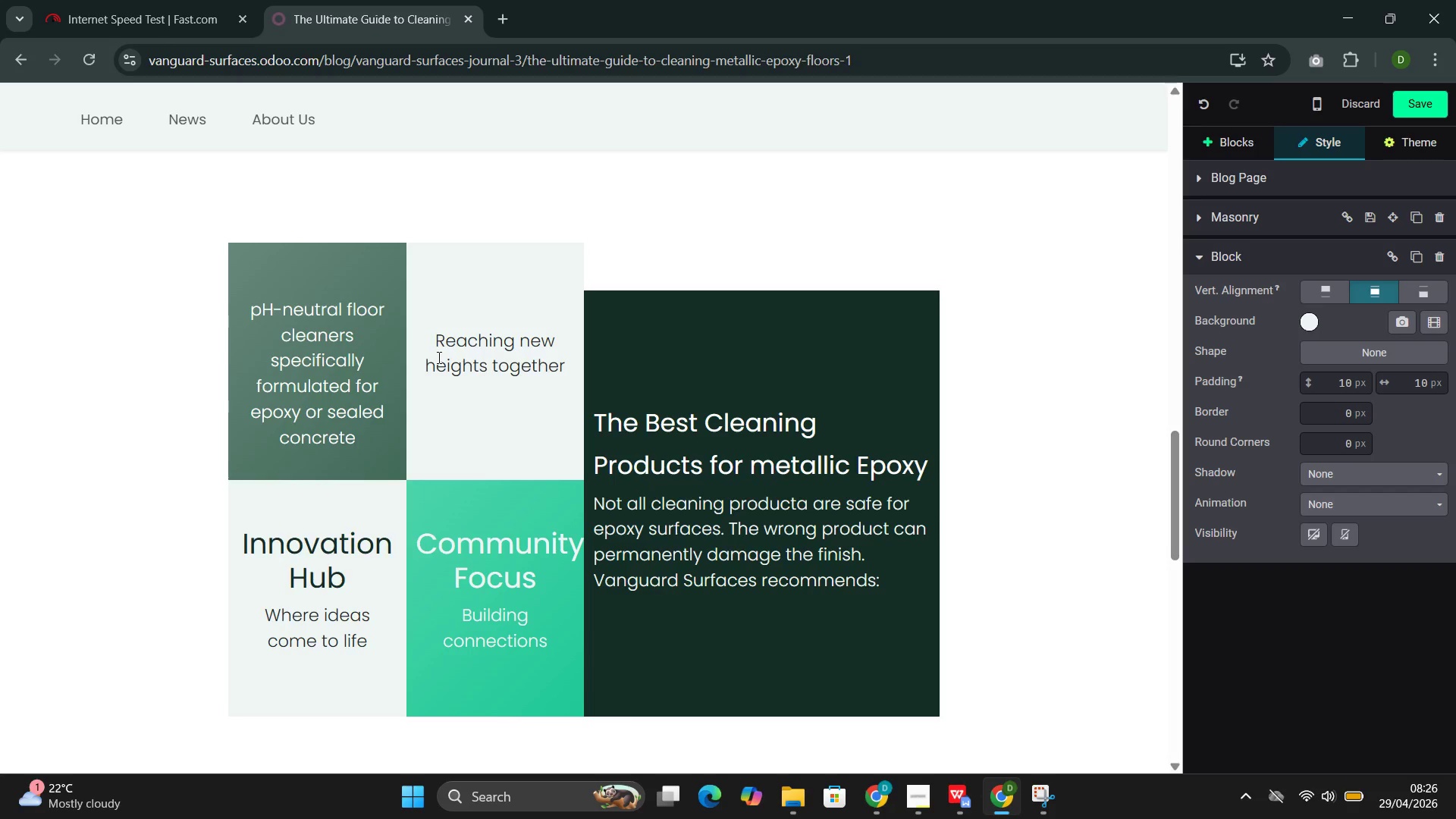 
key(Backspace)
 